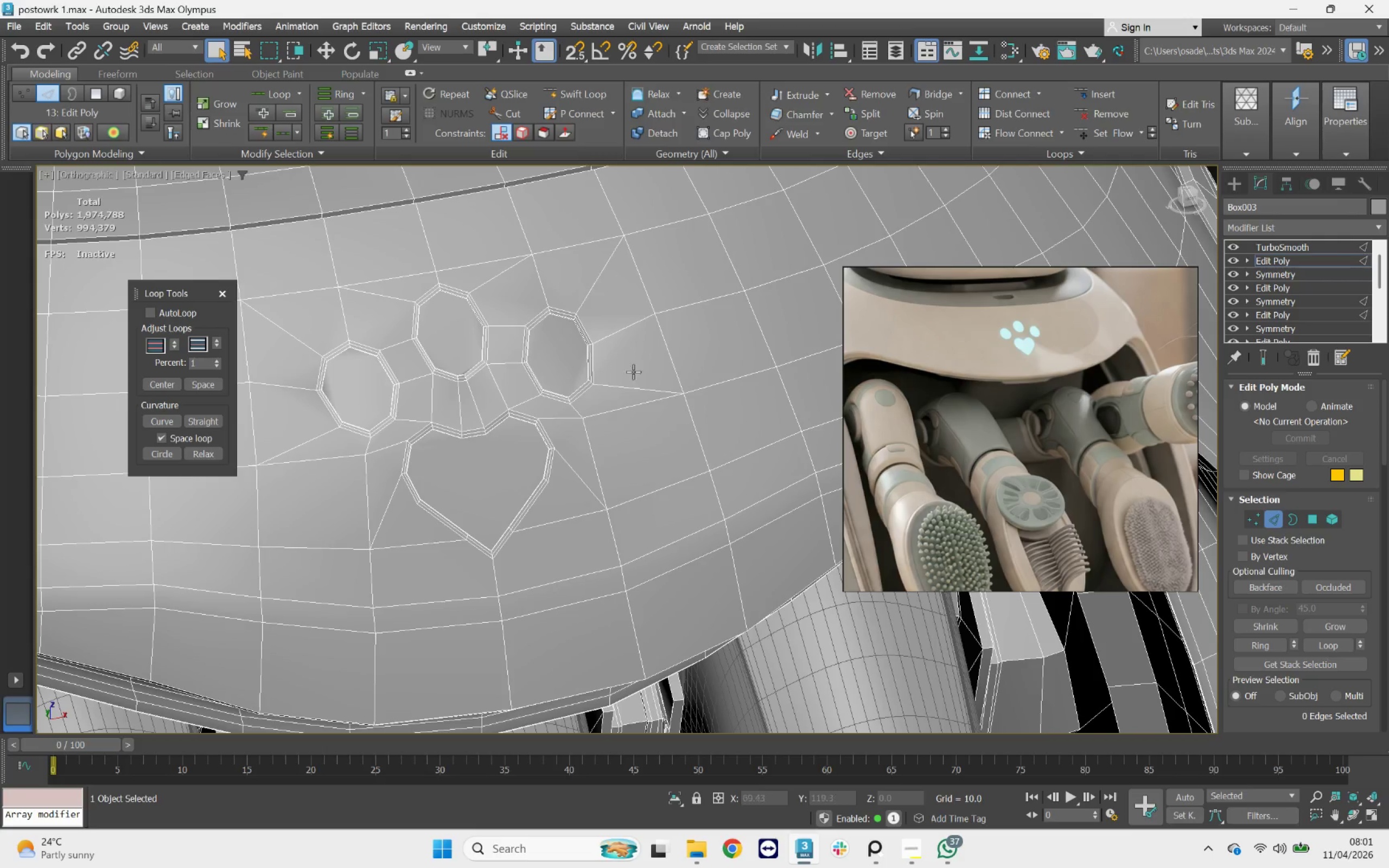 
hold_key(key=AltLeft, duration=0.69)
 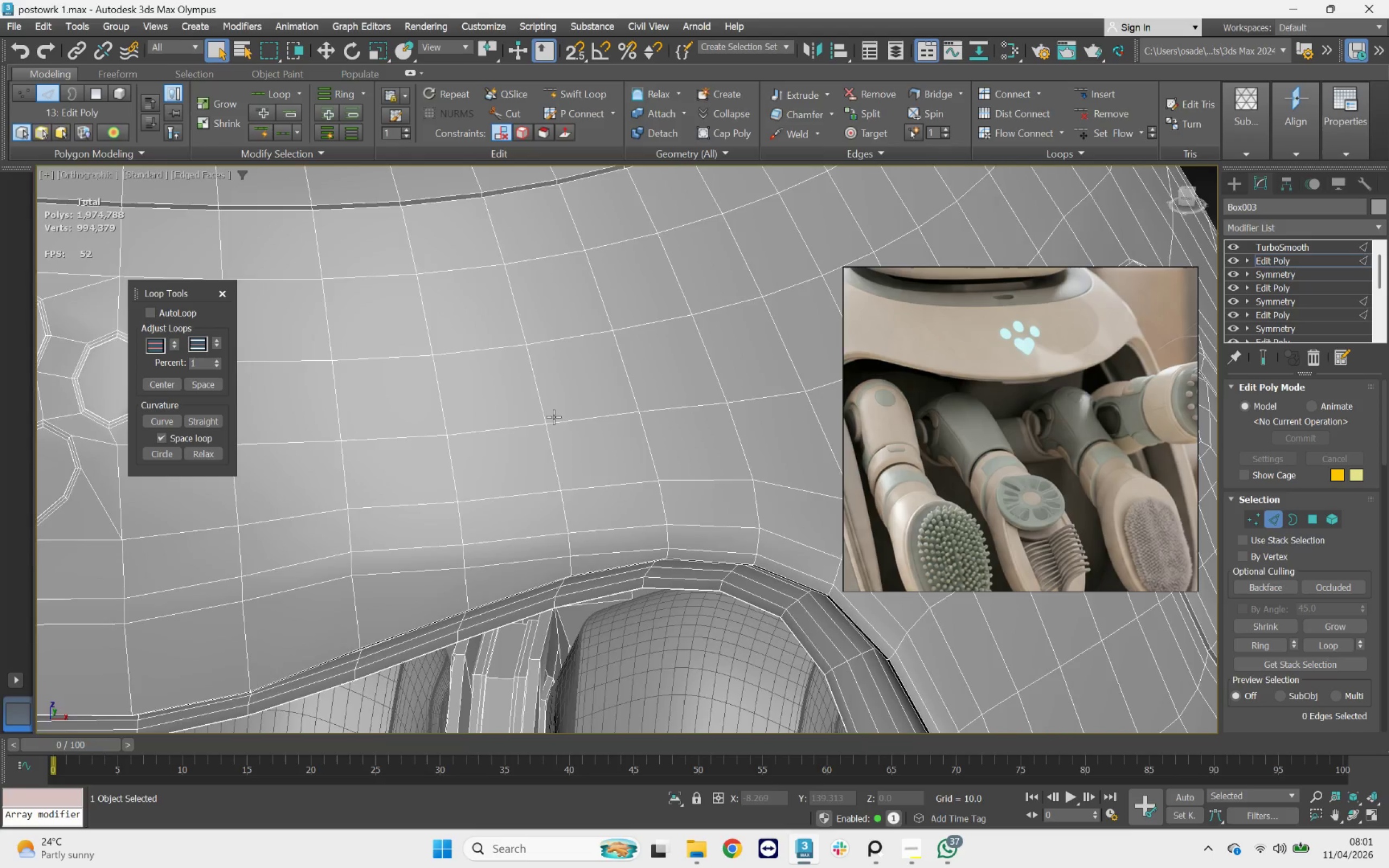 
hold_key(key=AltLeft, duration=0.97)
 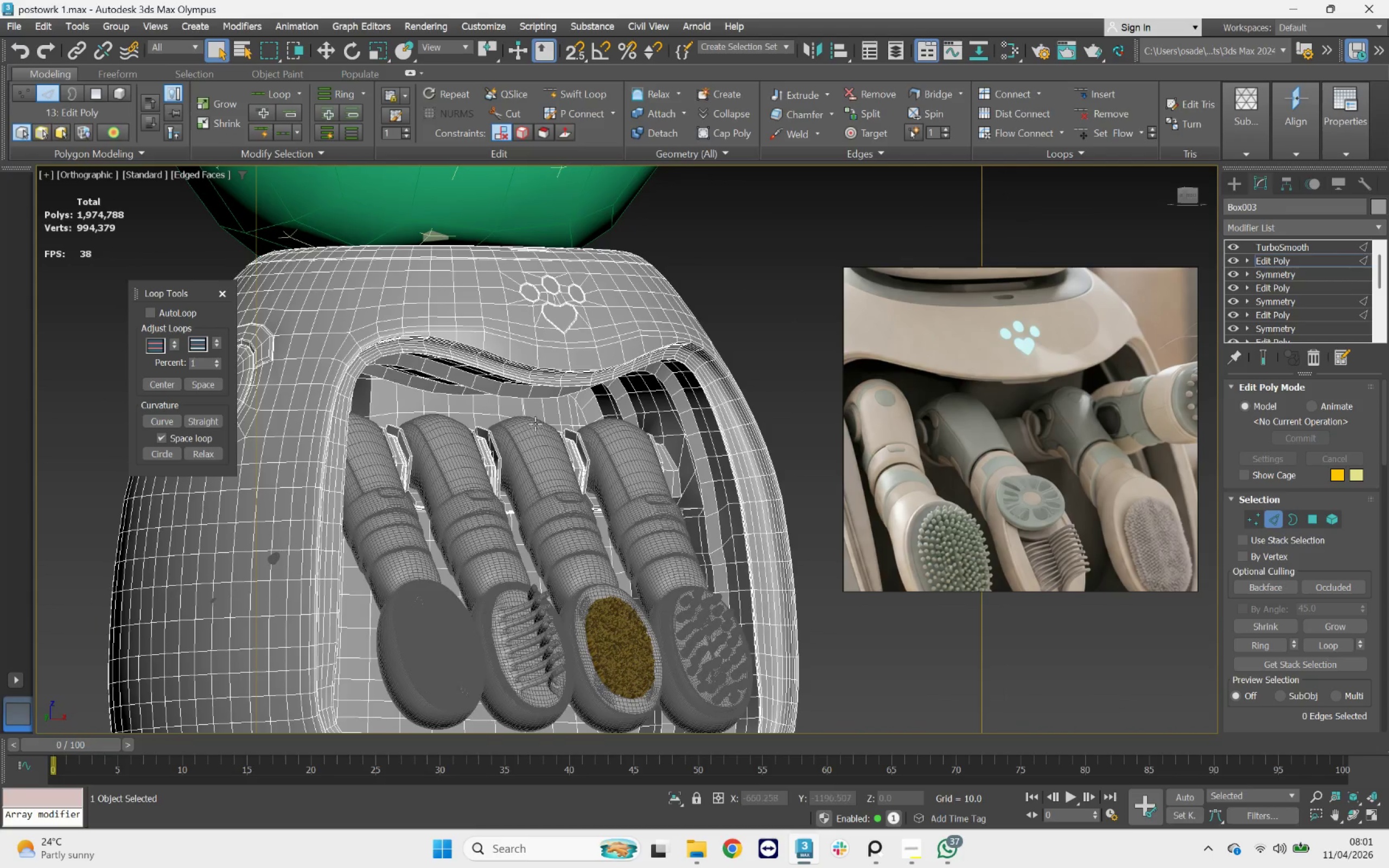 
scroll: coordinate [553, 417], scroll_direction: down, amount: 4.0
 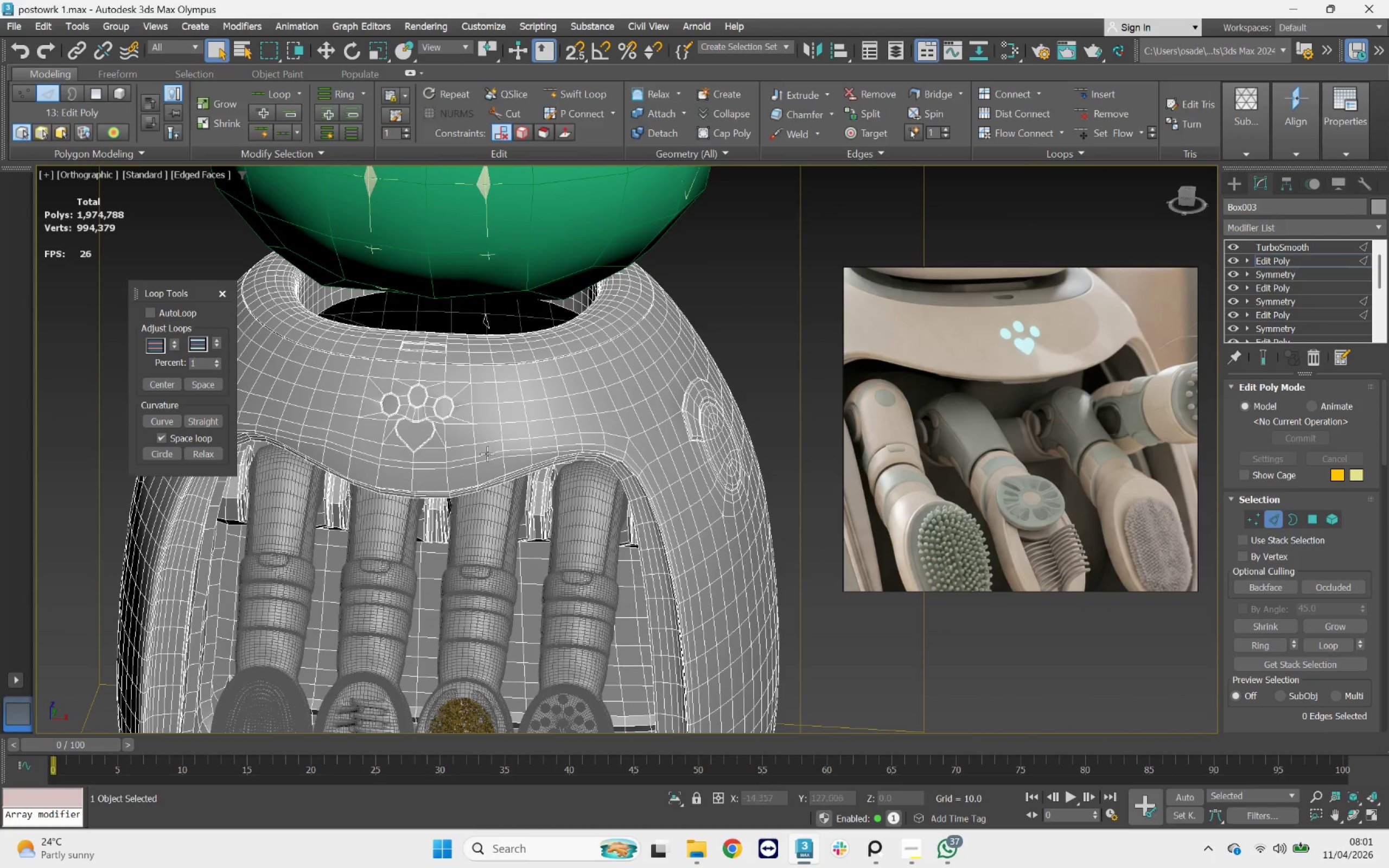 
hold_key(key=AltLeft, duration=0.63)
 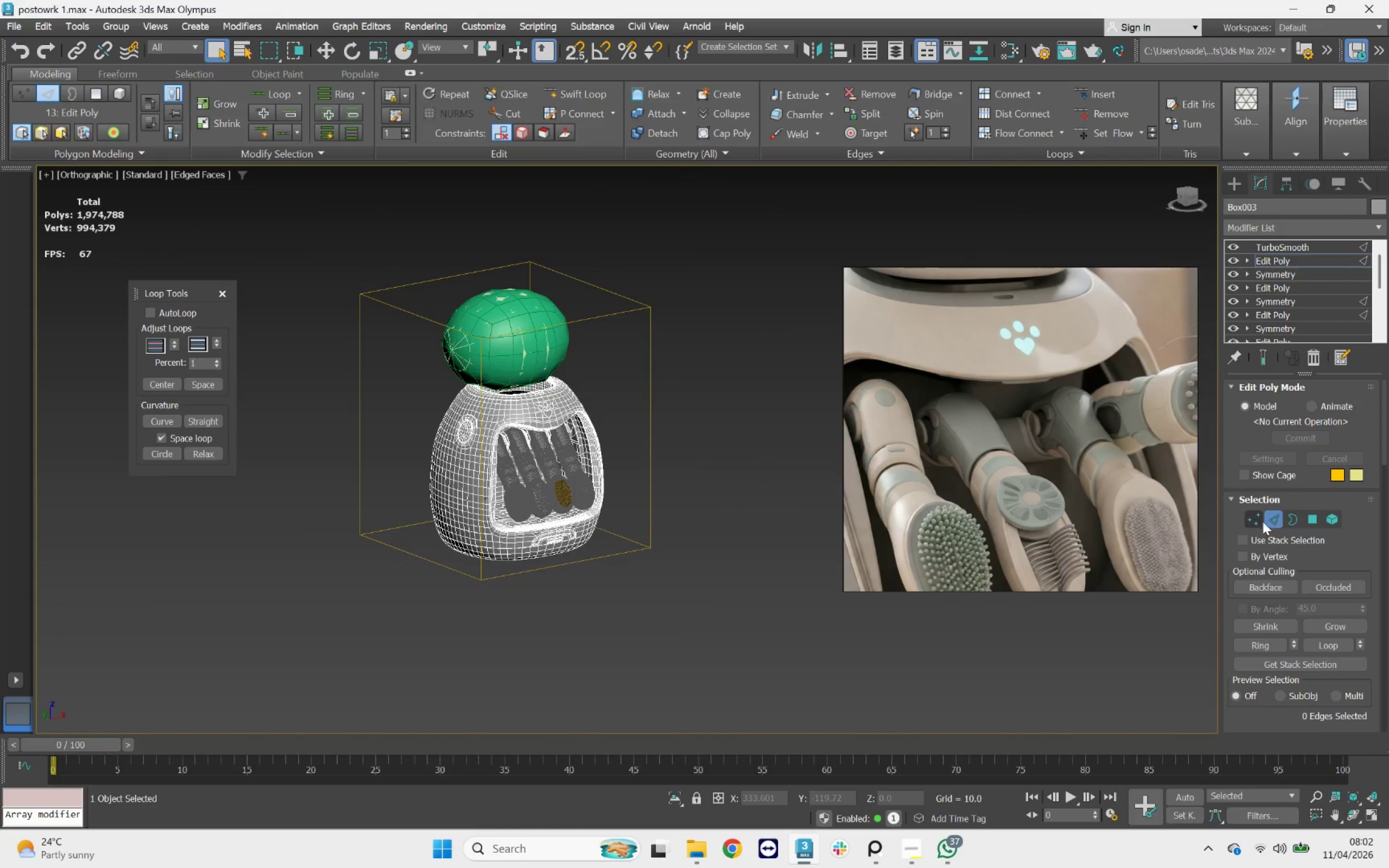 
scroll: coordinate [538, 423], scroll_direction: down, amount: 4.0
 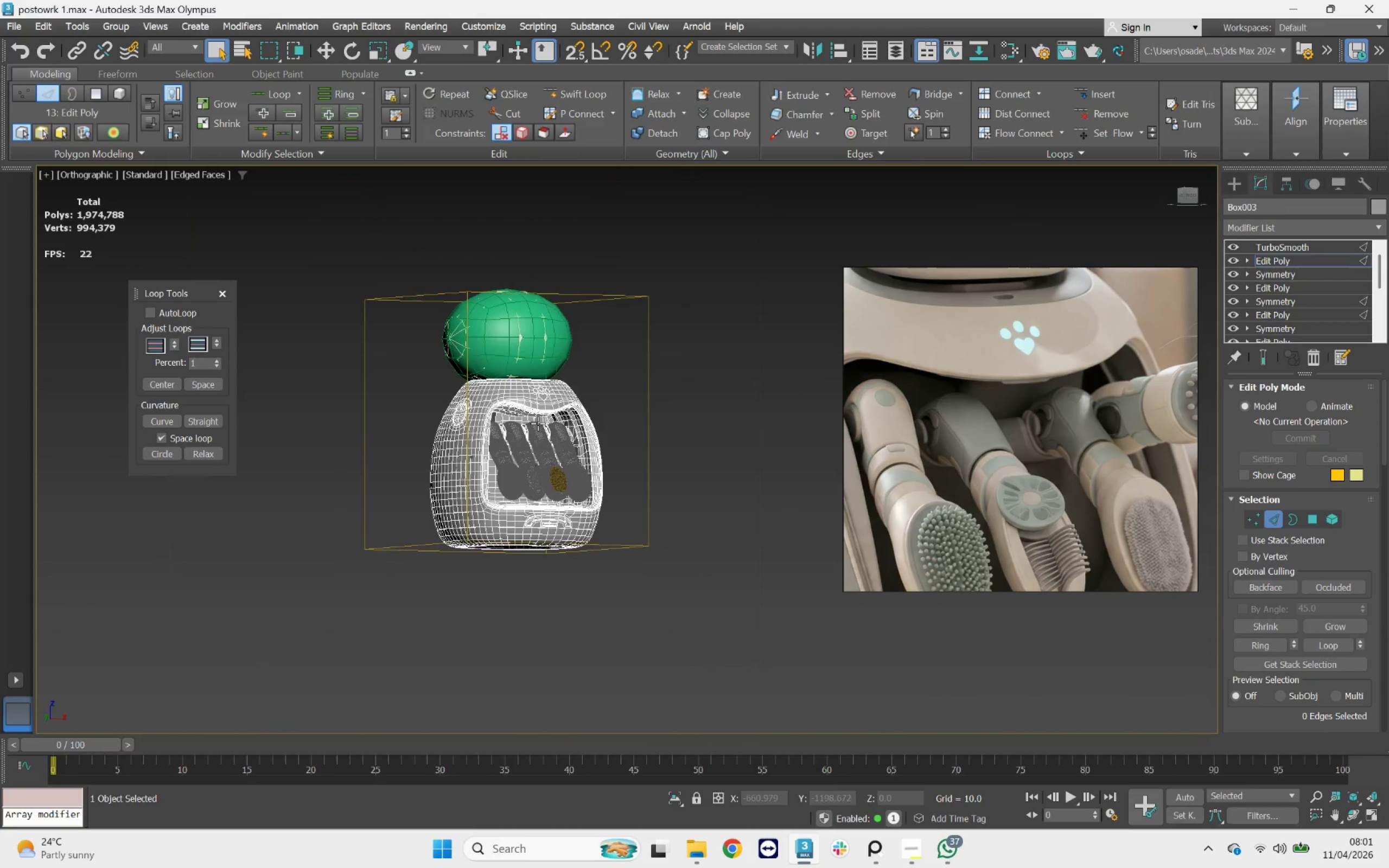 
left_click([1277, 520])
 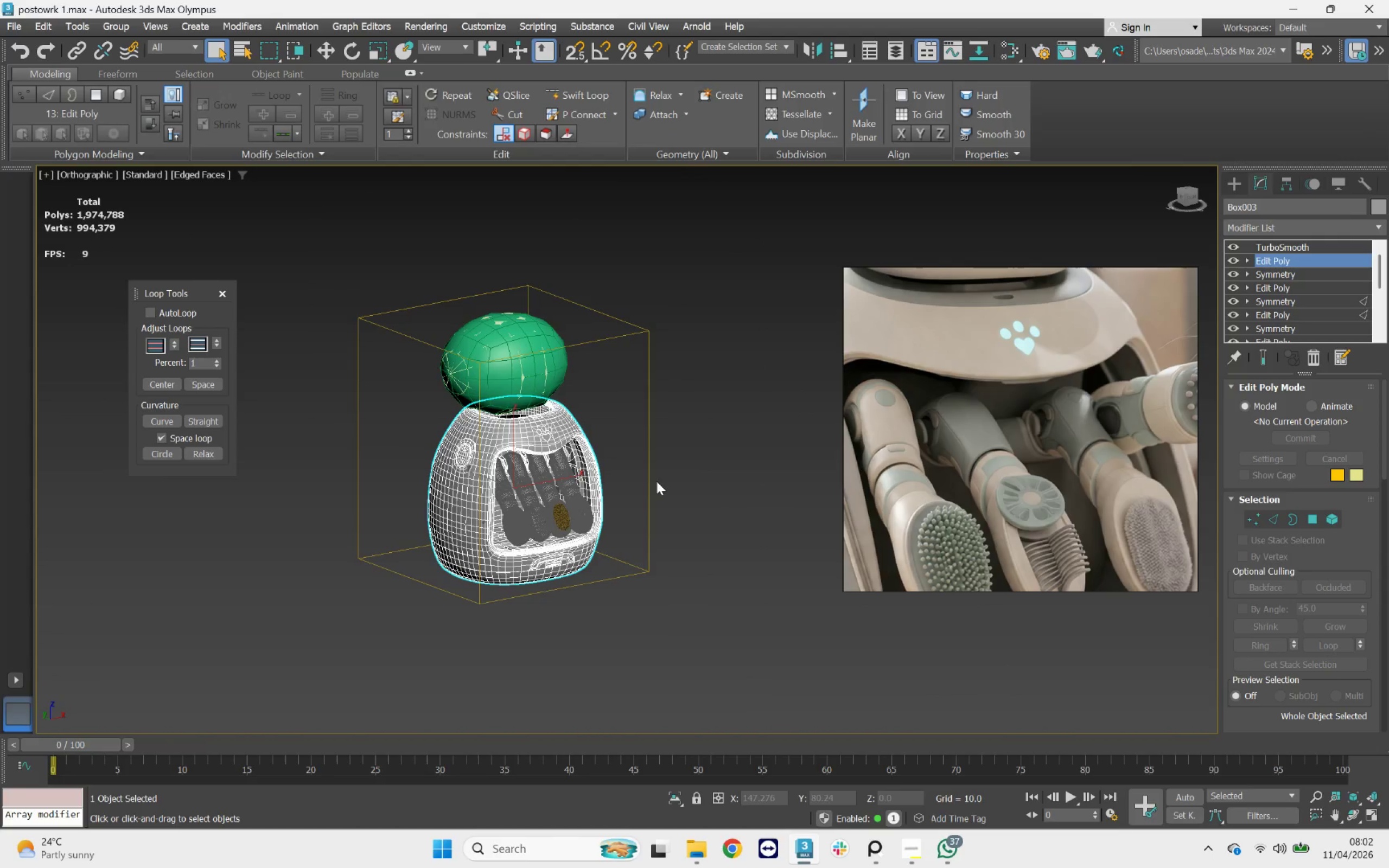 
key(F4)
 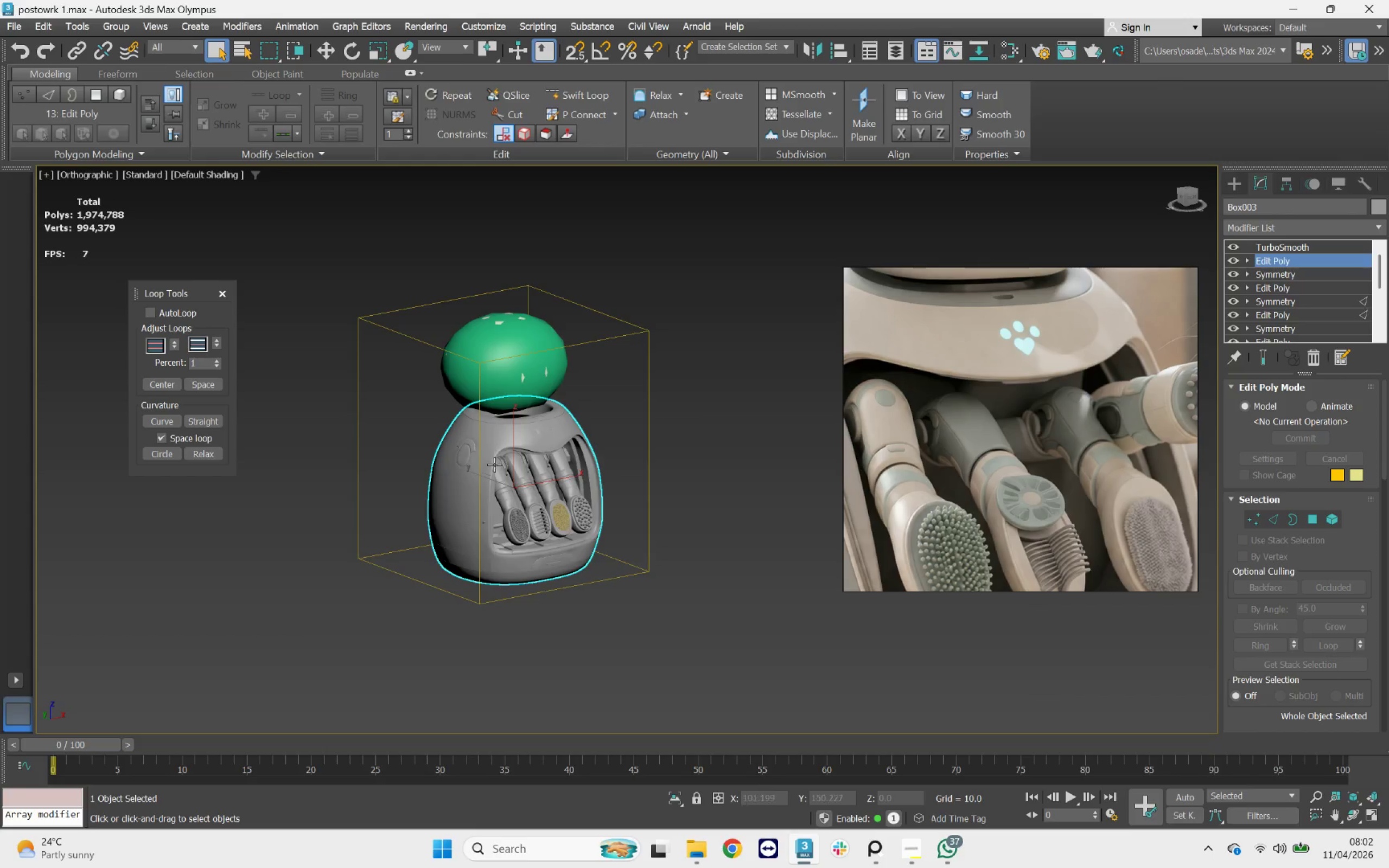 
hold_key(key=AltLeft, duration=3.37)
 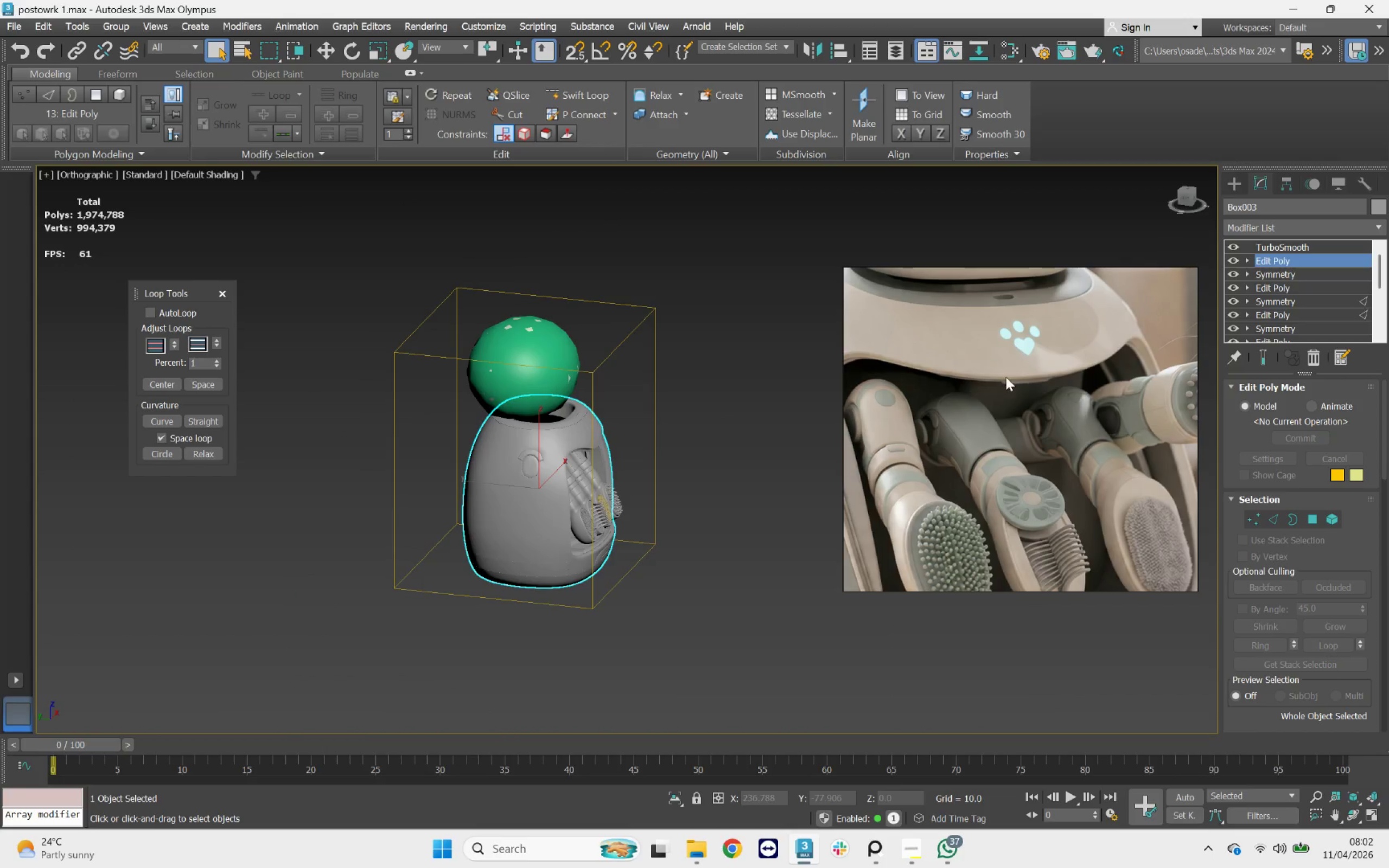 
scroll: coordinate [556, 464], scroll_direction: none, amount: 0.0
 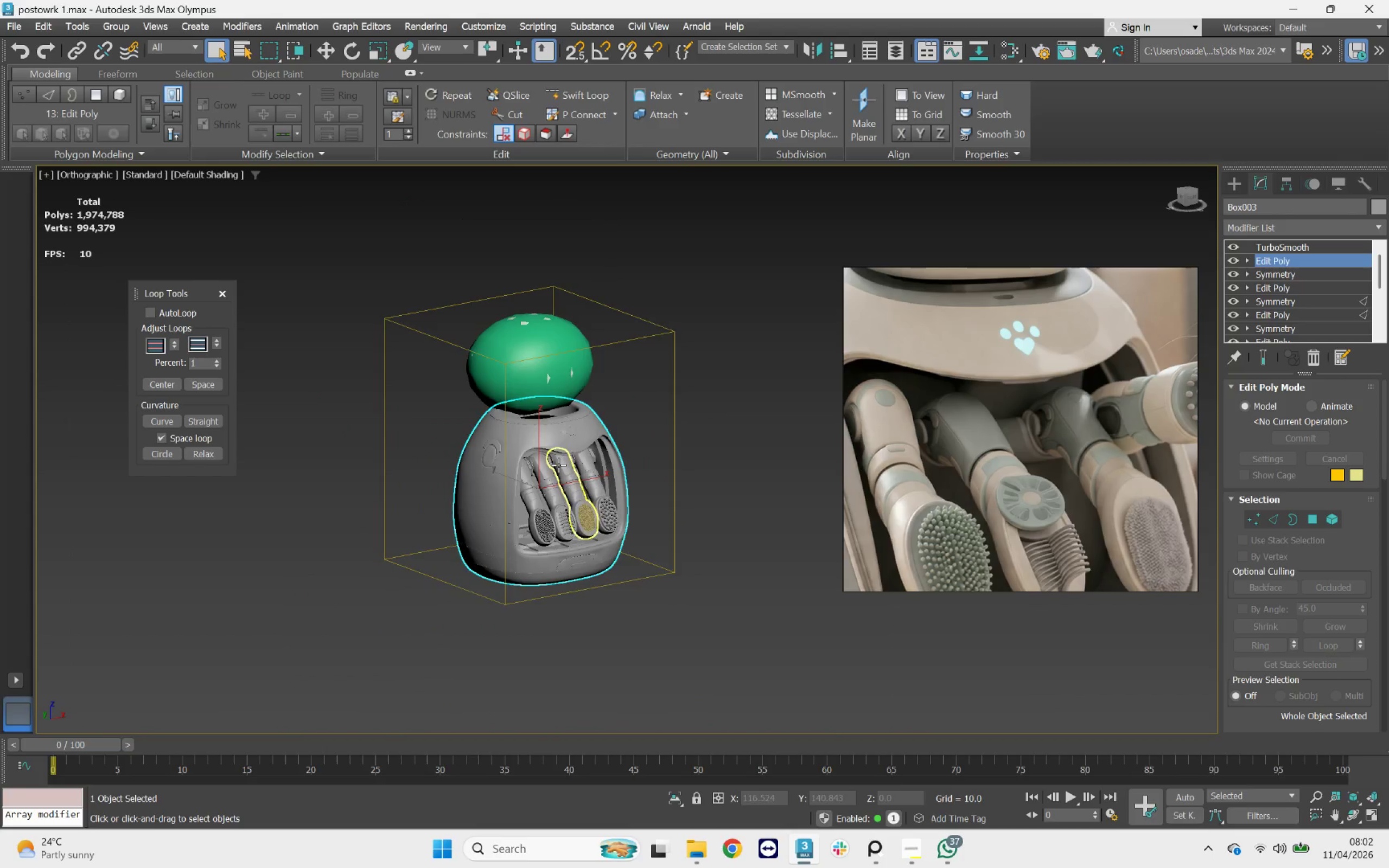 
left_click([568, 395])
 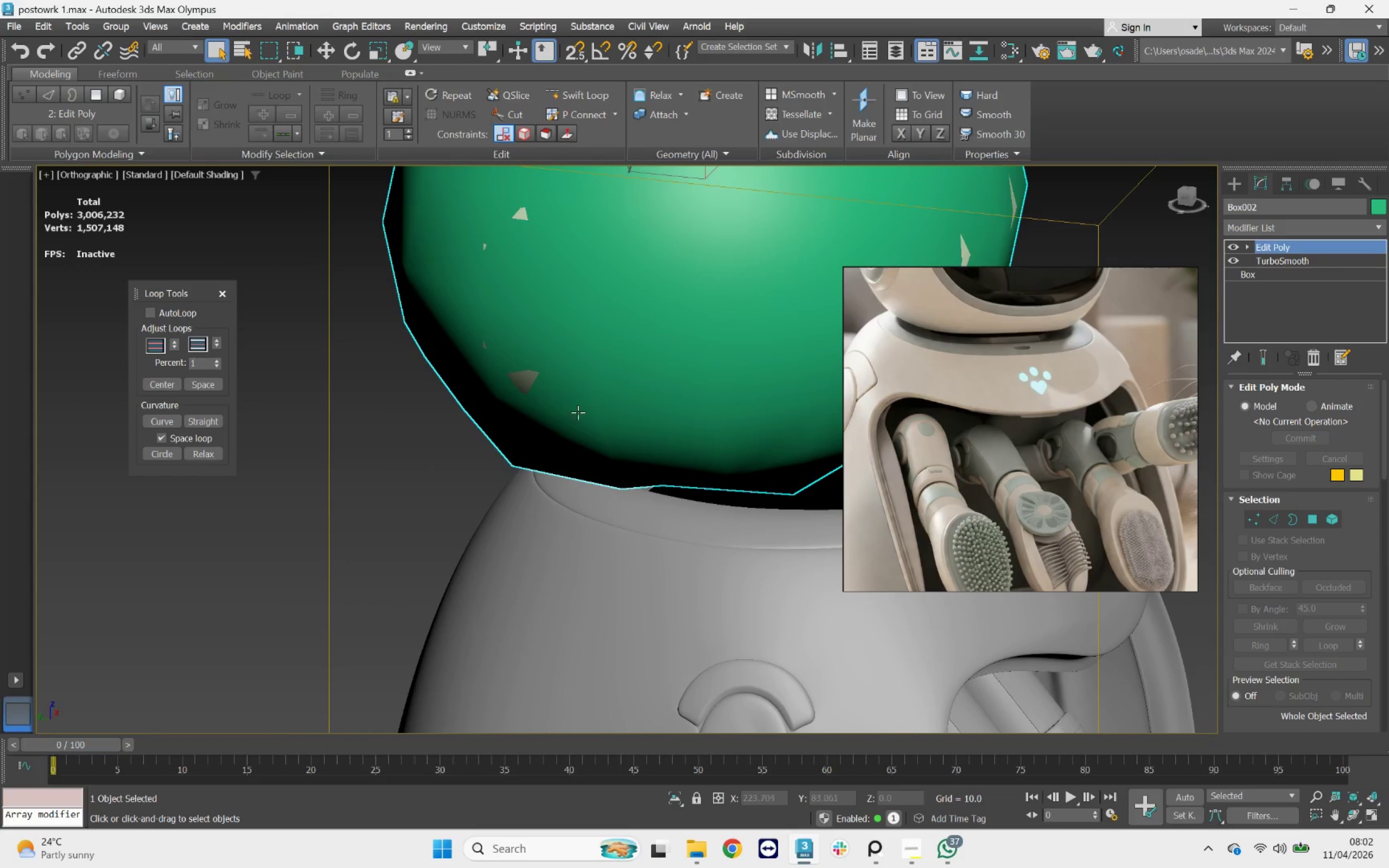 
scroll: coordinate [487, 396], scroll_direction: up, amount: 4.0
 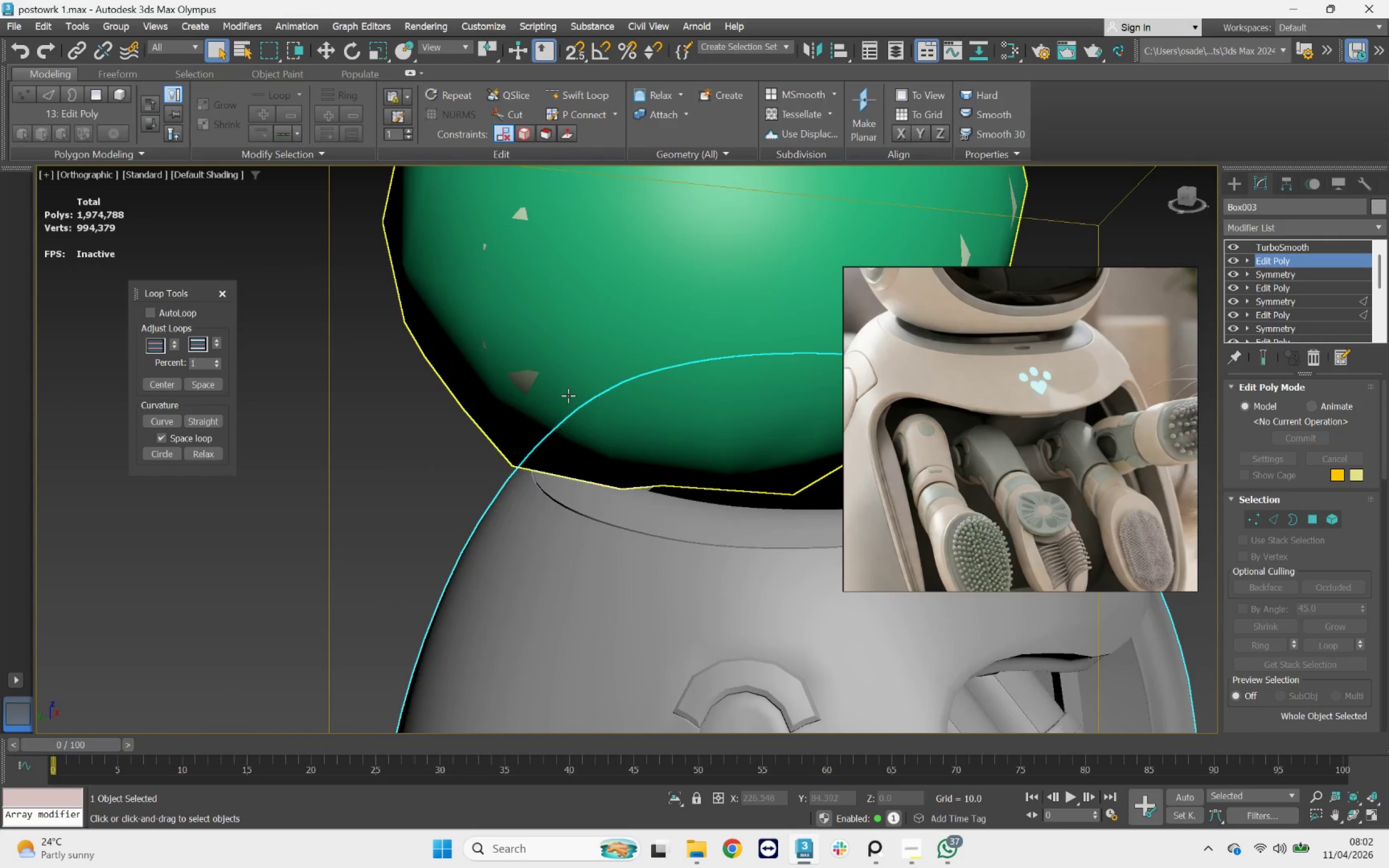 
hold_key(key=AltLeft, duration=1.18)
 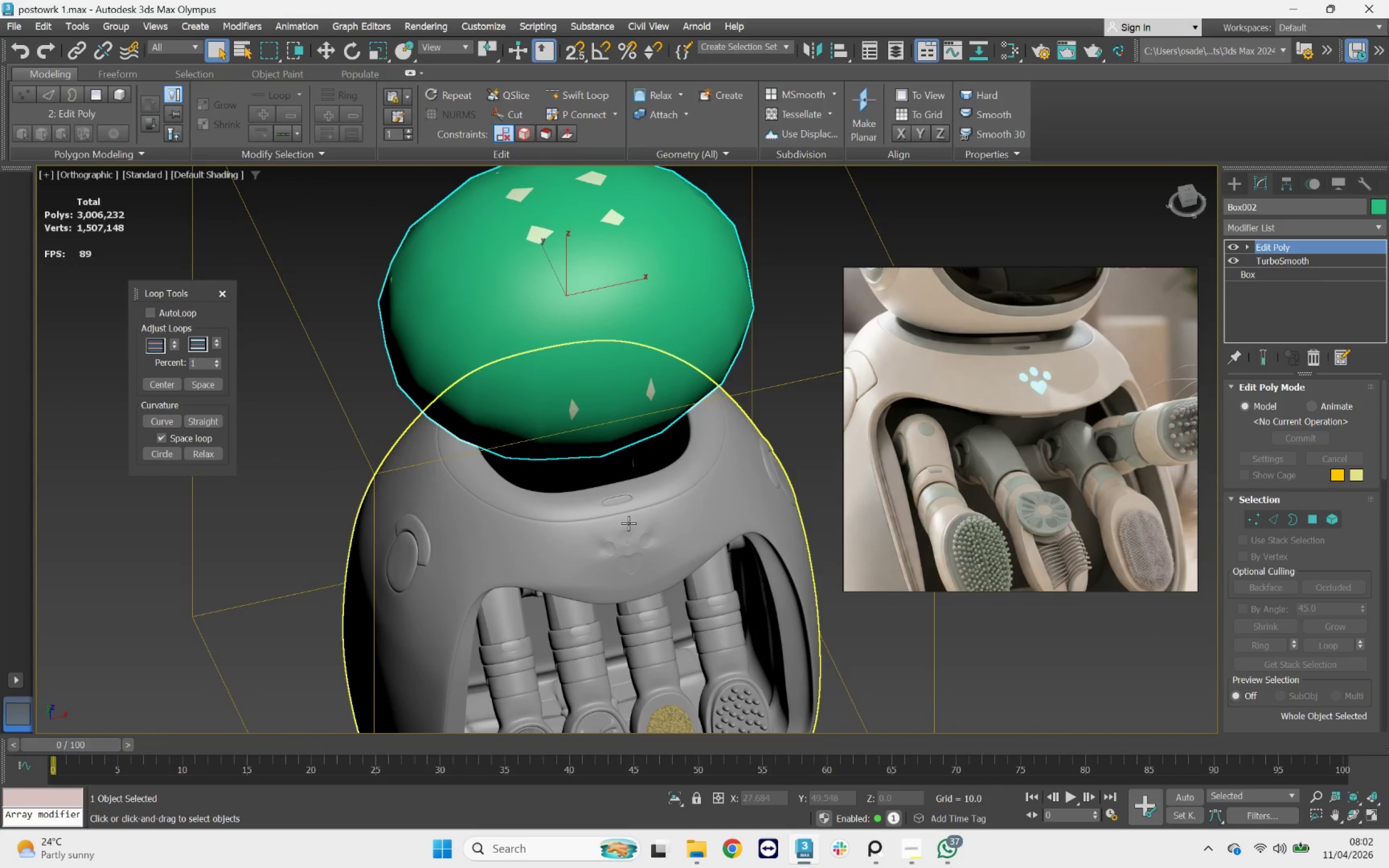 
scroll: coordinate [582, 417], scroll_direction: down, amount: 2.0
 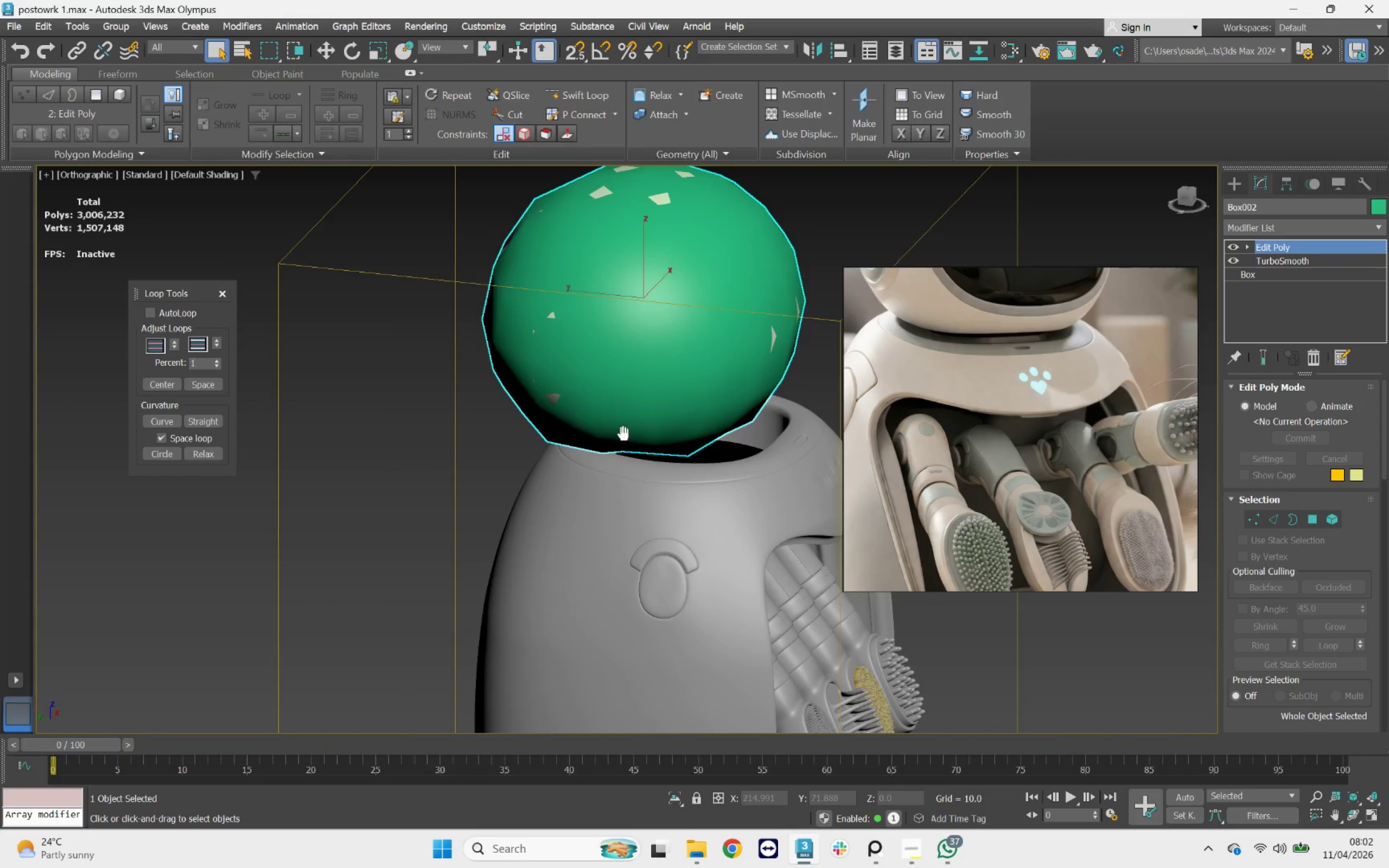 
hold_key(key=ControlLeft, duration=1.0)
left_click([628, 524])
 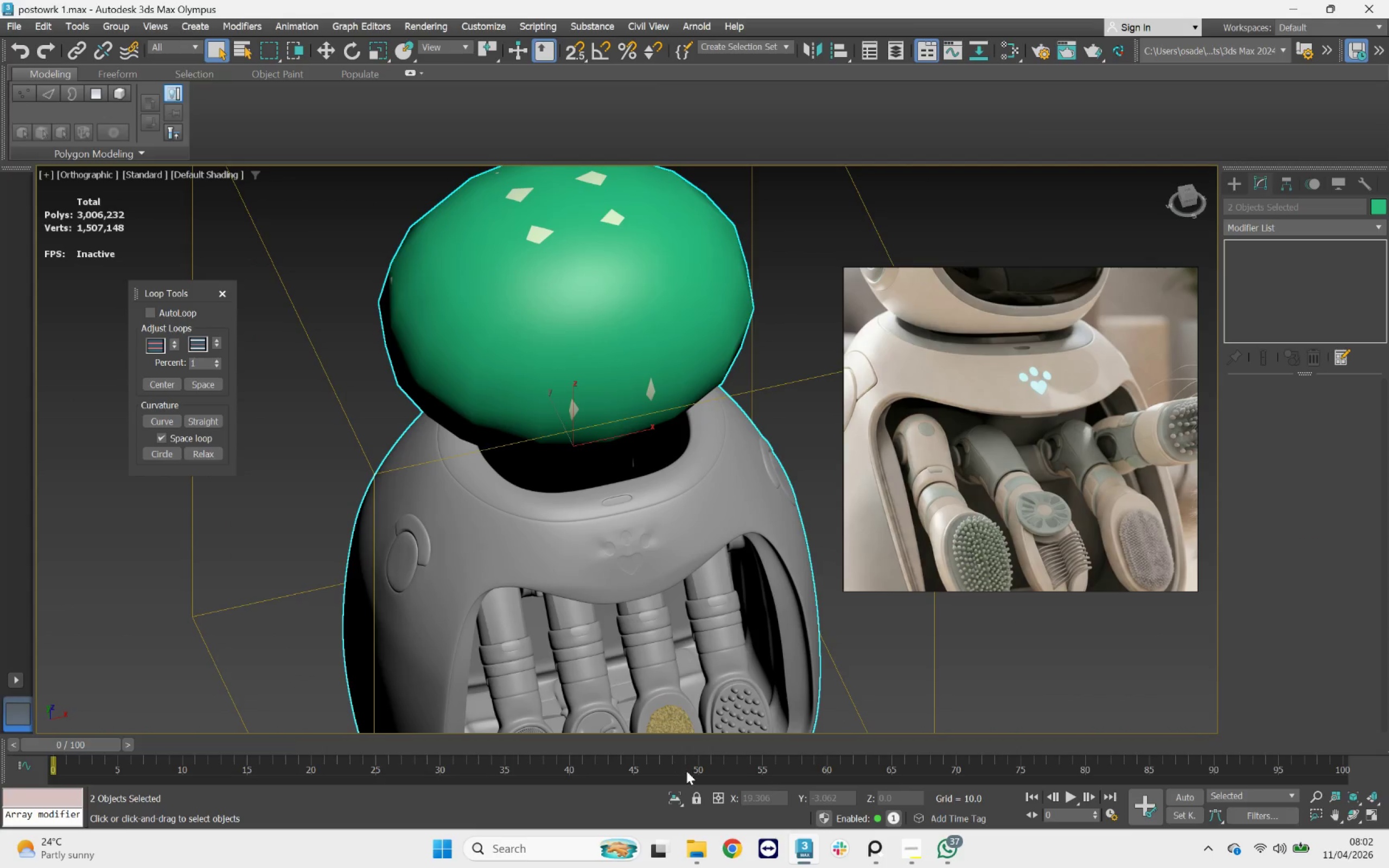 
left_click([672, 789])
 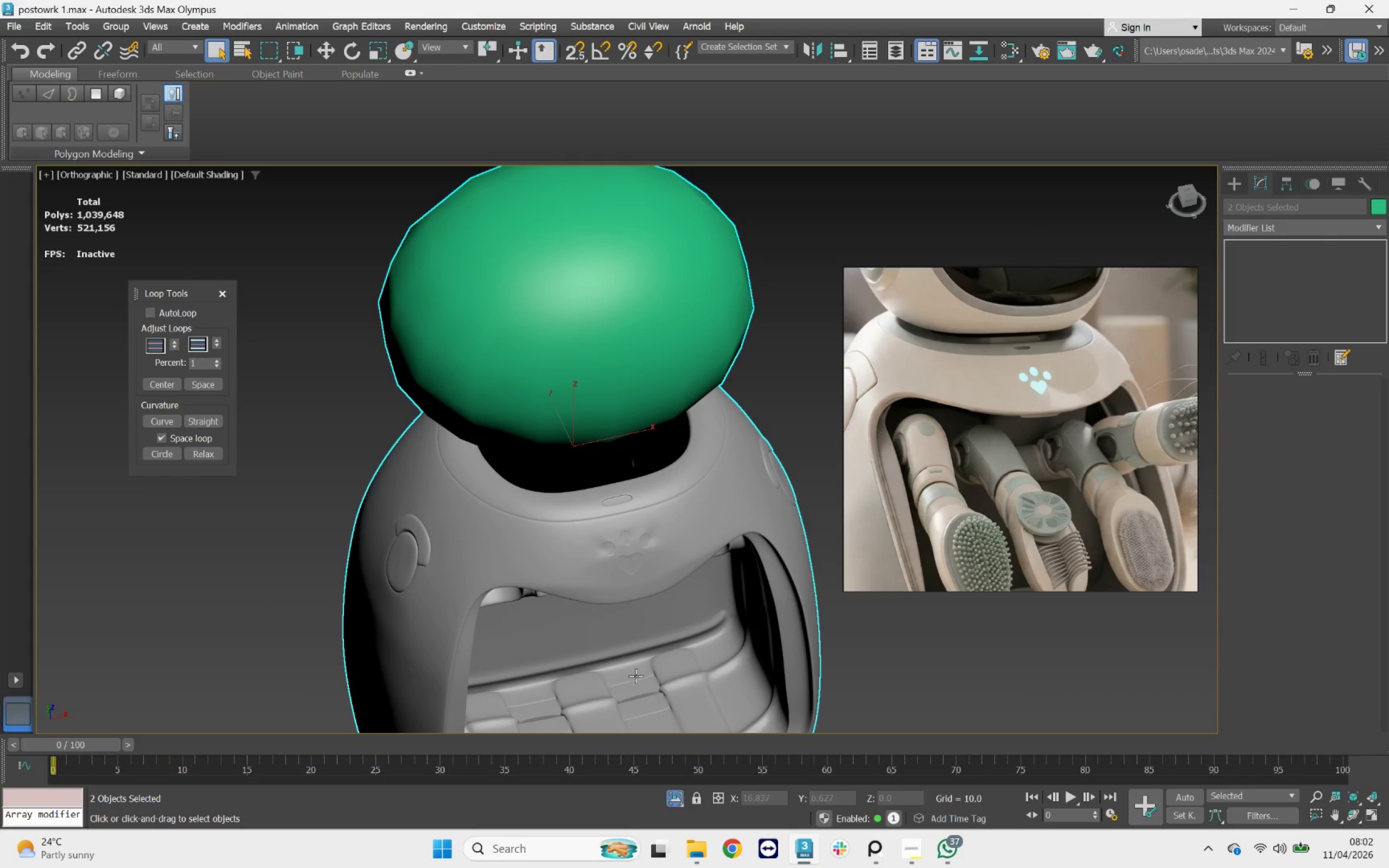 
scroll: coordinate [588, 477], scroll_direction: down, amount: 4.0
 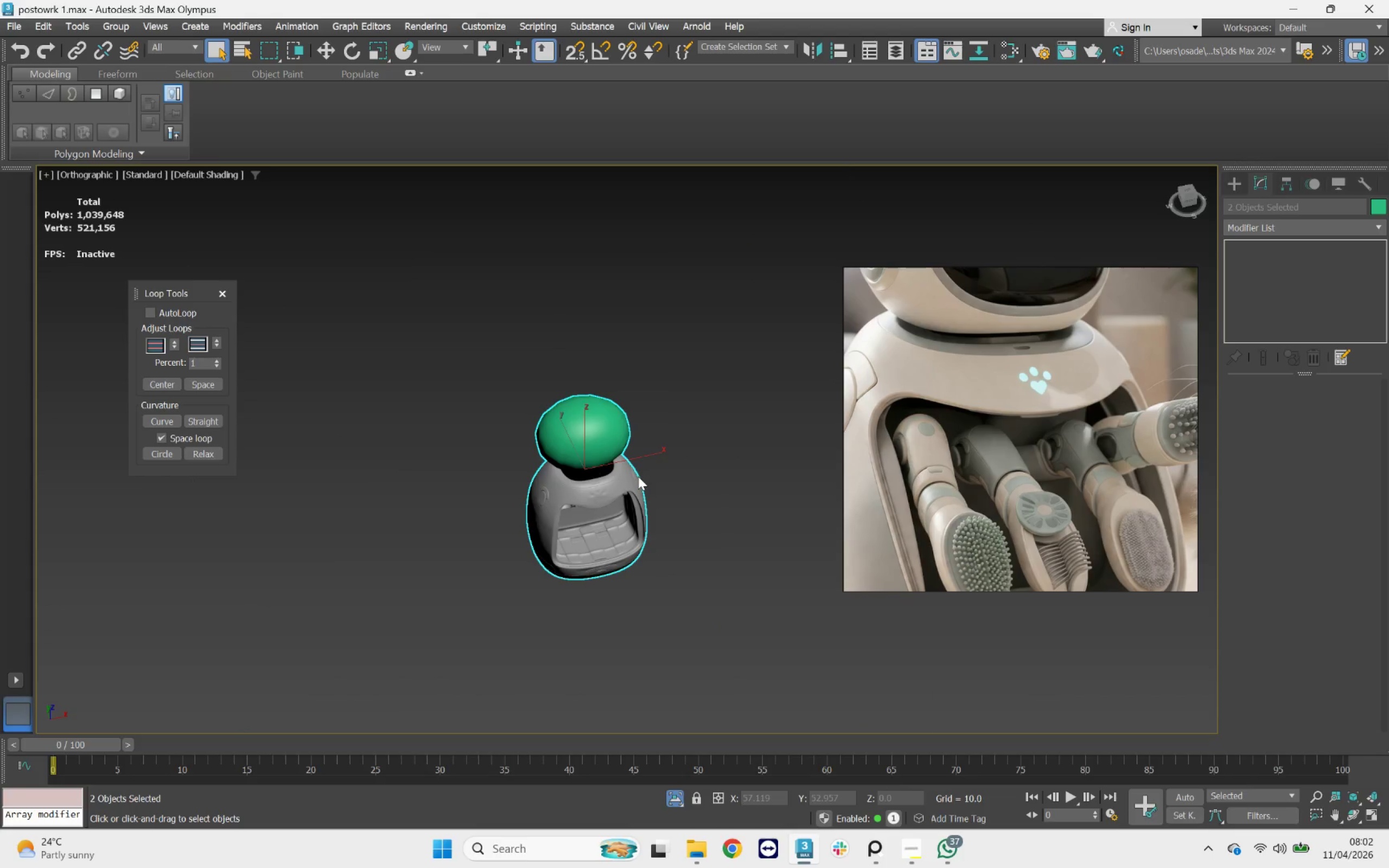 
hold_key(key=AltLeft, duration=1.19)
 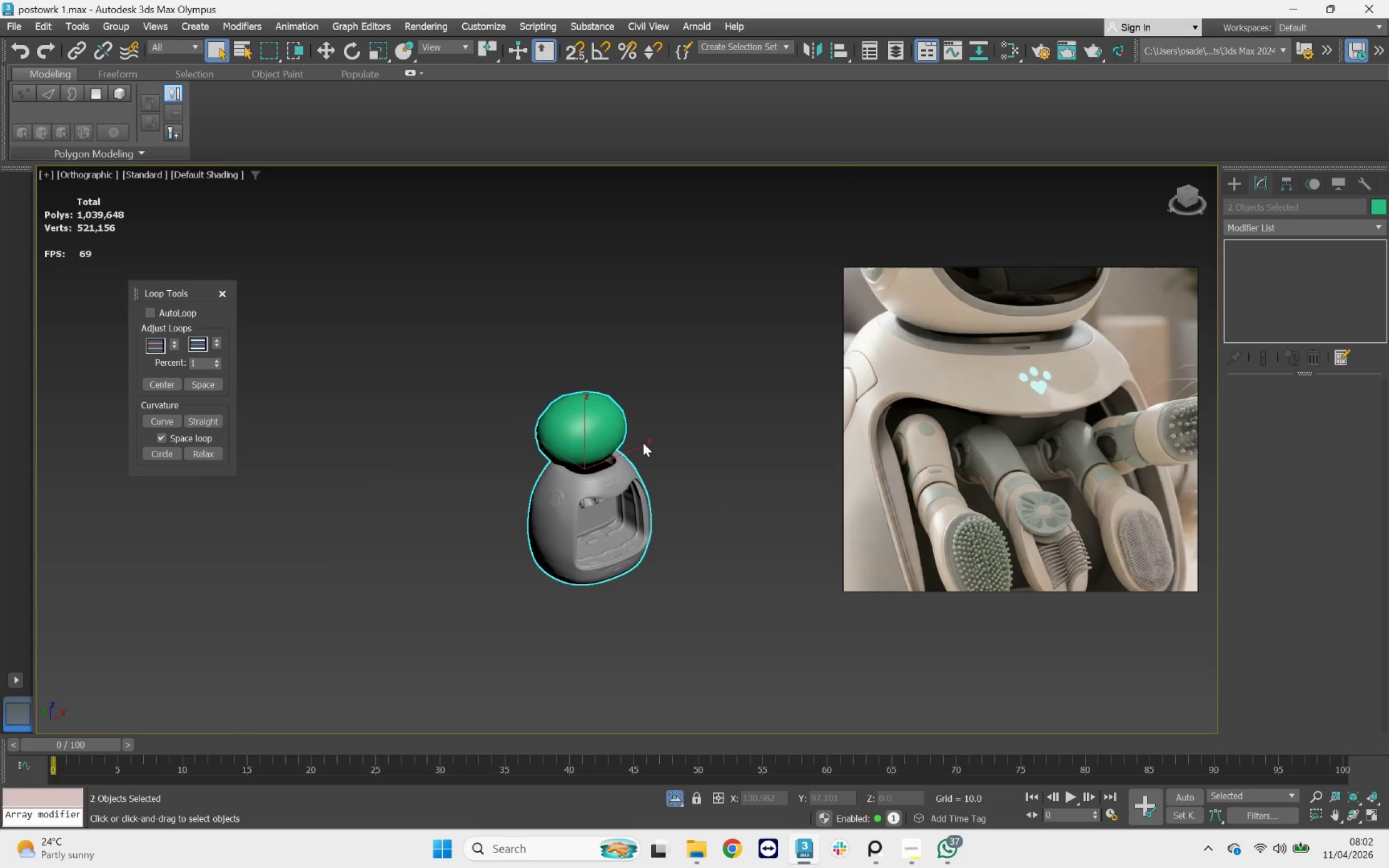 
key(F4)
 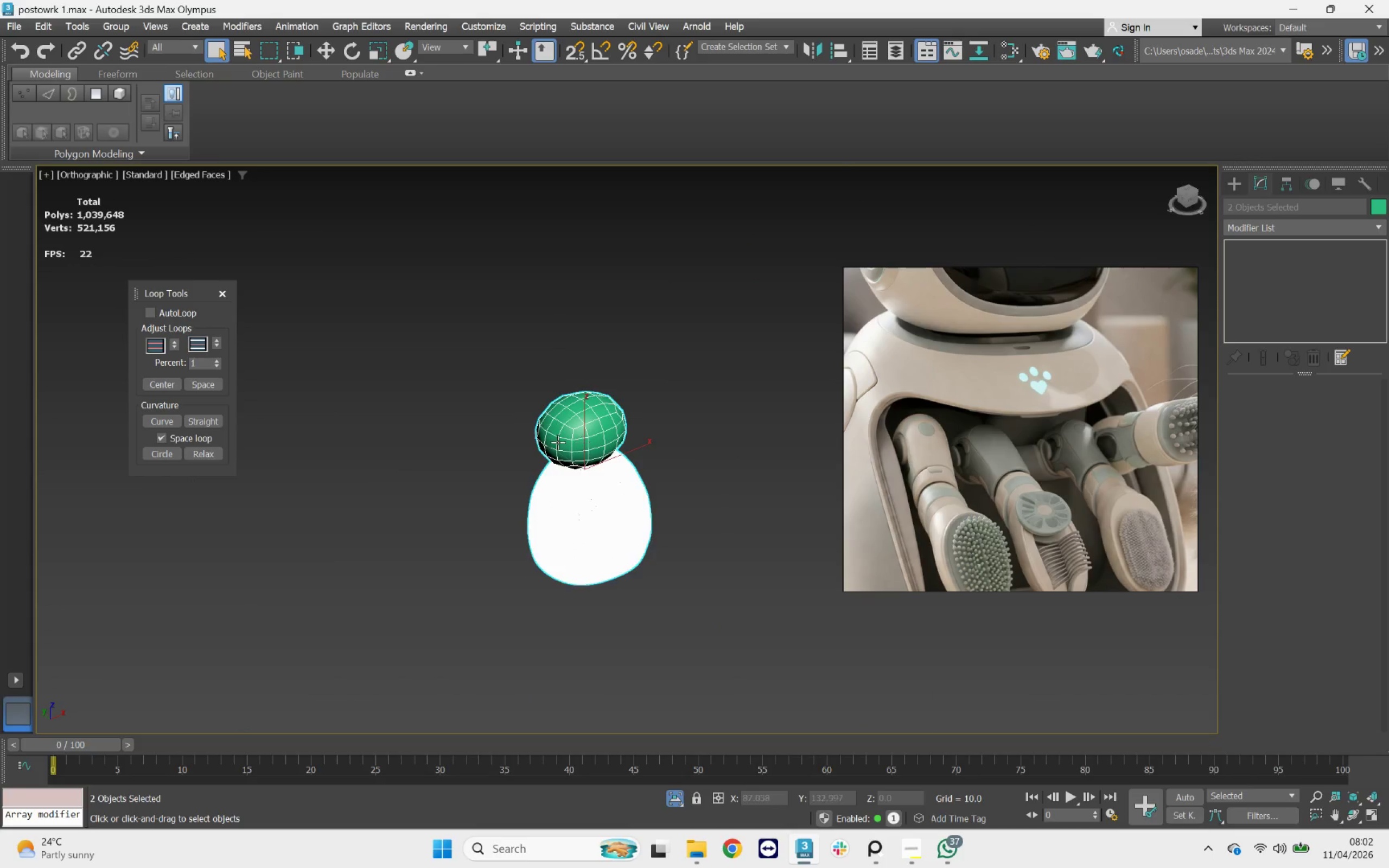 
scroll: coordinate [557, 442], scroll_direction: up, amount: 3.0
 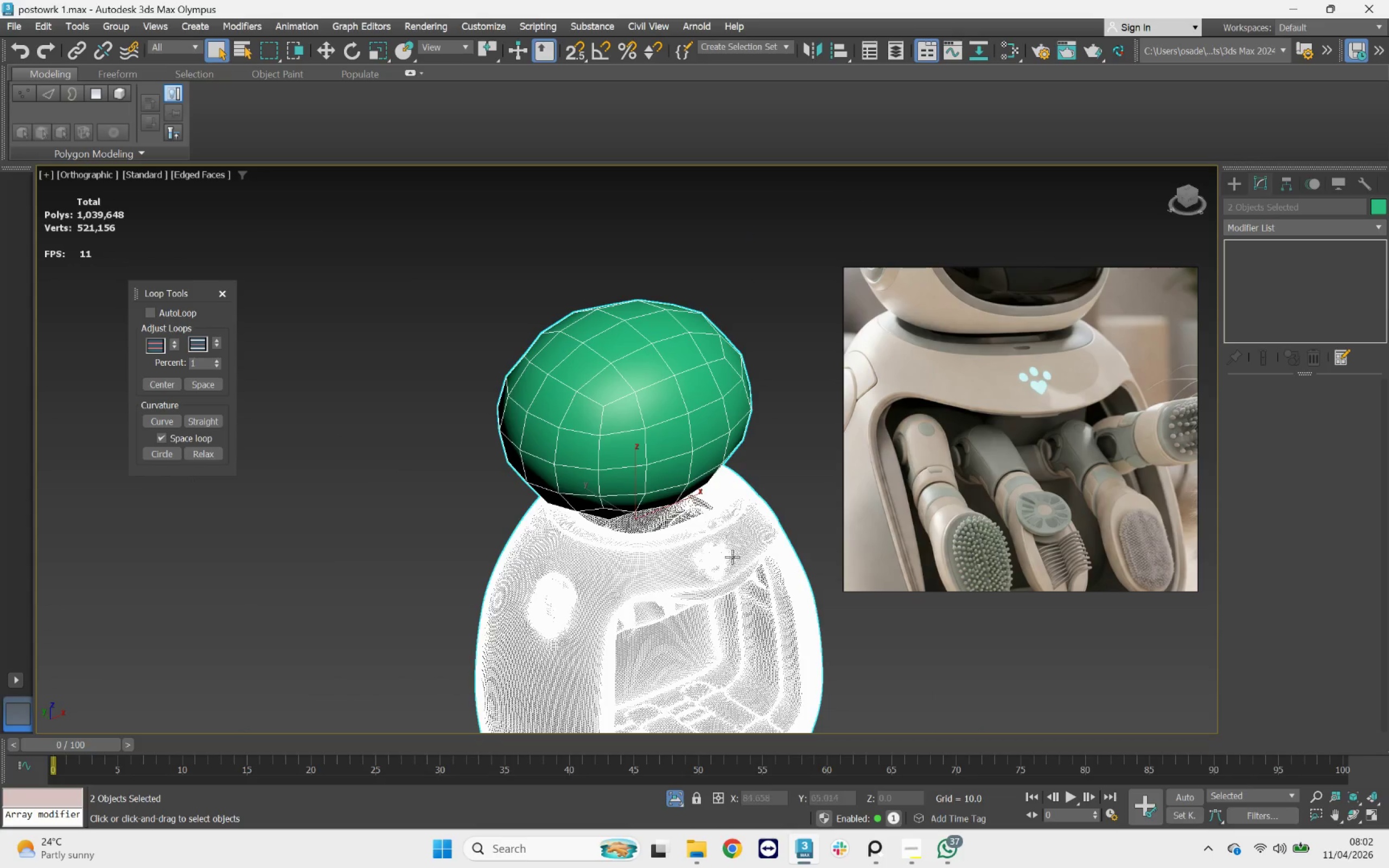 
left_click([732, 557])
 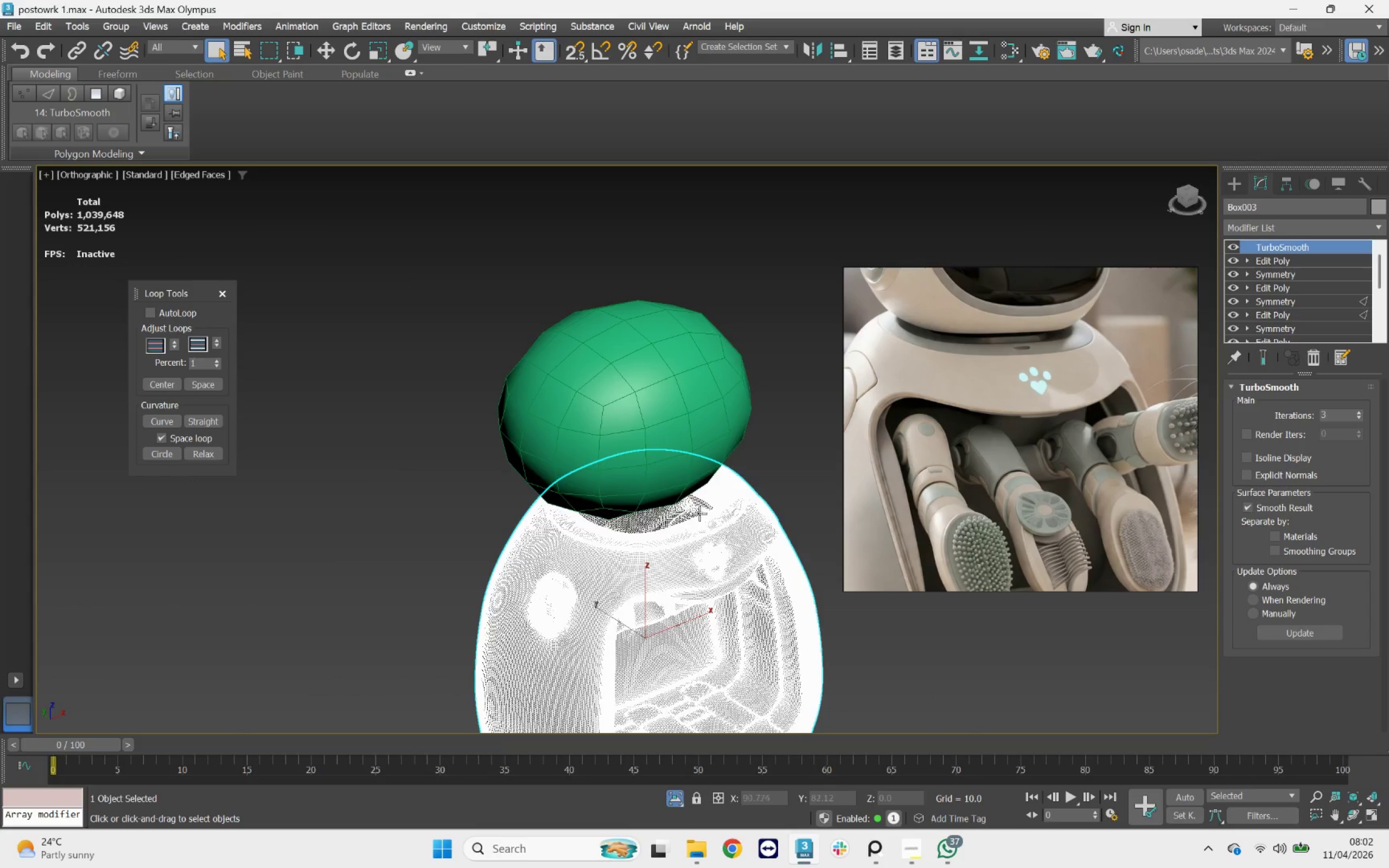 
right_click([702, 557])
 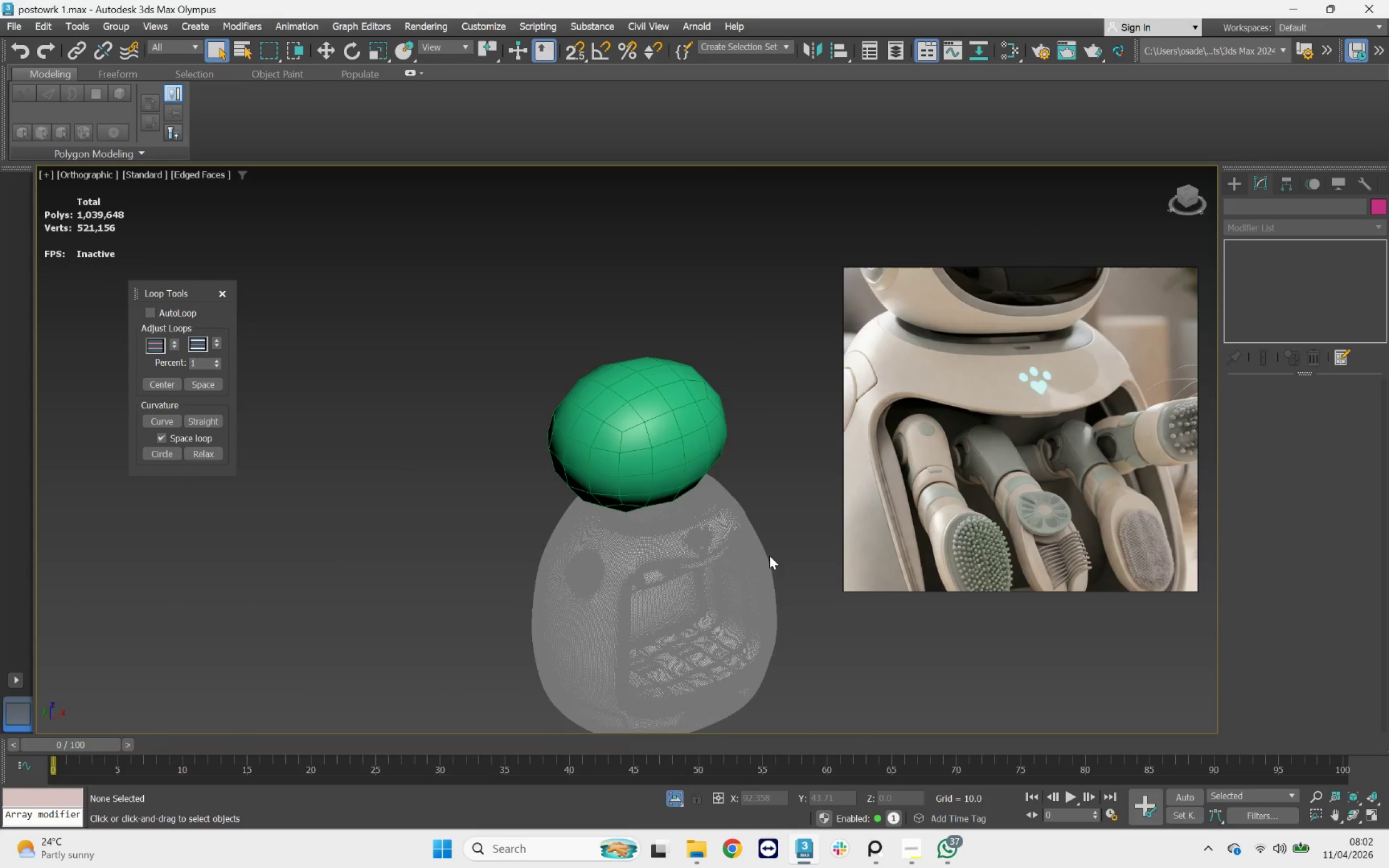 
scroll: coordinate [667, 494], scroll_direction: down, amount: 1.0
 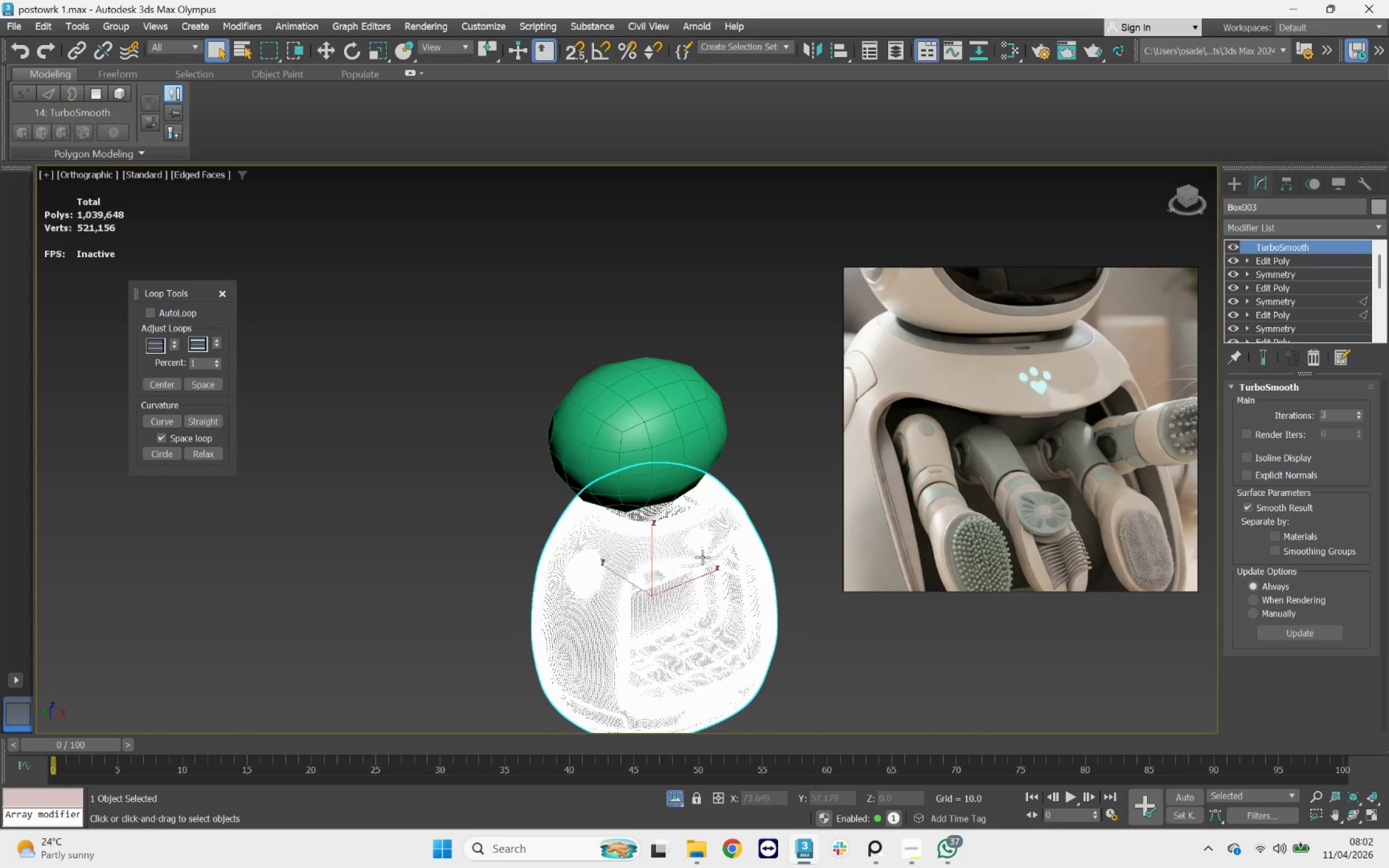 
key(Alt+AltLeft)
 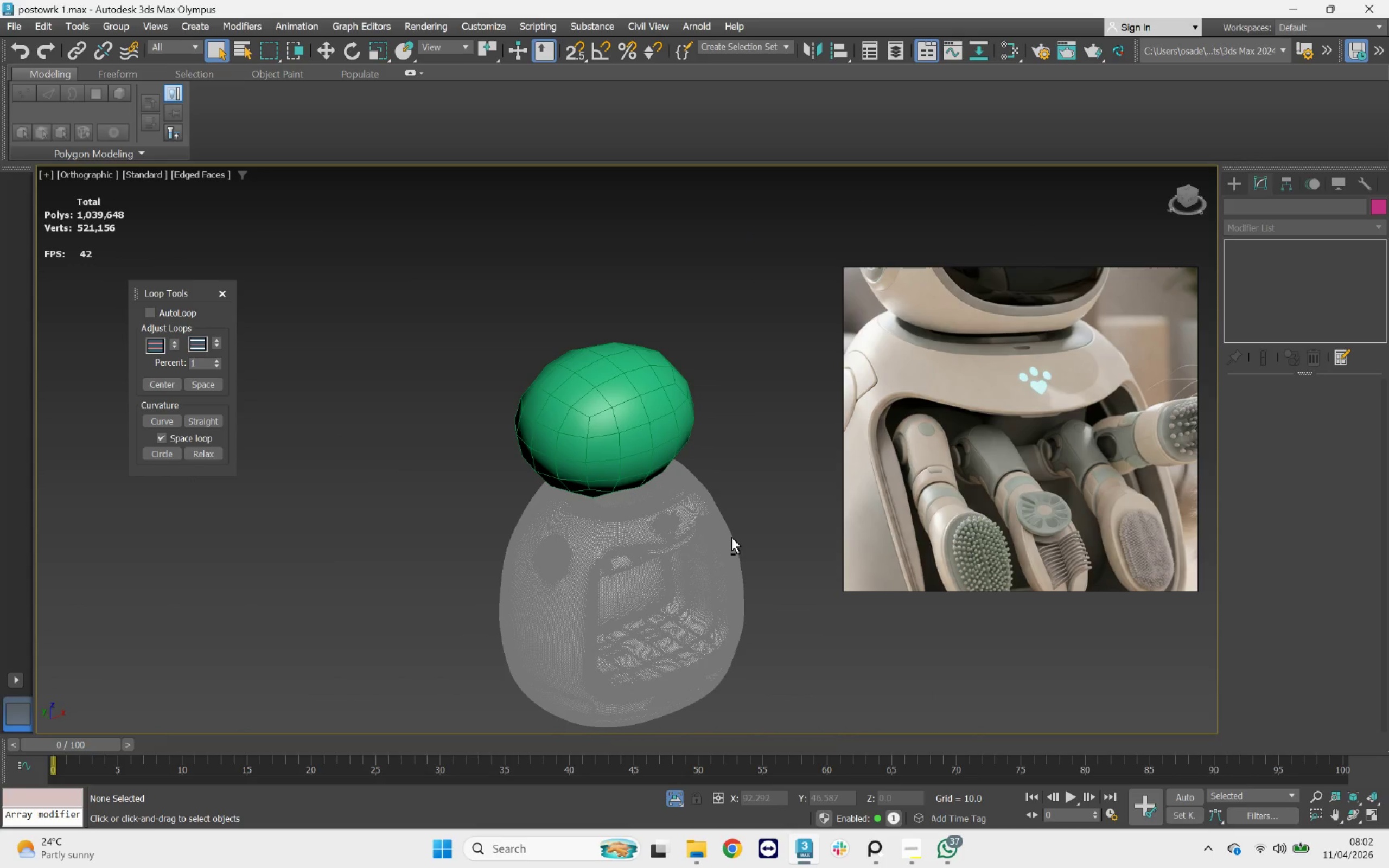 
key(F4)
 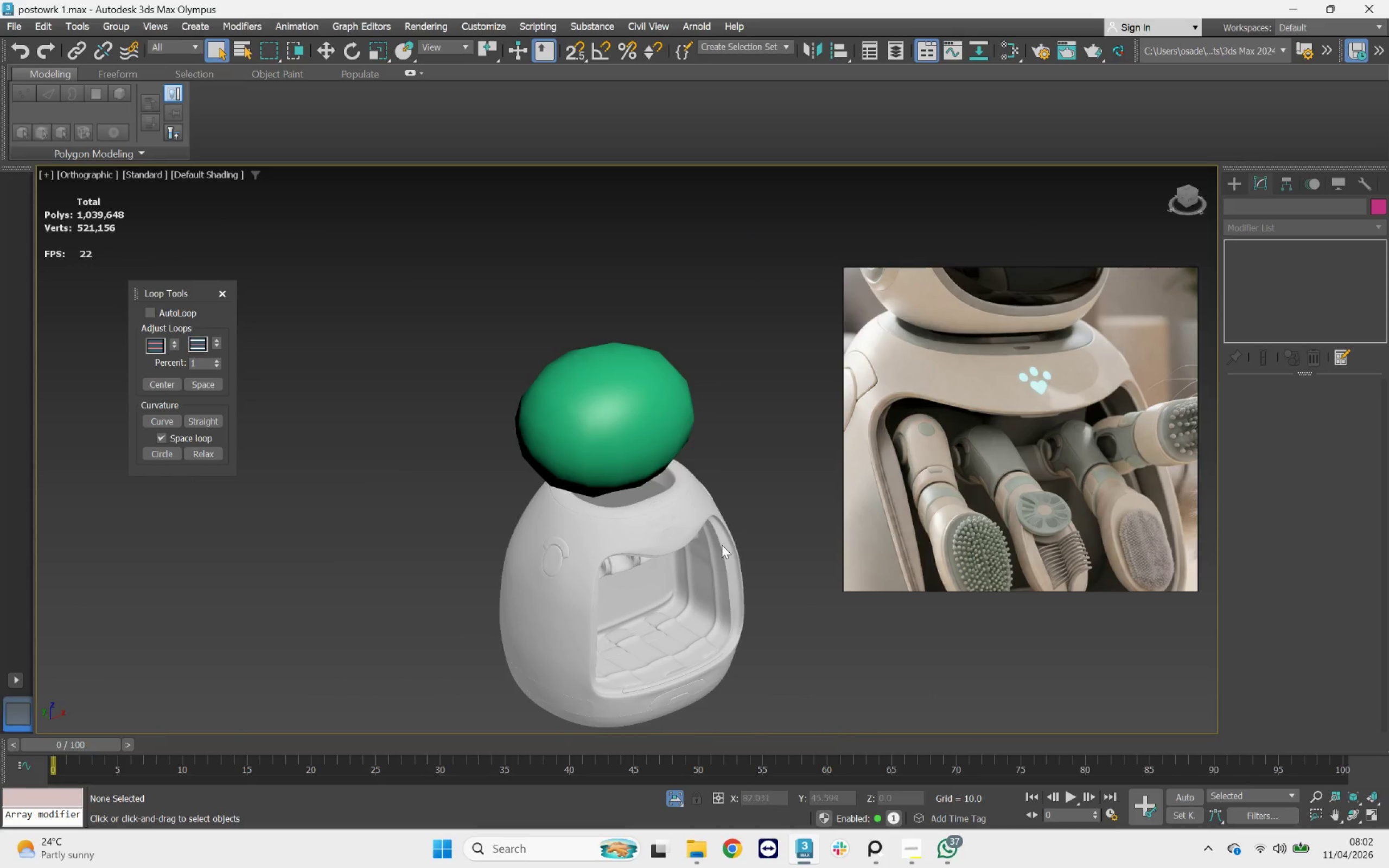 
hold_key(key=AltLeft, duration=0.94)
 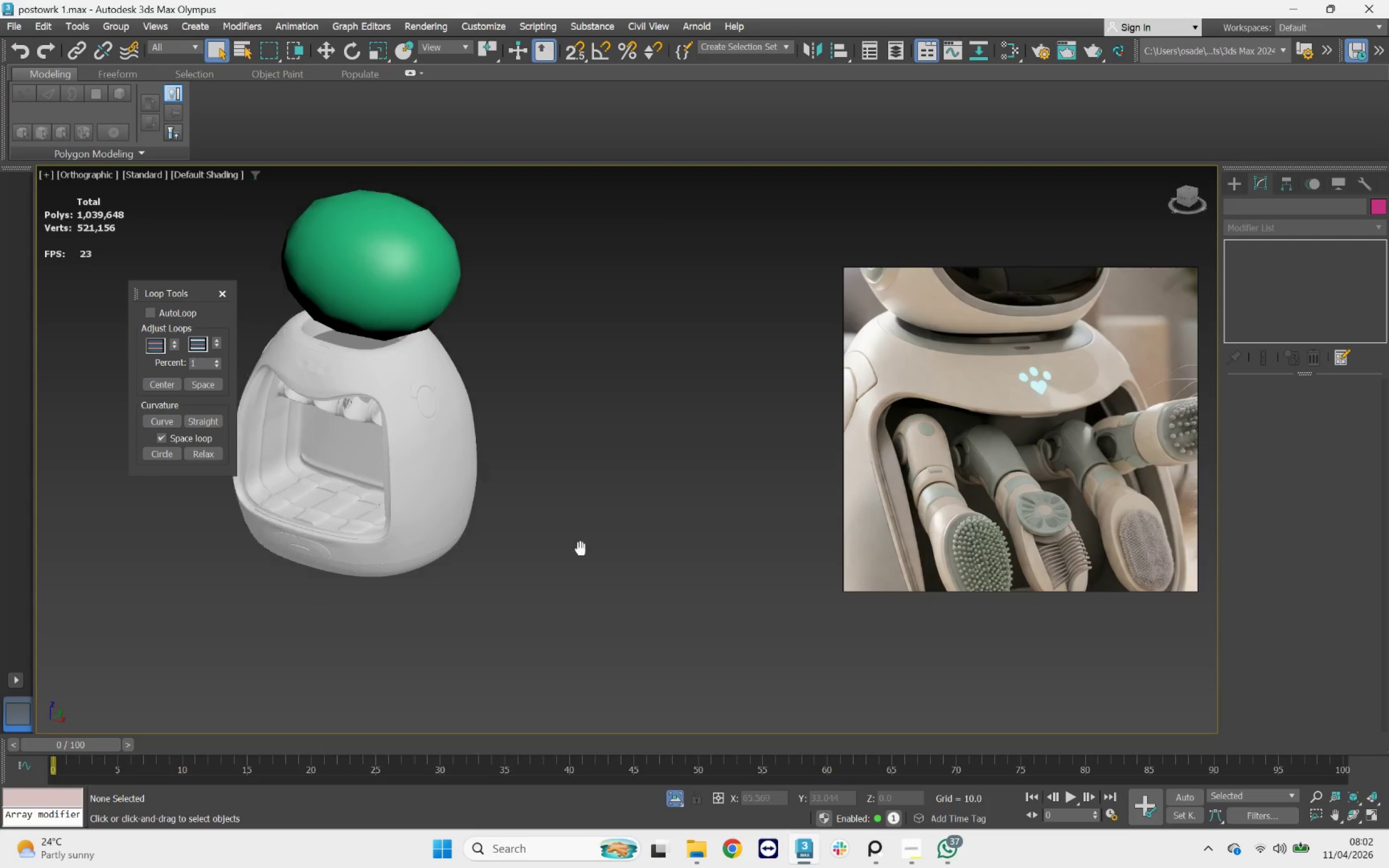 
hold_key(key=AltLeft, duration=1.24)
 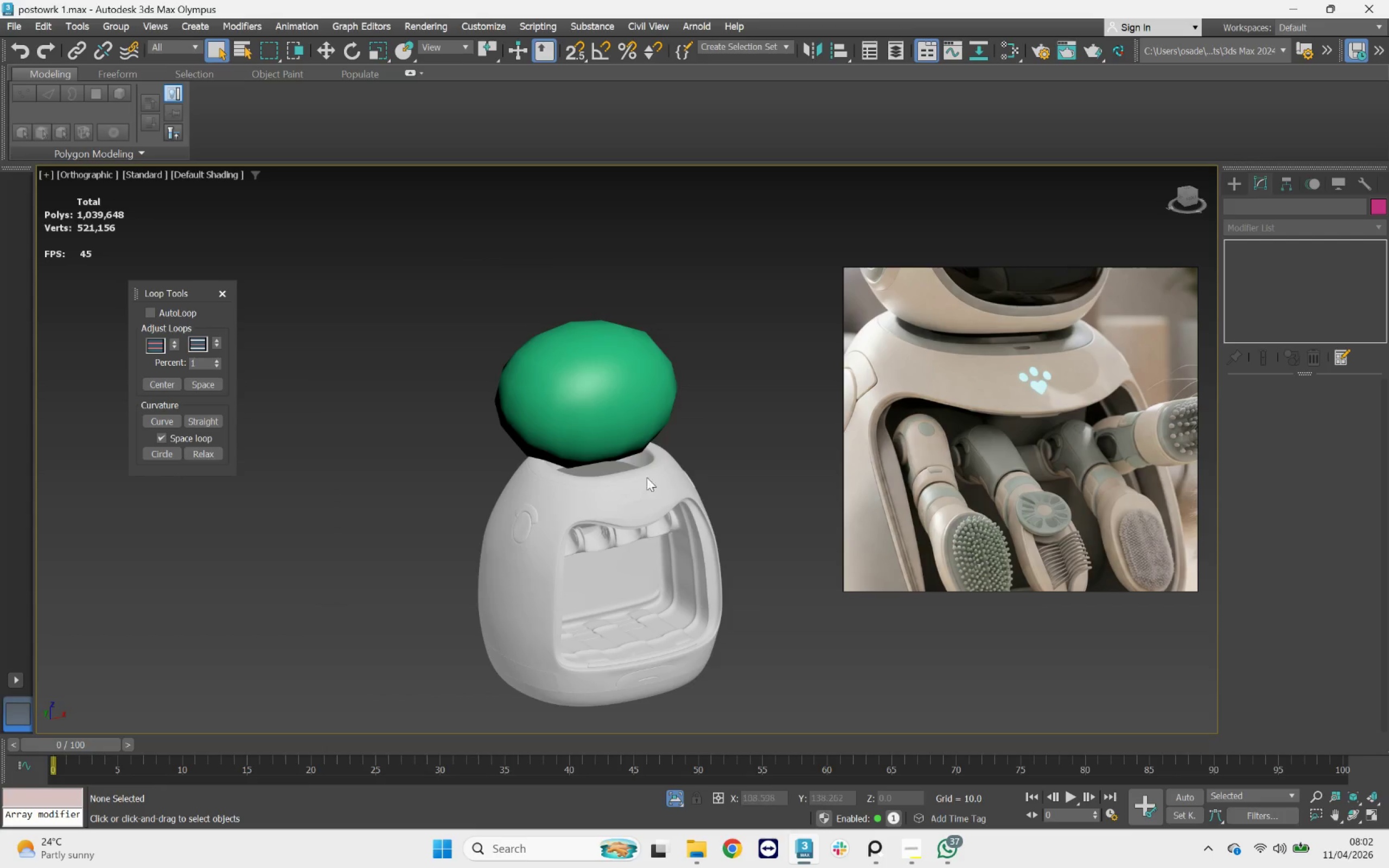 
left_click([606, 413])
 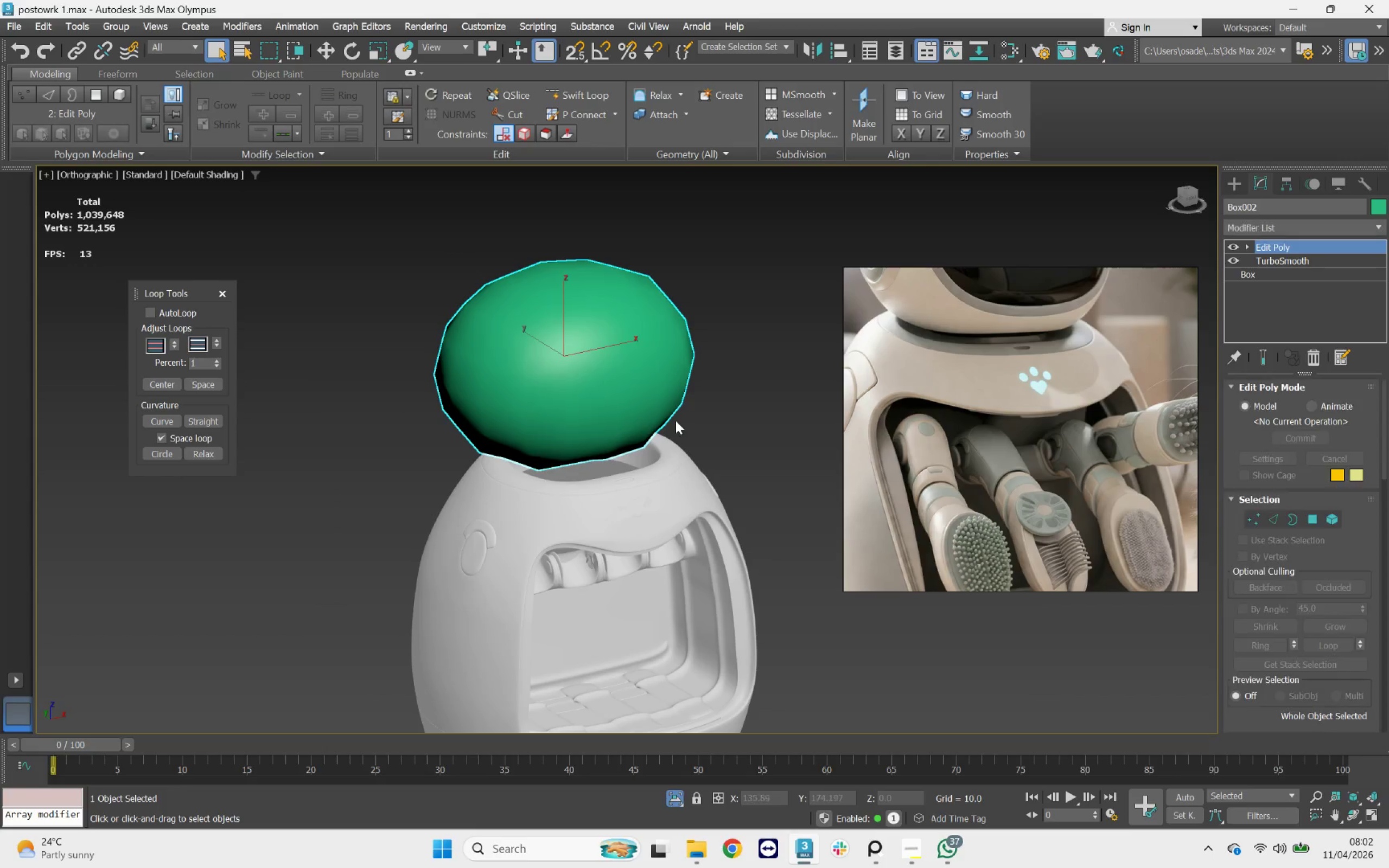 
scroll: coordinate [639, 465], scroll_direction: up, amount: 1.0
 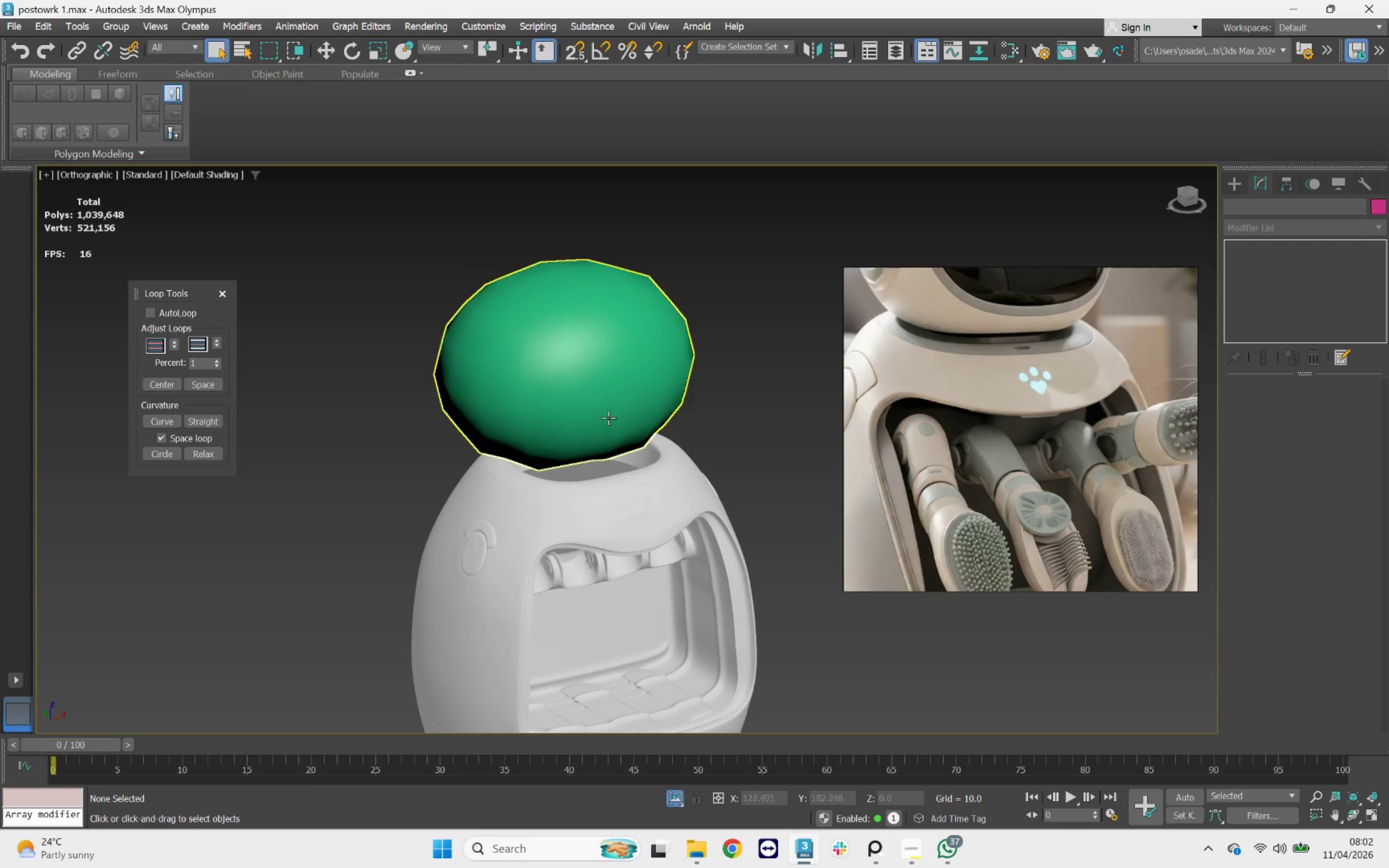 
hold_key(key=AltLeft, duration=0.53)
 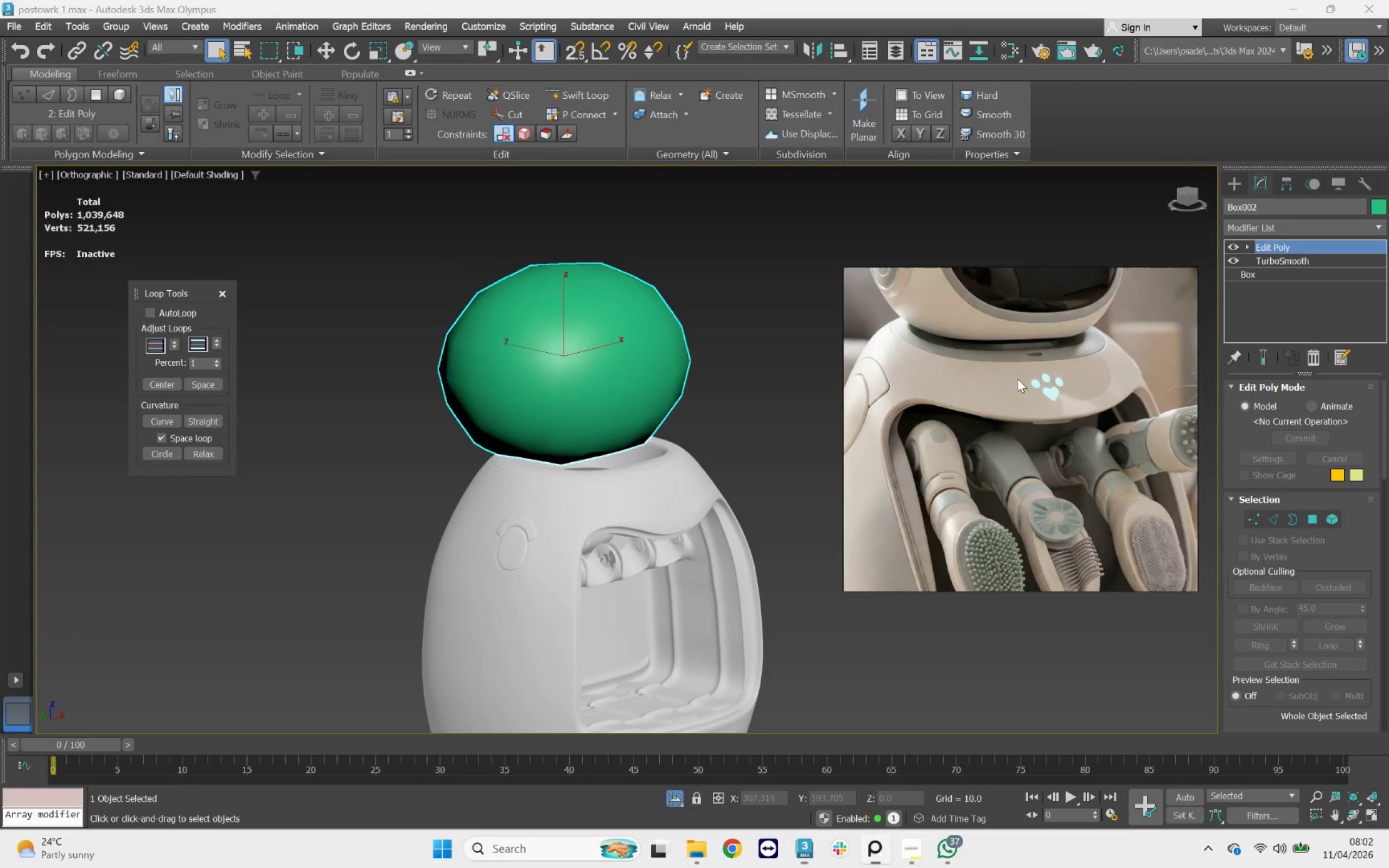 
scroll: coordinate [627, 459], scroll_direction: up, amount: 3.0
 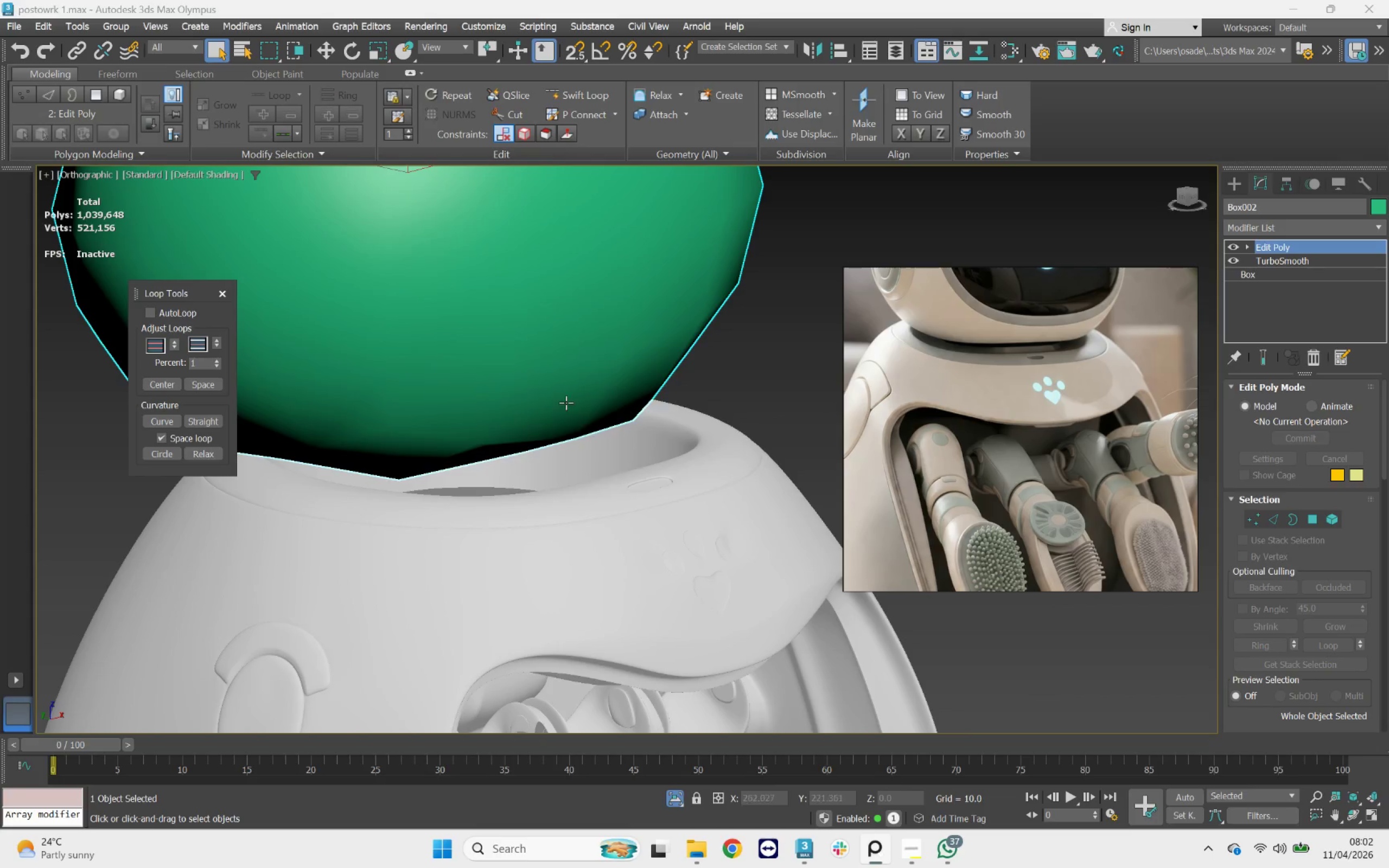 
left_click([565, 393])
 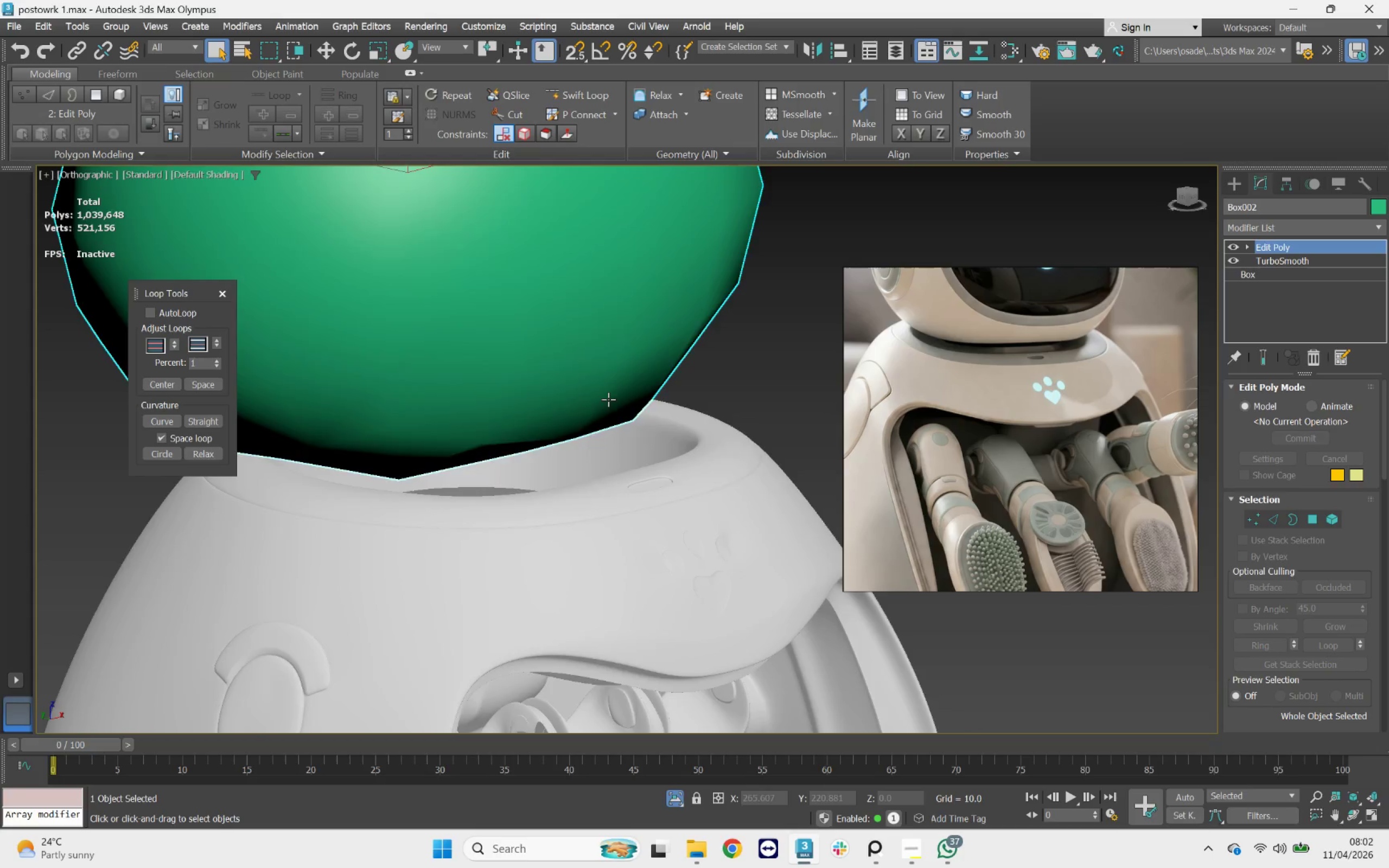 
hold_key(key=AltLeft, duration=0.66)
 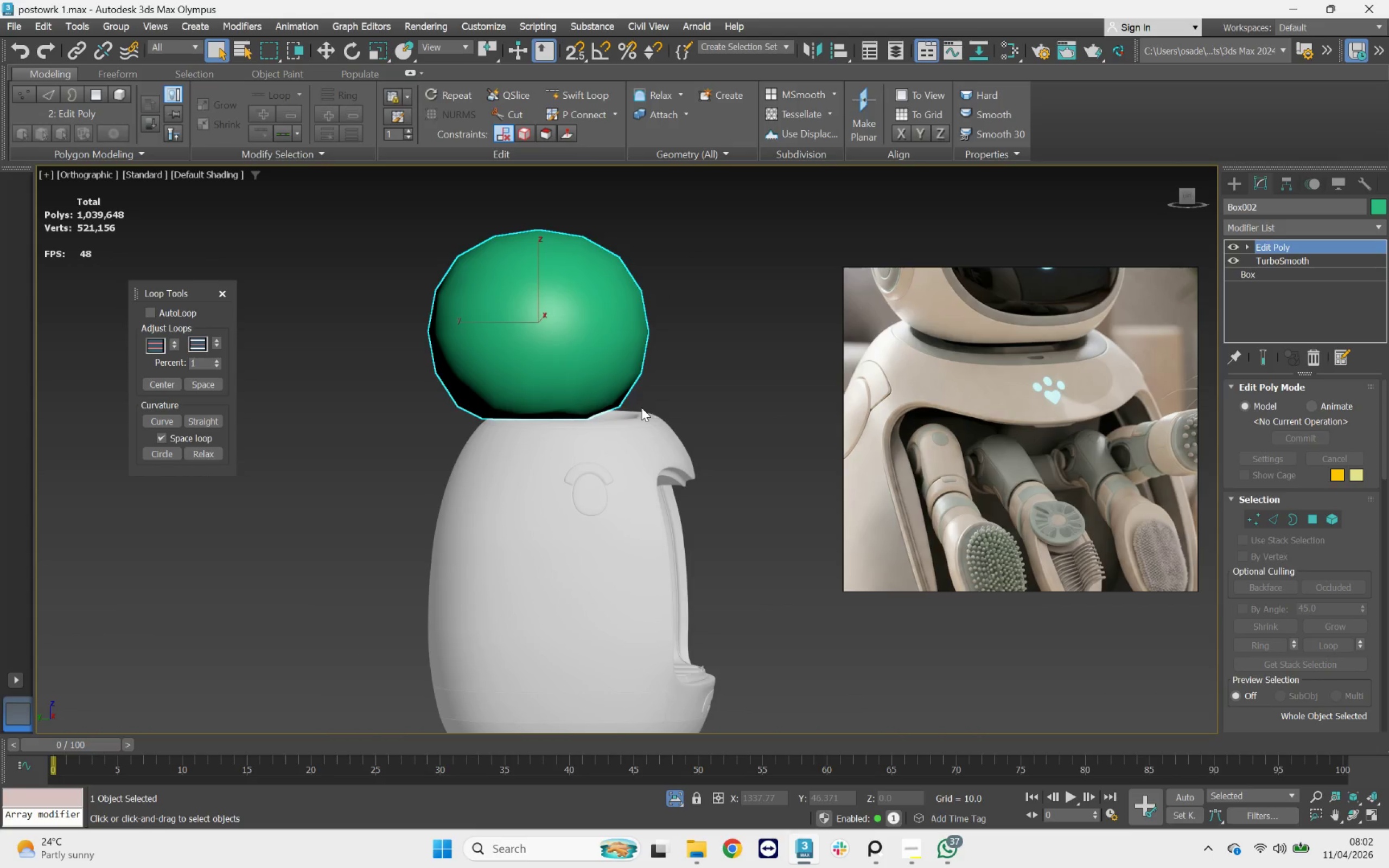 
scroll: coordinate [610, 405], scroll_direction: down, amount: 3.0
 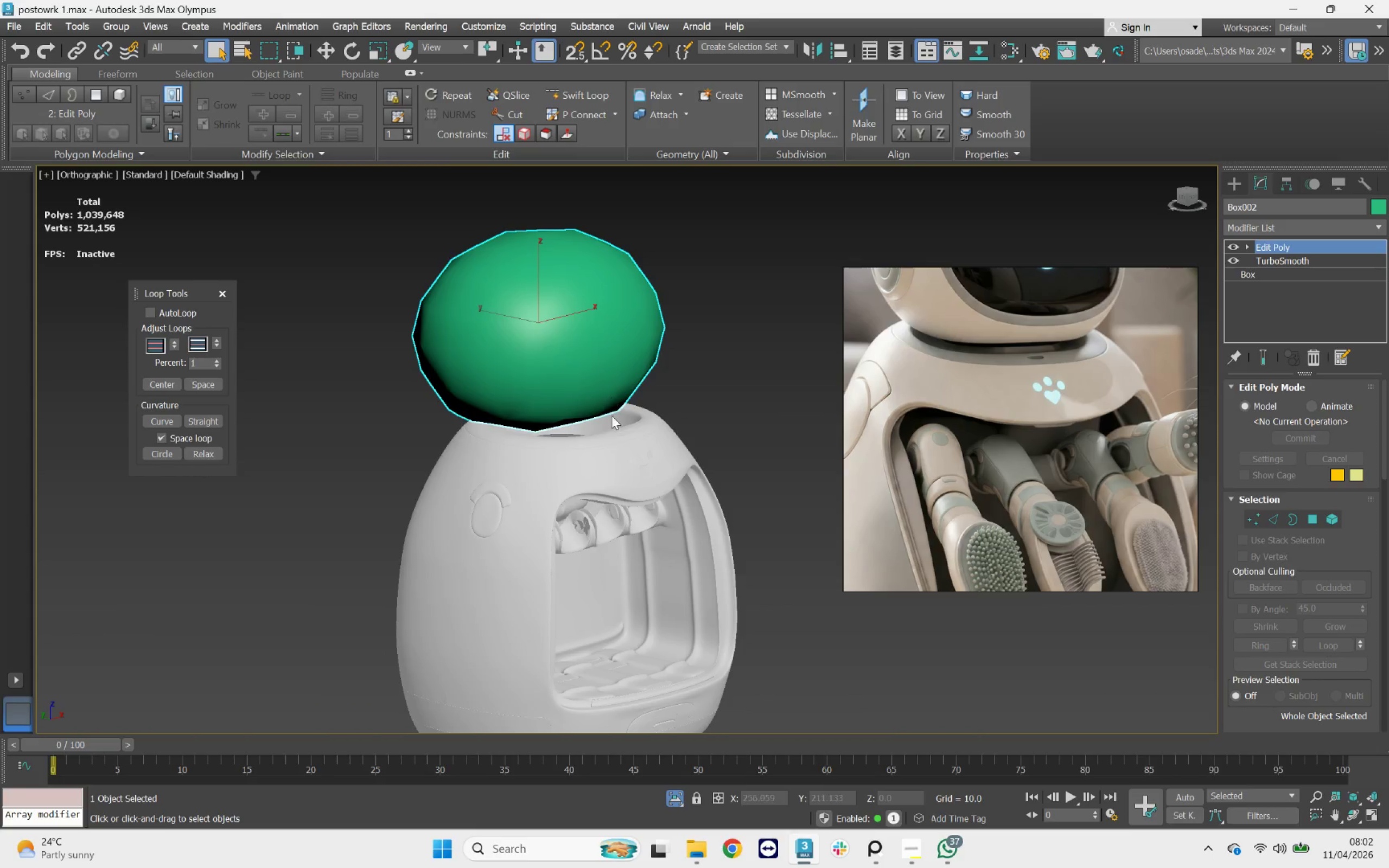 
key(F3)
 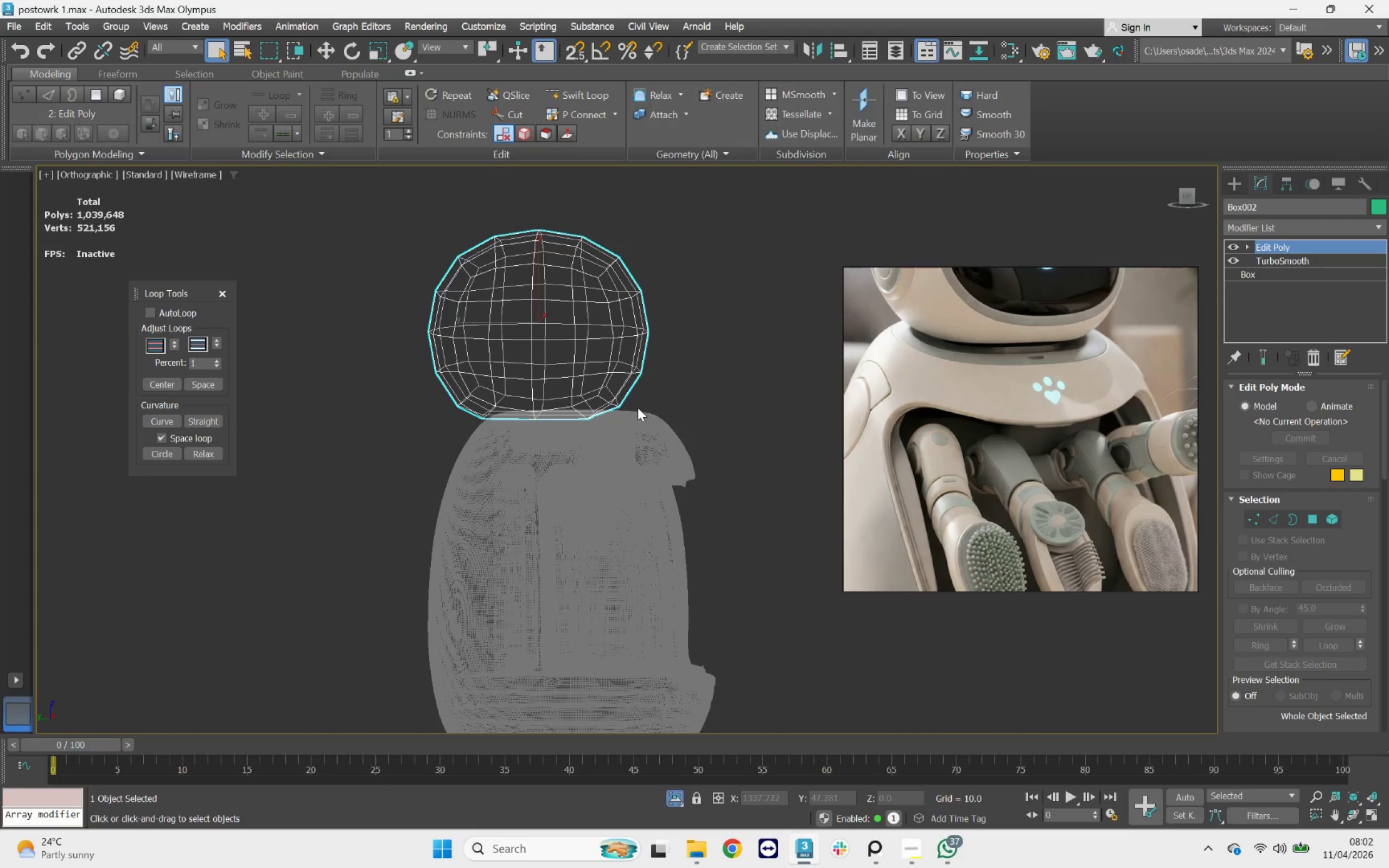 
key(F3)
 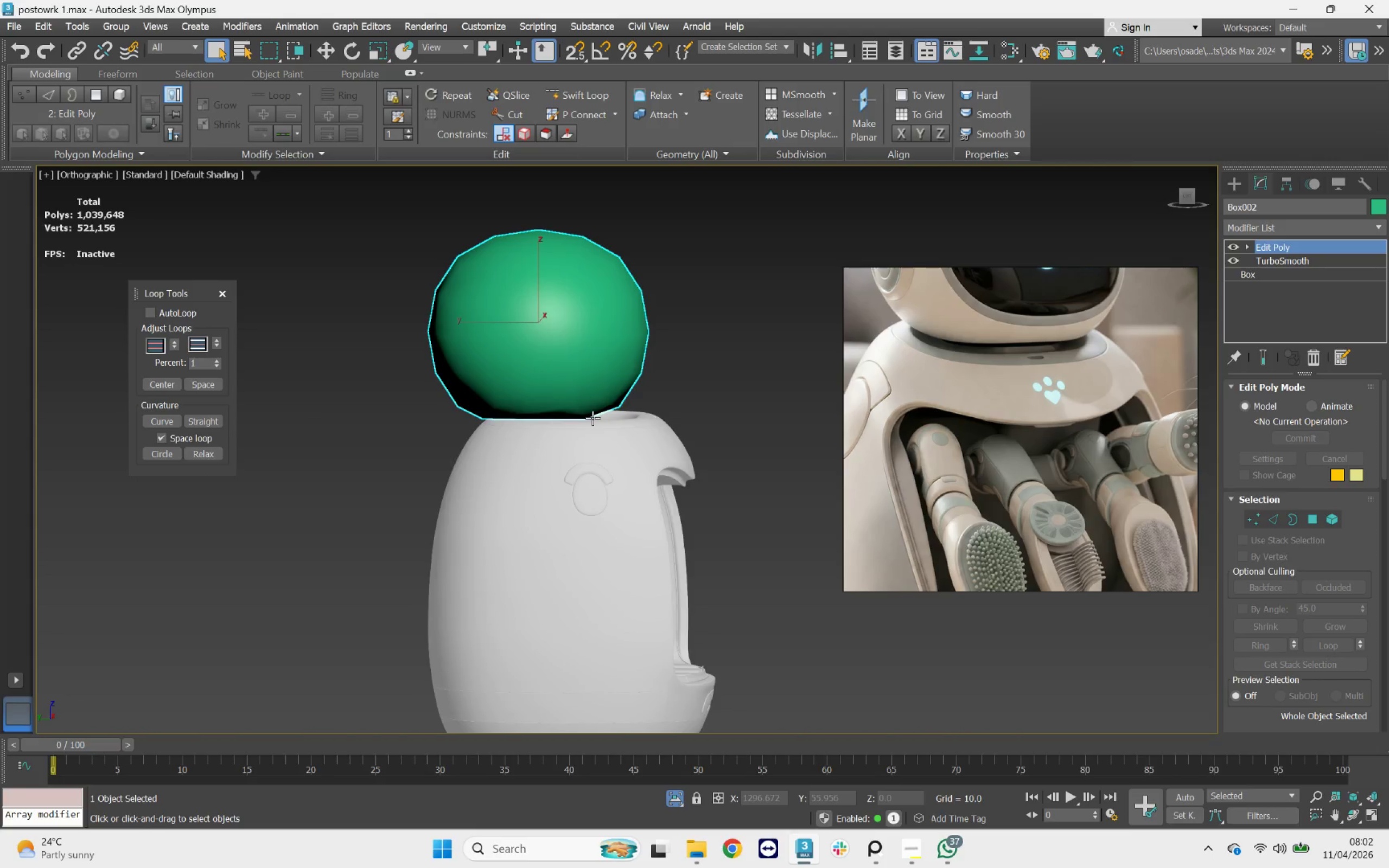 
key(F4)
 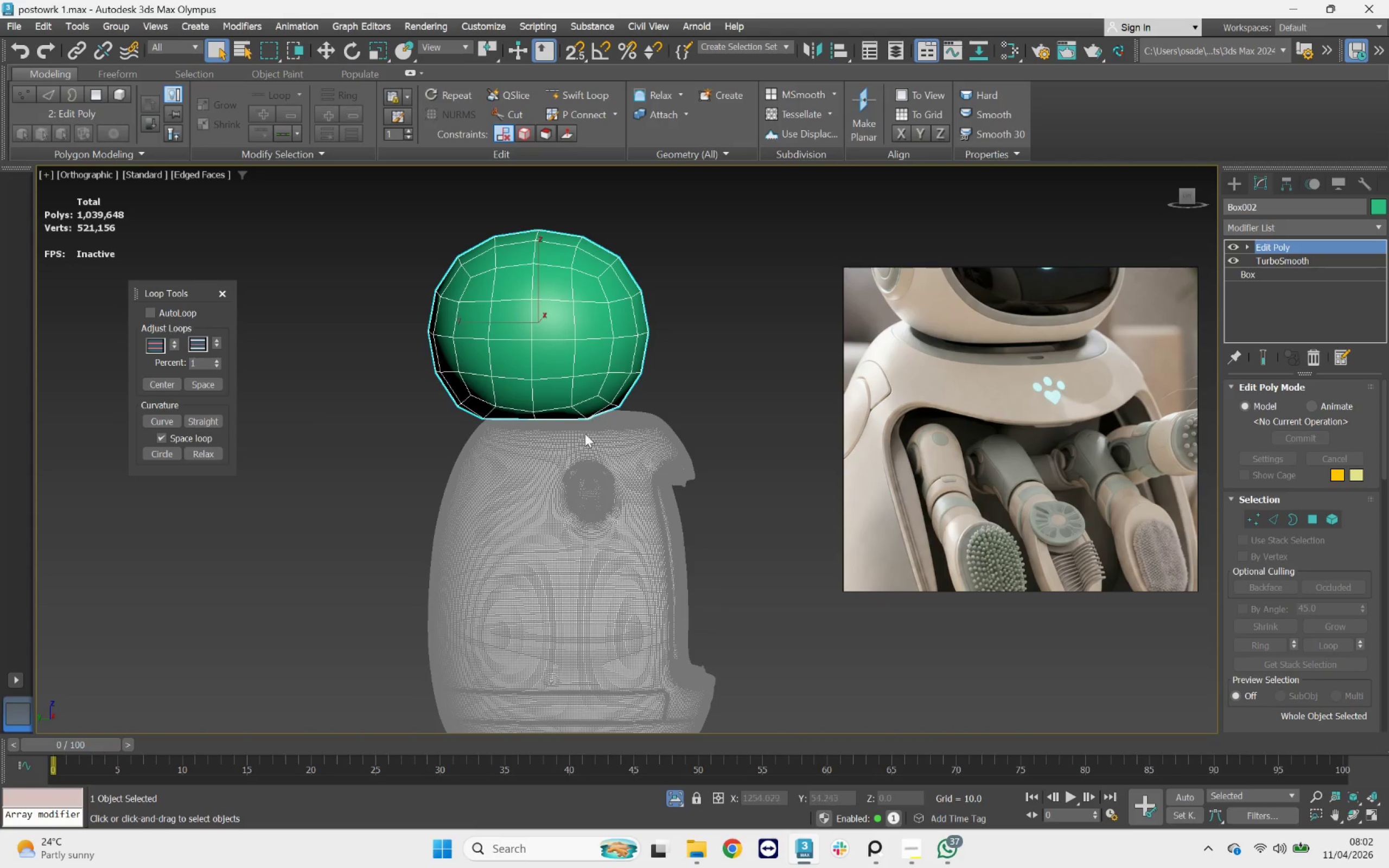 
scroll: coordinate [568, 441], scroll_direction: up, amount: 3.0
 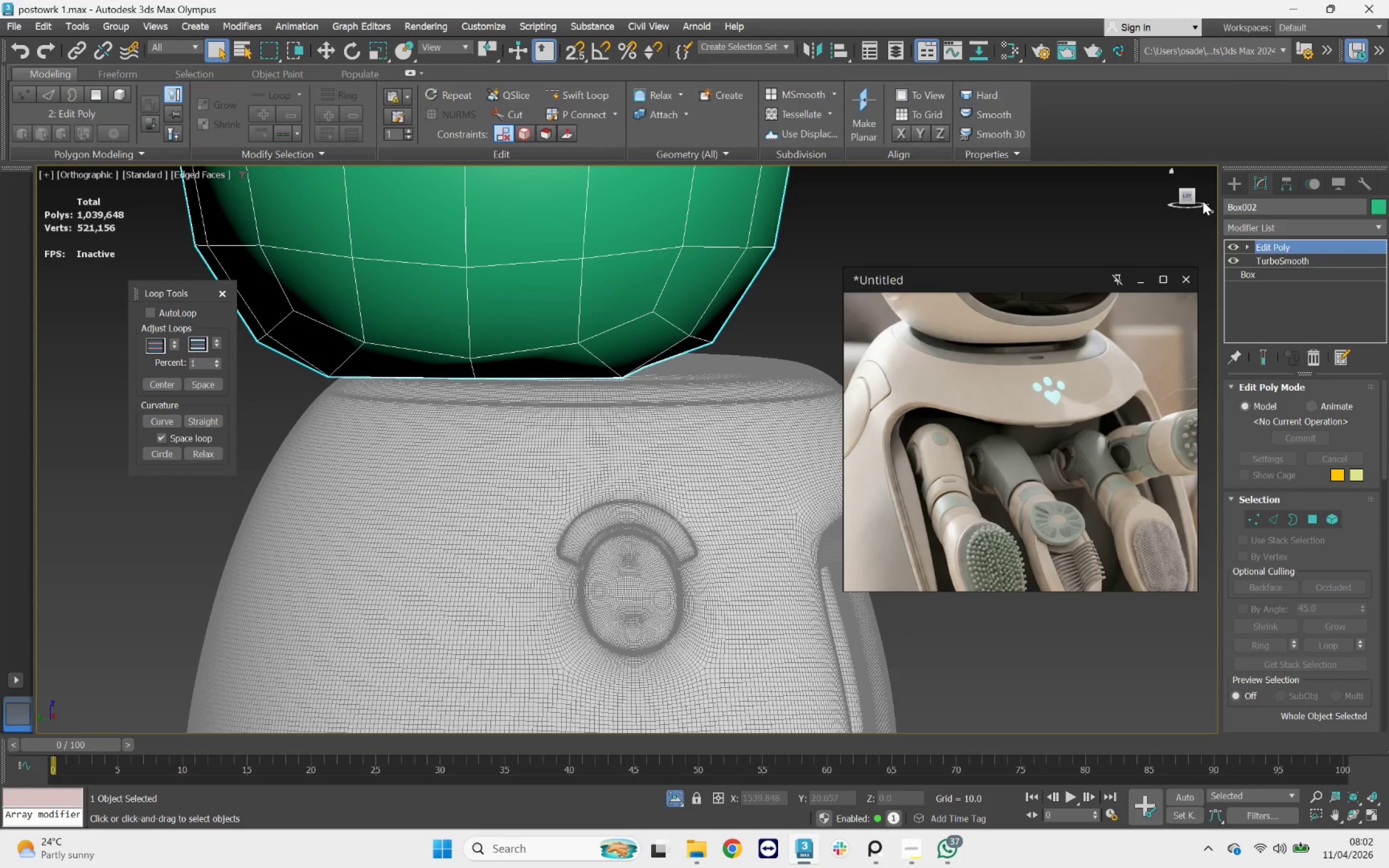 
left_click([1189, 194])
 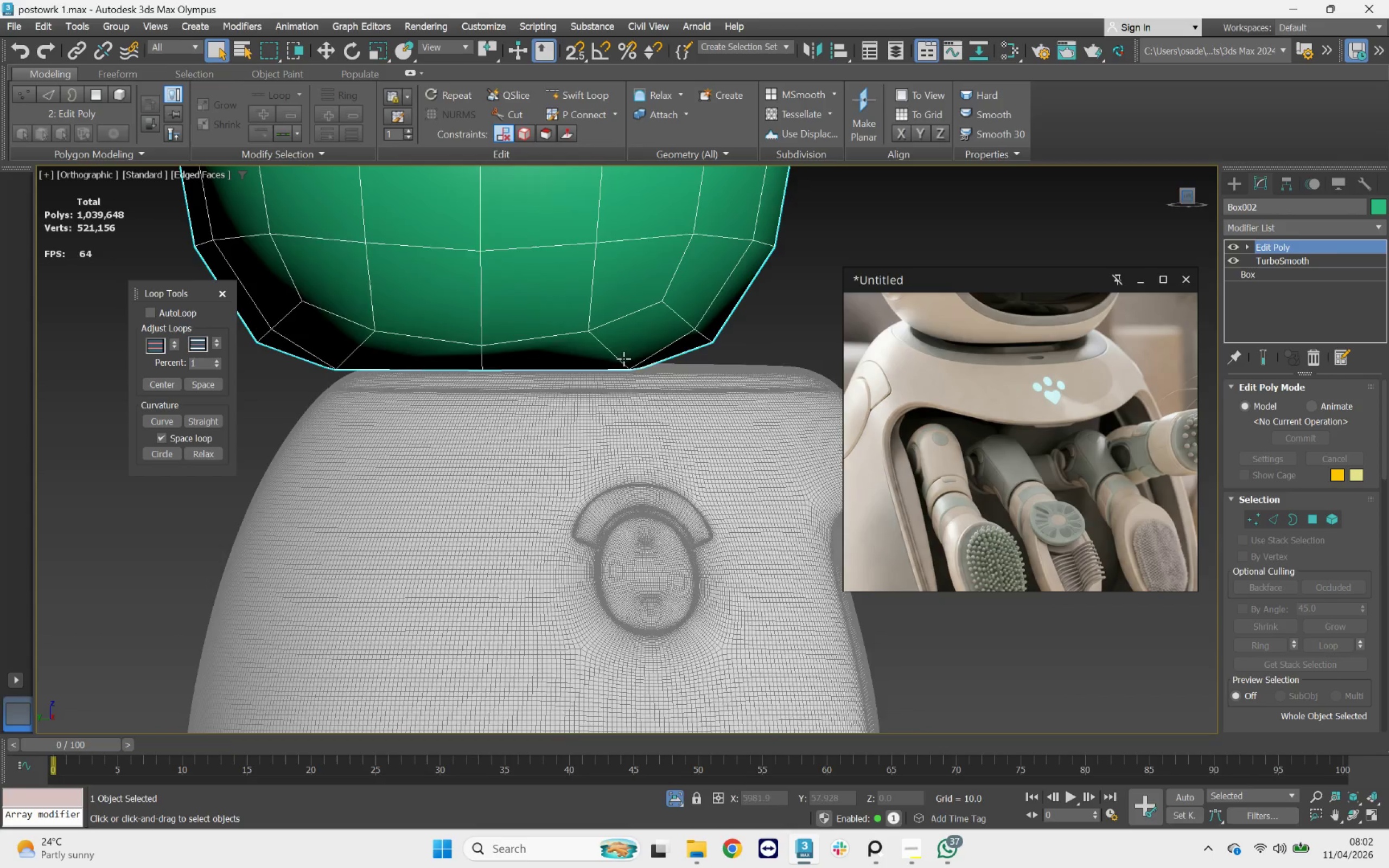 
scroll: coordinate [584, 368], scroll_direction: down, amount: 3.0
 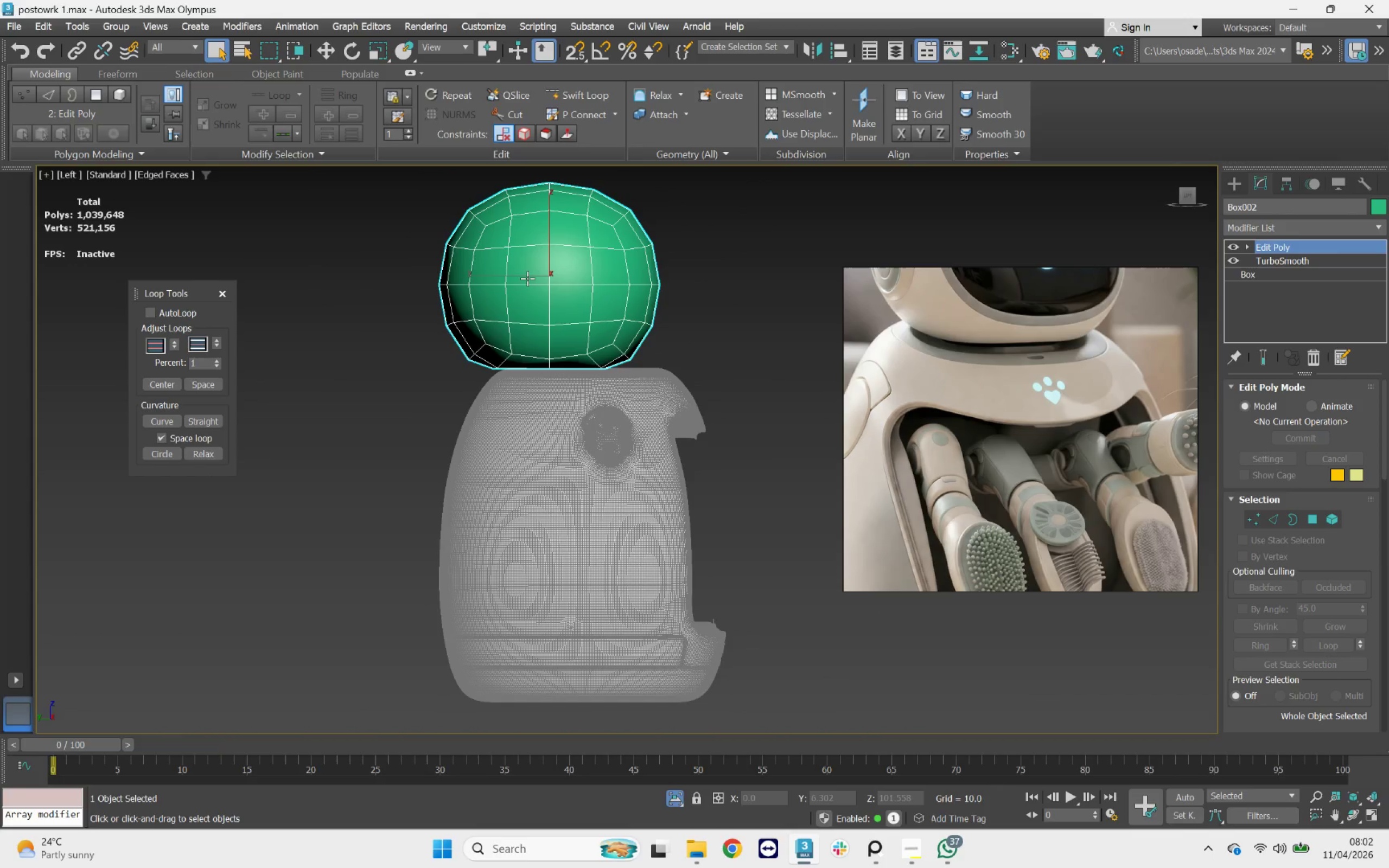 
key(W)
 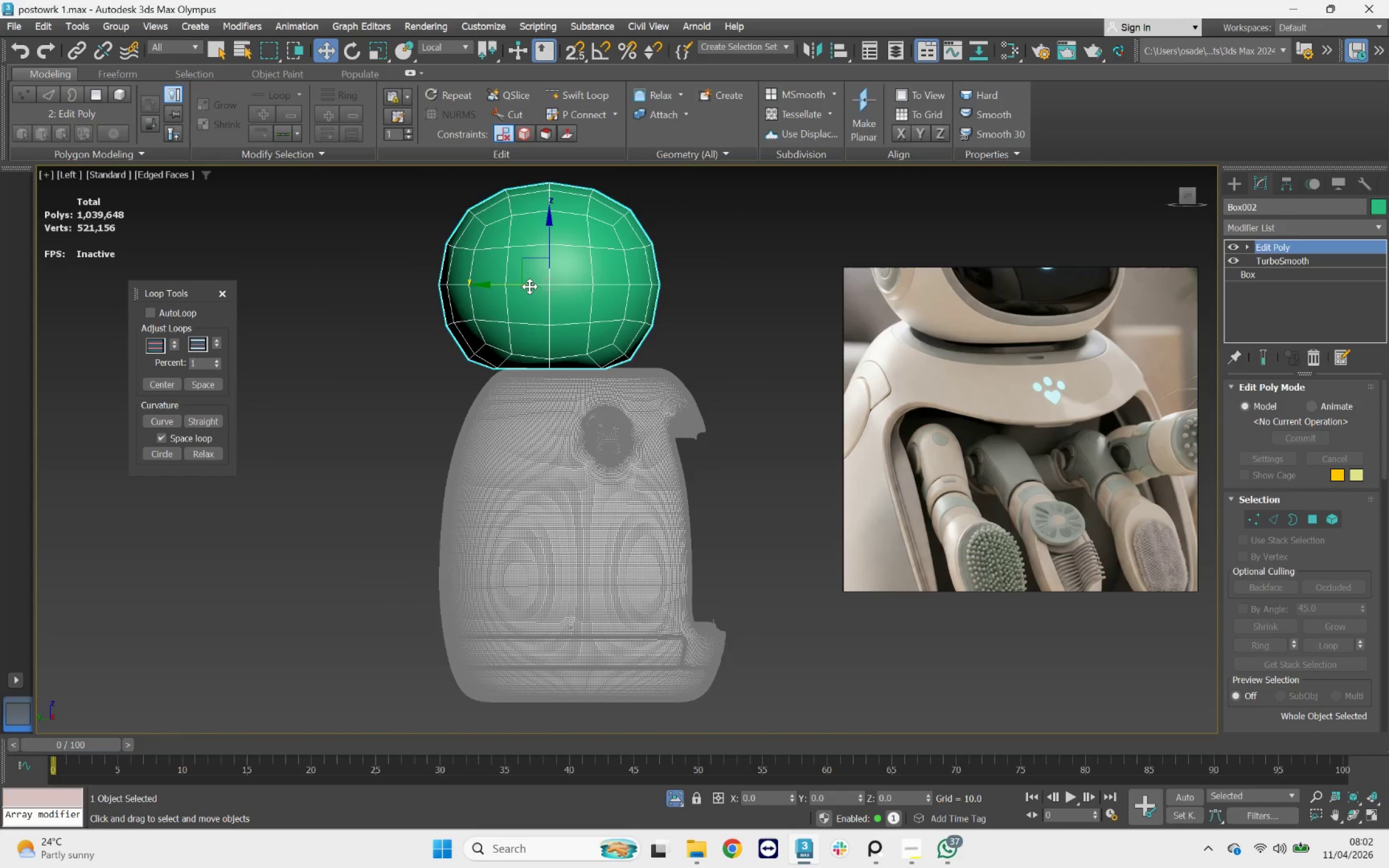 
left_click_drag(start_coordinate=[519, 286], to_coordinate=[551, 651])
 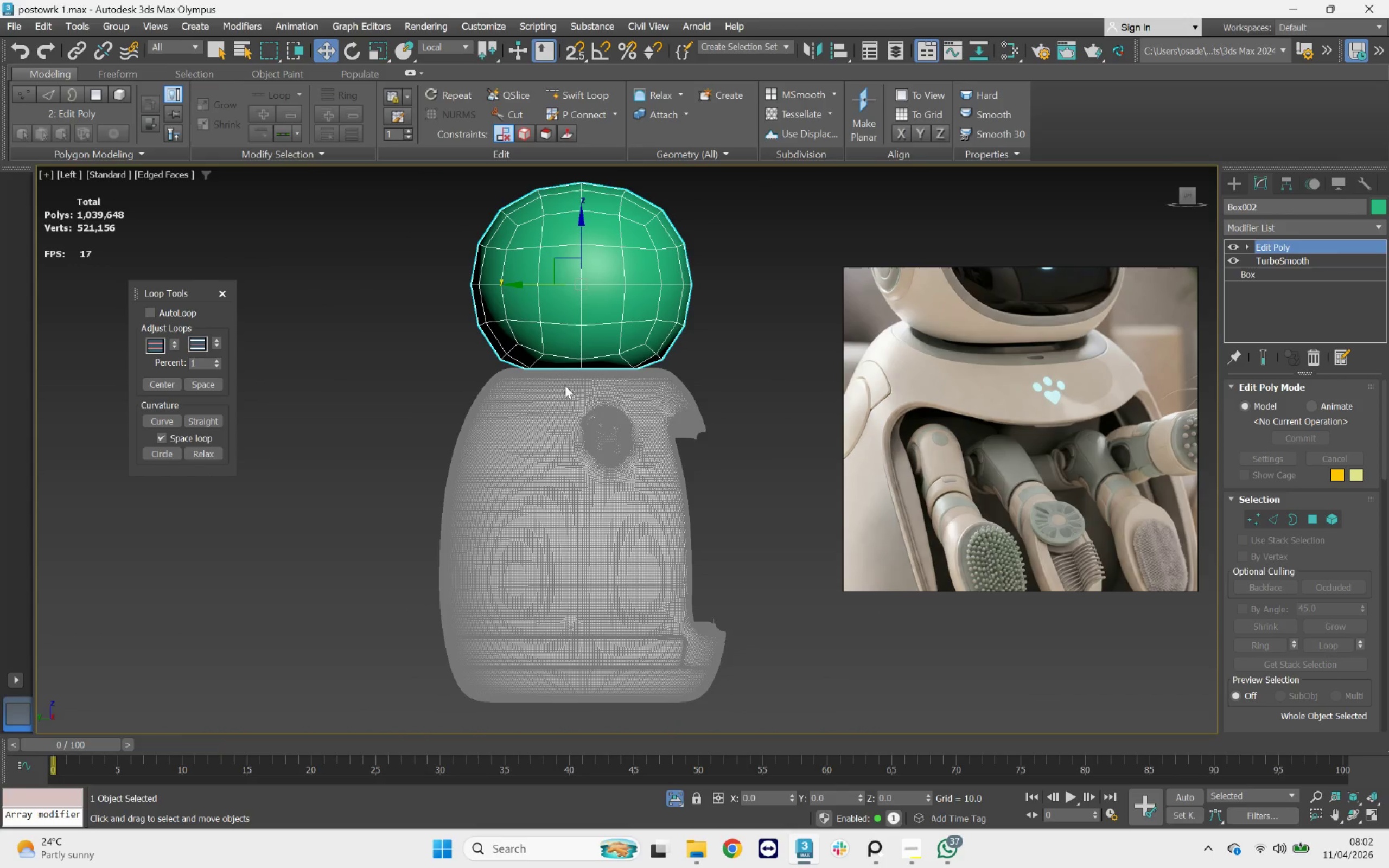 
scroll: coordinate [559, 361], scroll_direction: up, amount: 4.0
 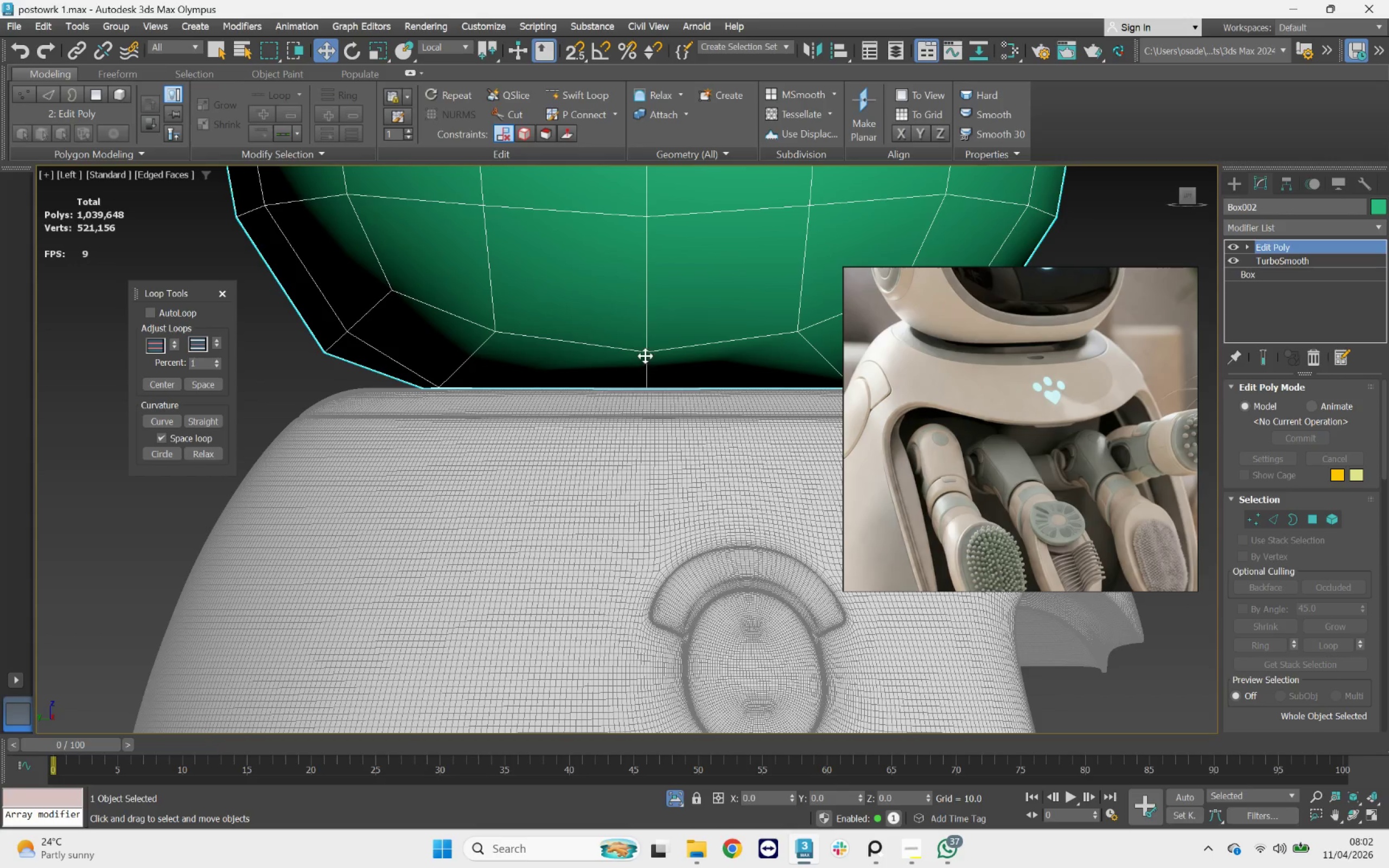 
left_click_drag(start_coordinate=[646, 354], to_coordinate=[626, 352])
 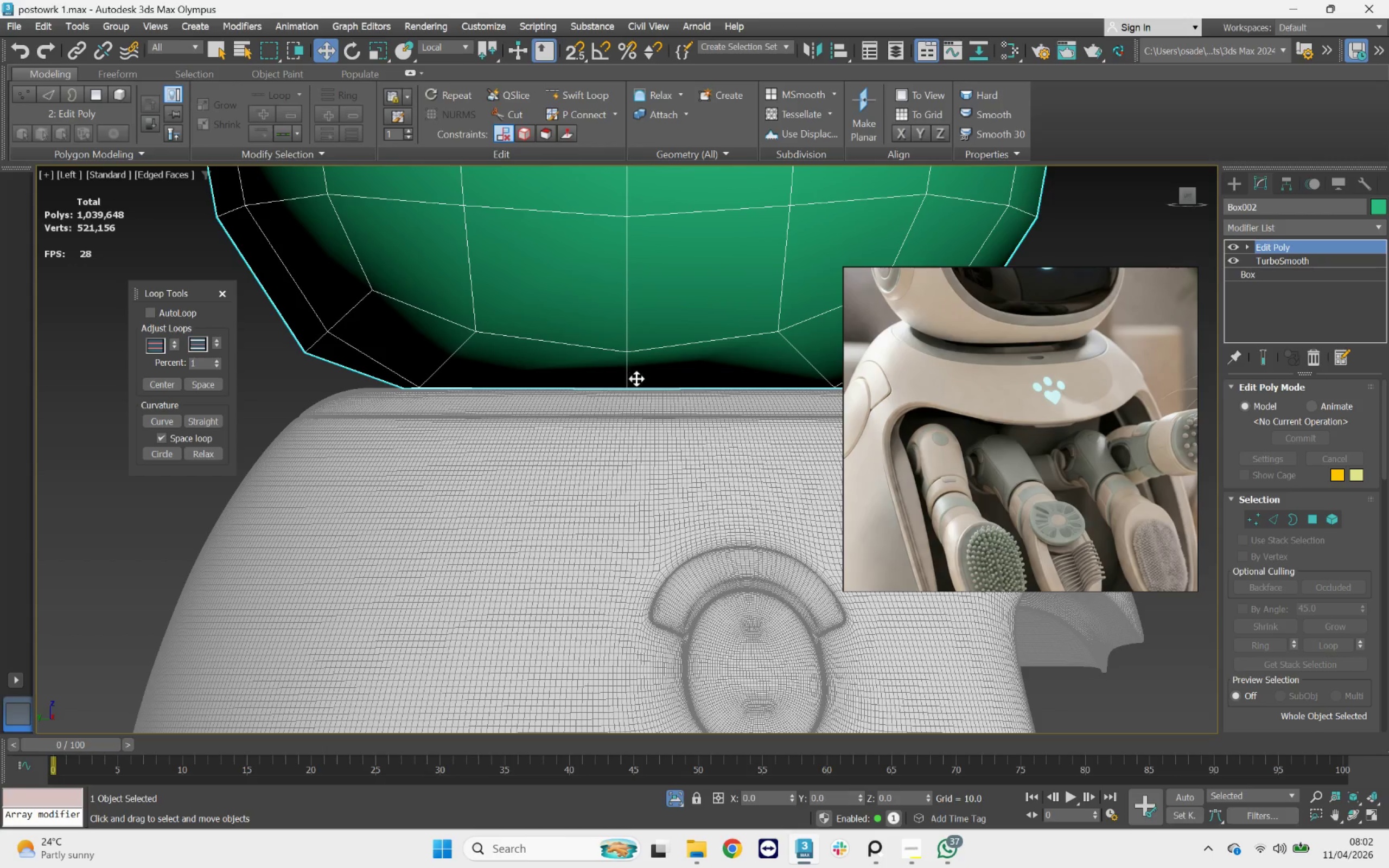 
scroll: coordinate [636, 379], scroll_direction: up, amount: 4.0
 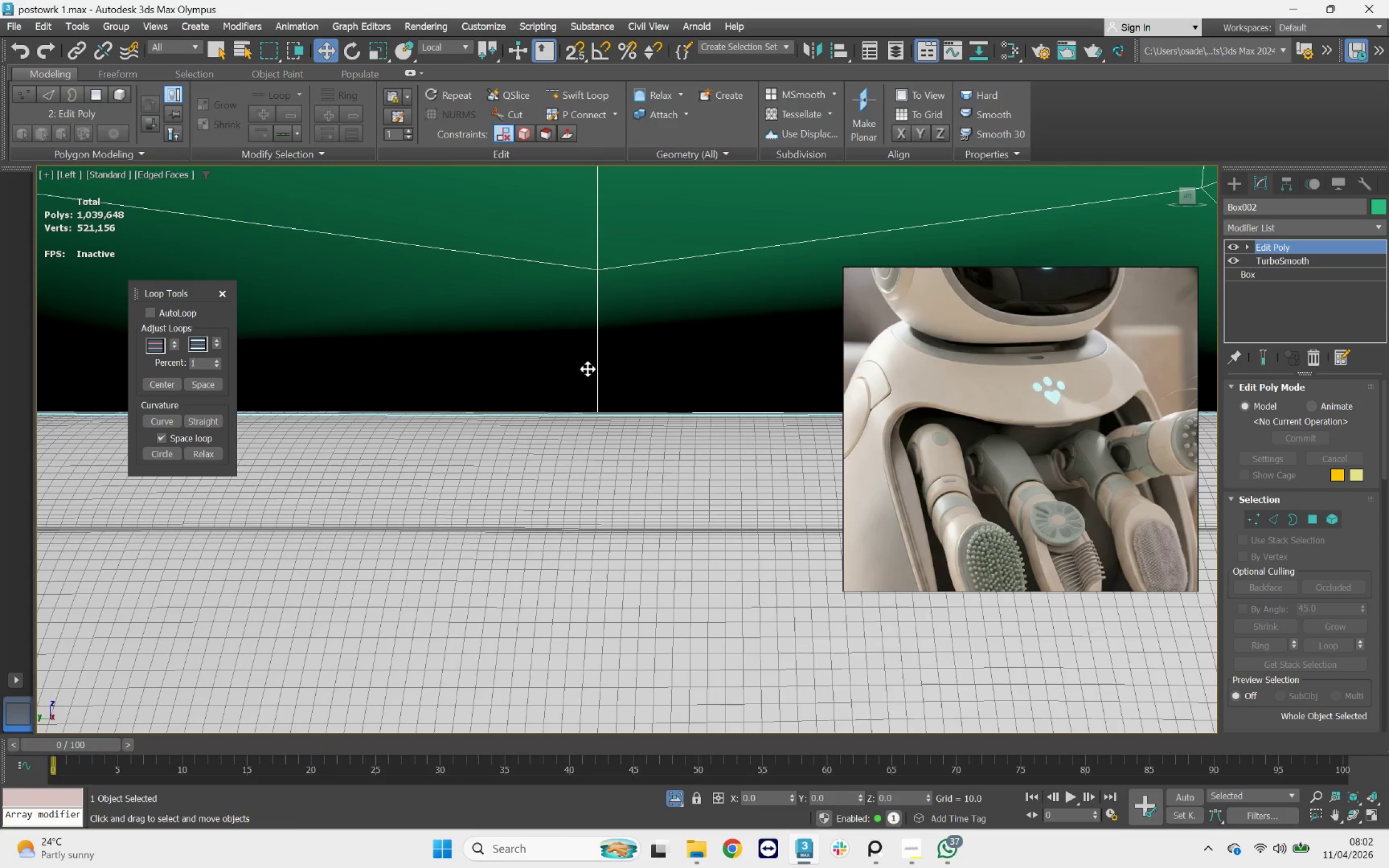 
scroll: coordinate [588, 369], scroll_direction: down, amount: 2.0
 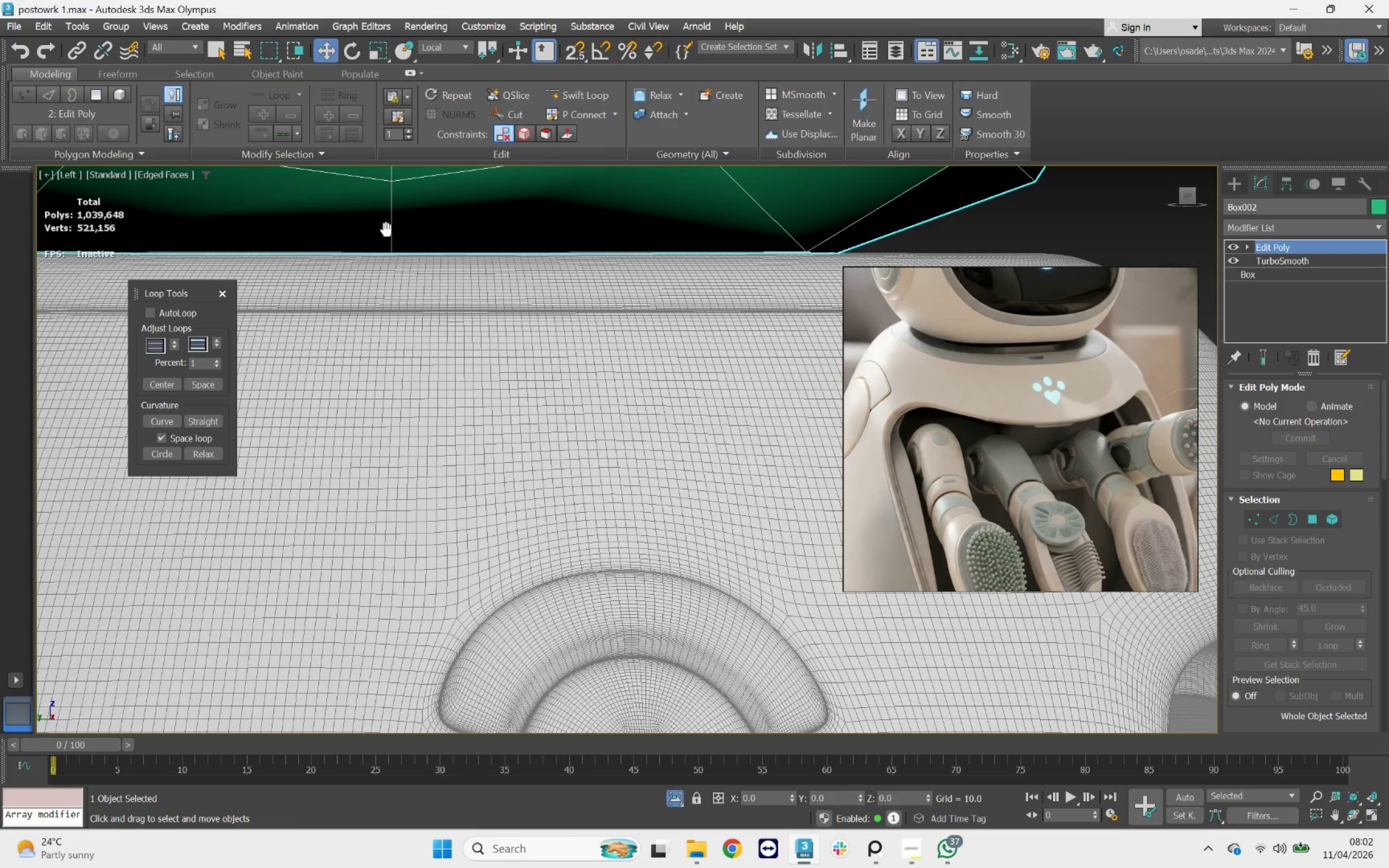 
scroll: coordinate [447, 246], scroll_direction: up, amount: 3.0
 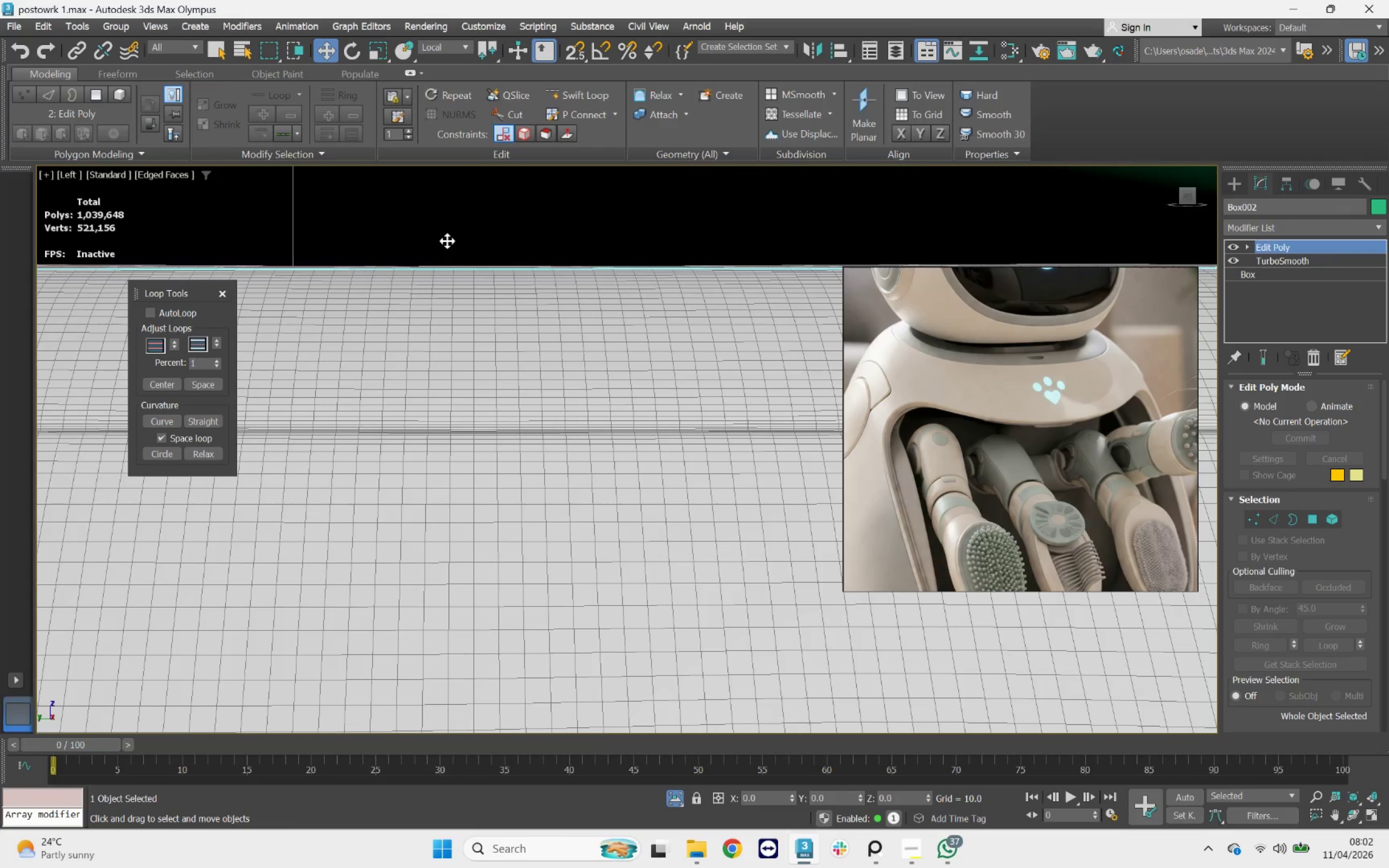 
left_click_drag(start_coordinate=[445, 237], to_coordinate=[626, 246])
 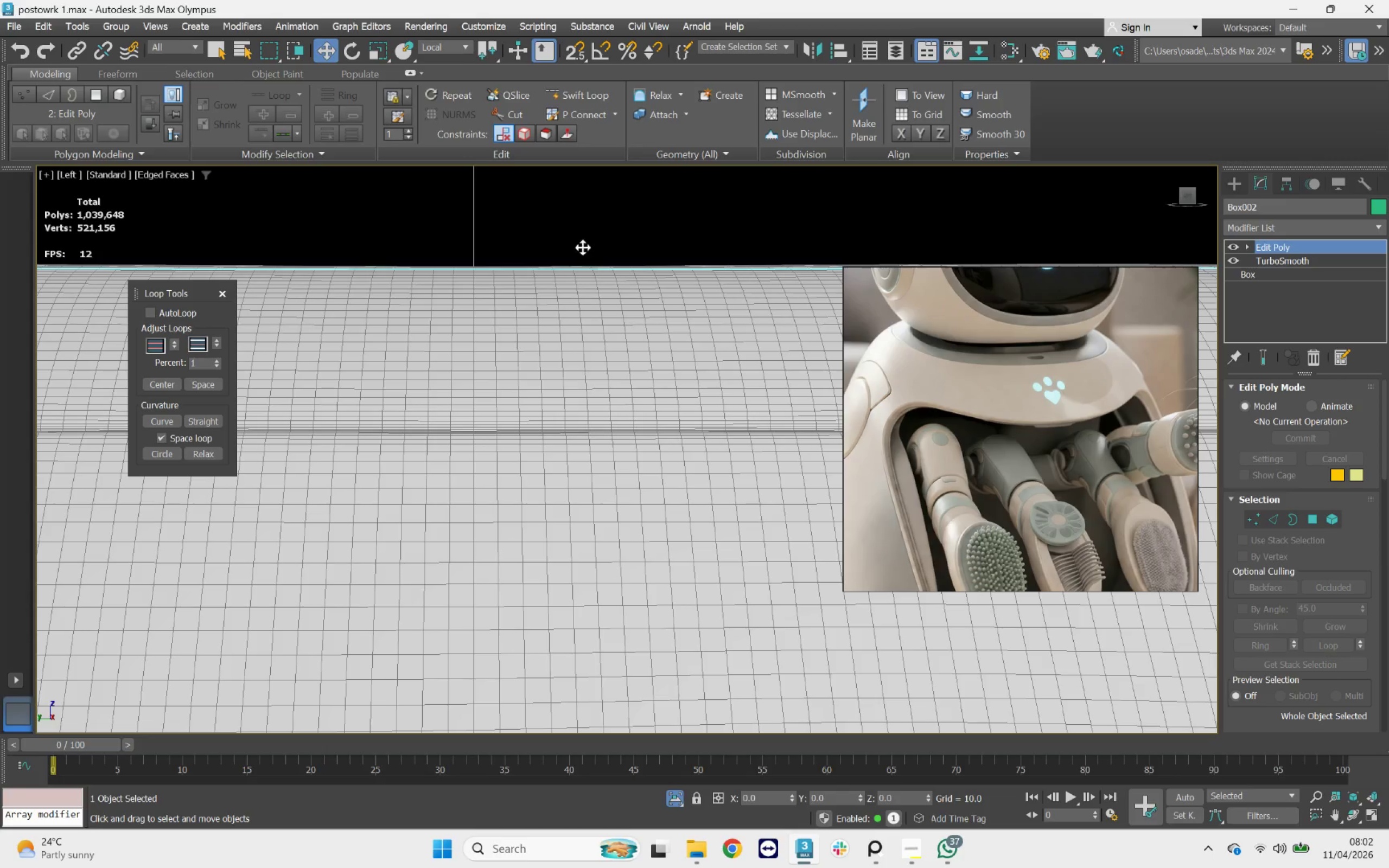 
scroll: coordinate [543, 253], scroll_direction: down, amount: 7.0
 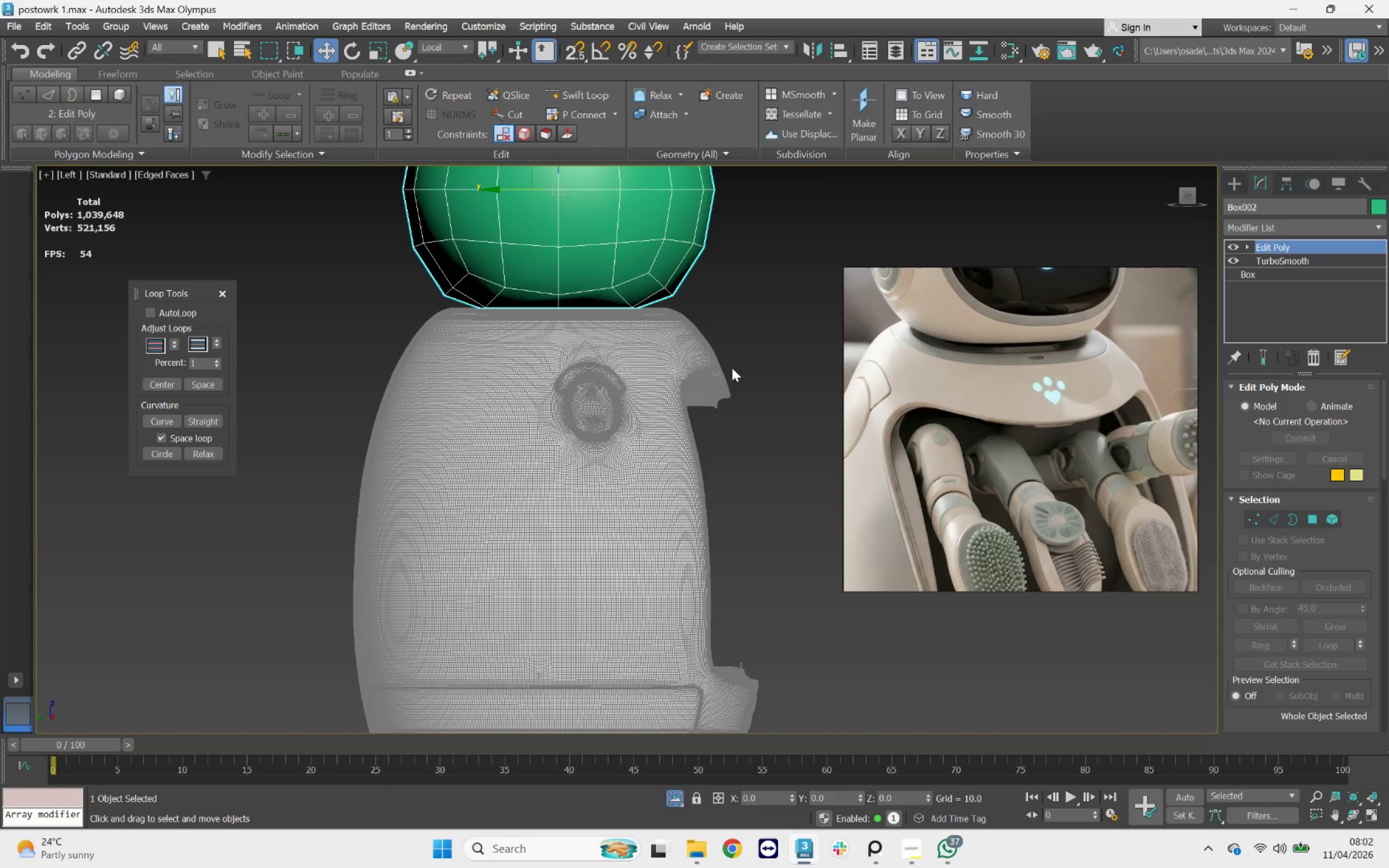 
hold_key(key=AltLeft, duration=1.61)
 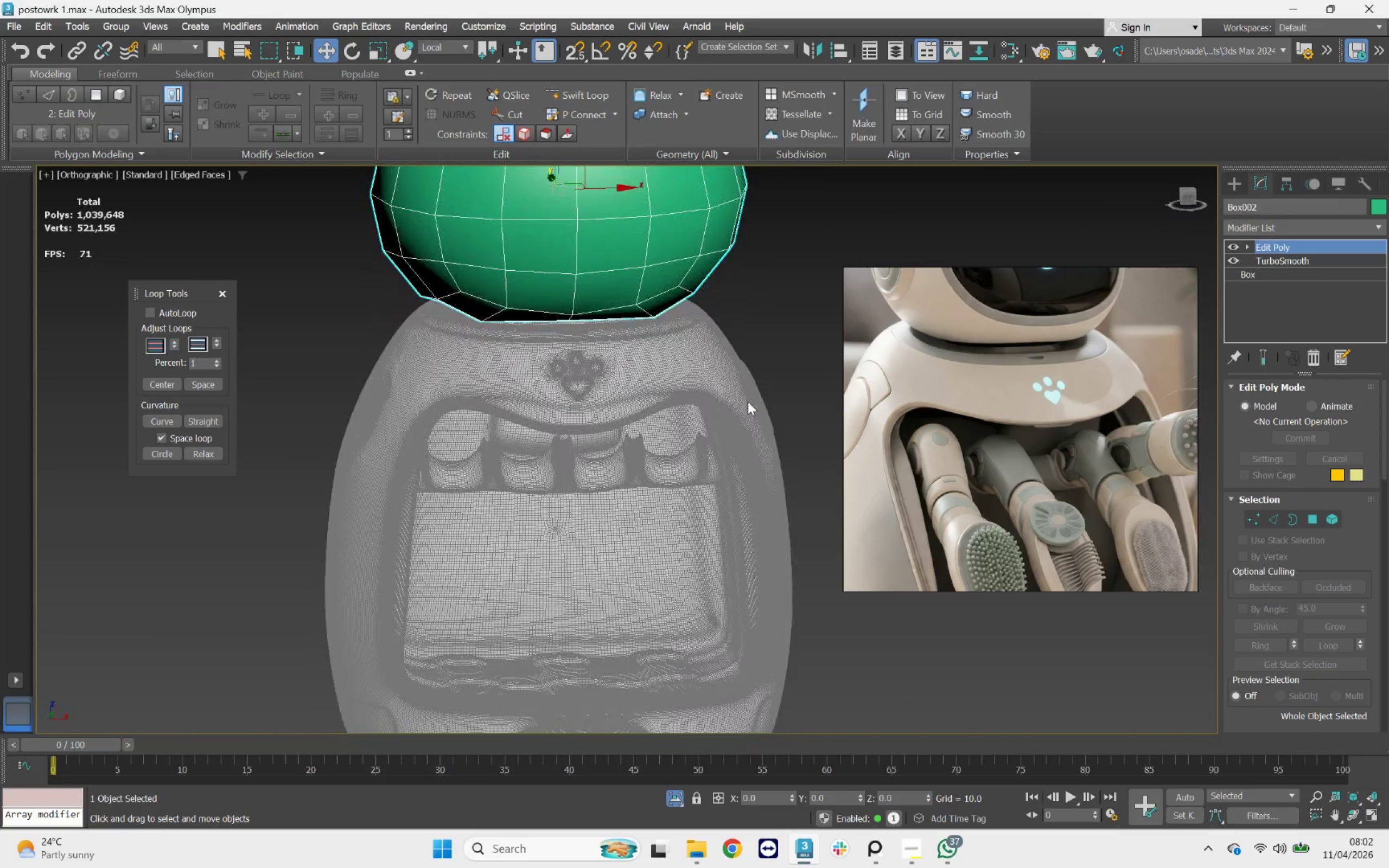 
scroll: coordinate [748, 401], scroll_direction: down, amount: 3.0
 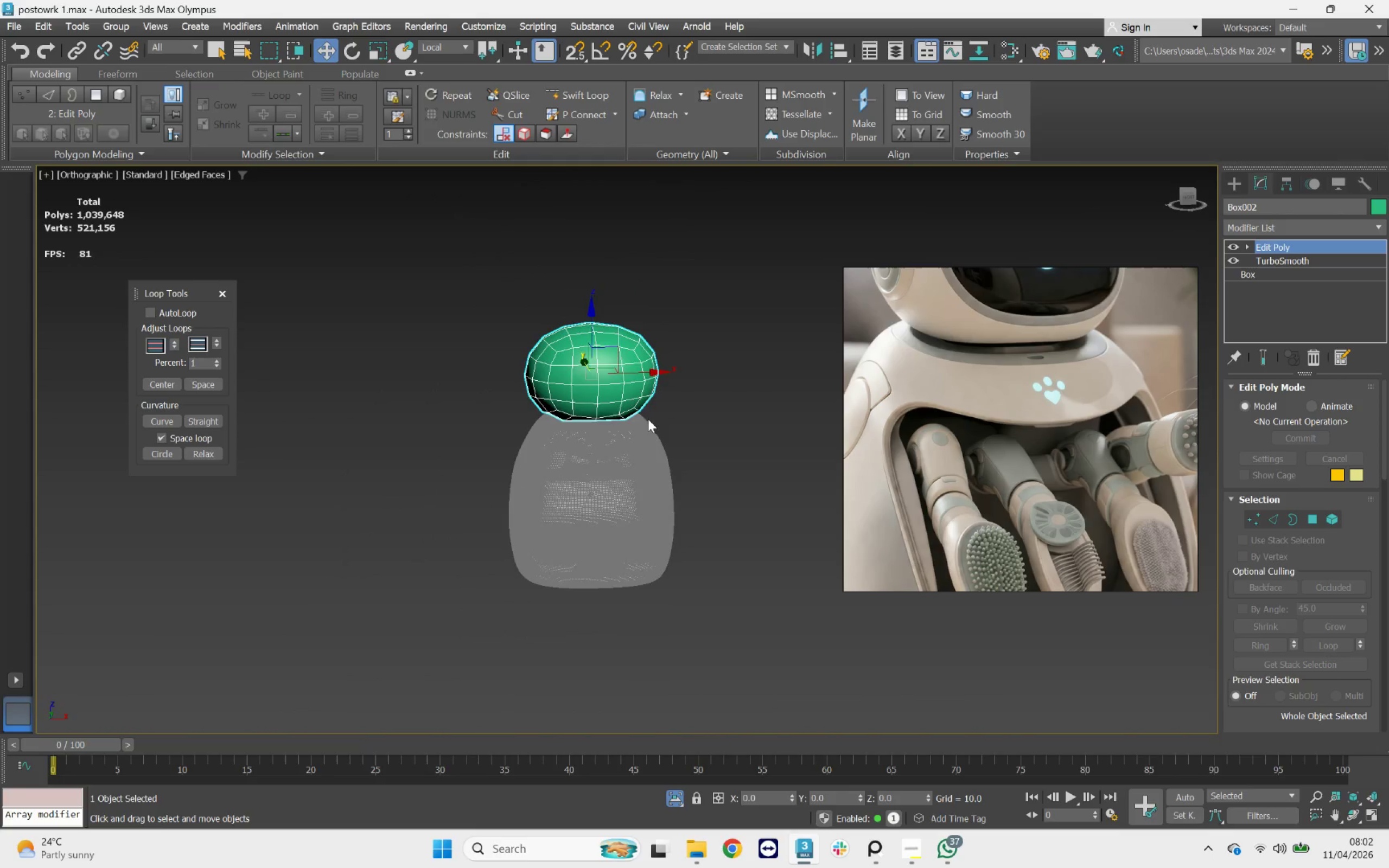 
scroll: coordinate [1026, 435], scroll_direction: up, amount: 1.0
 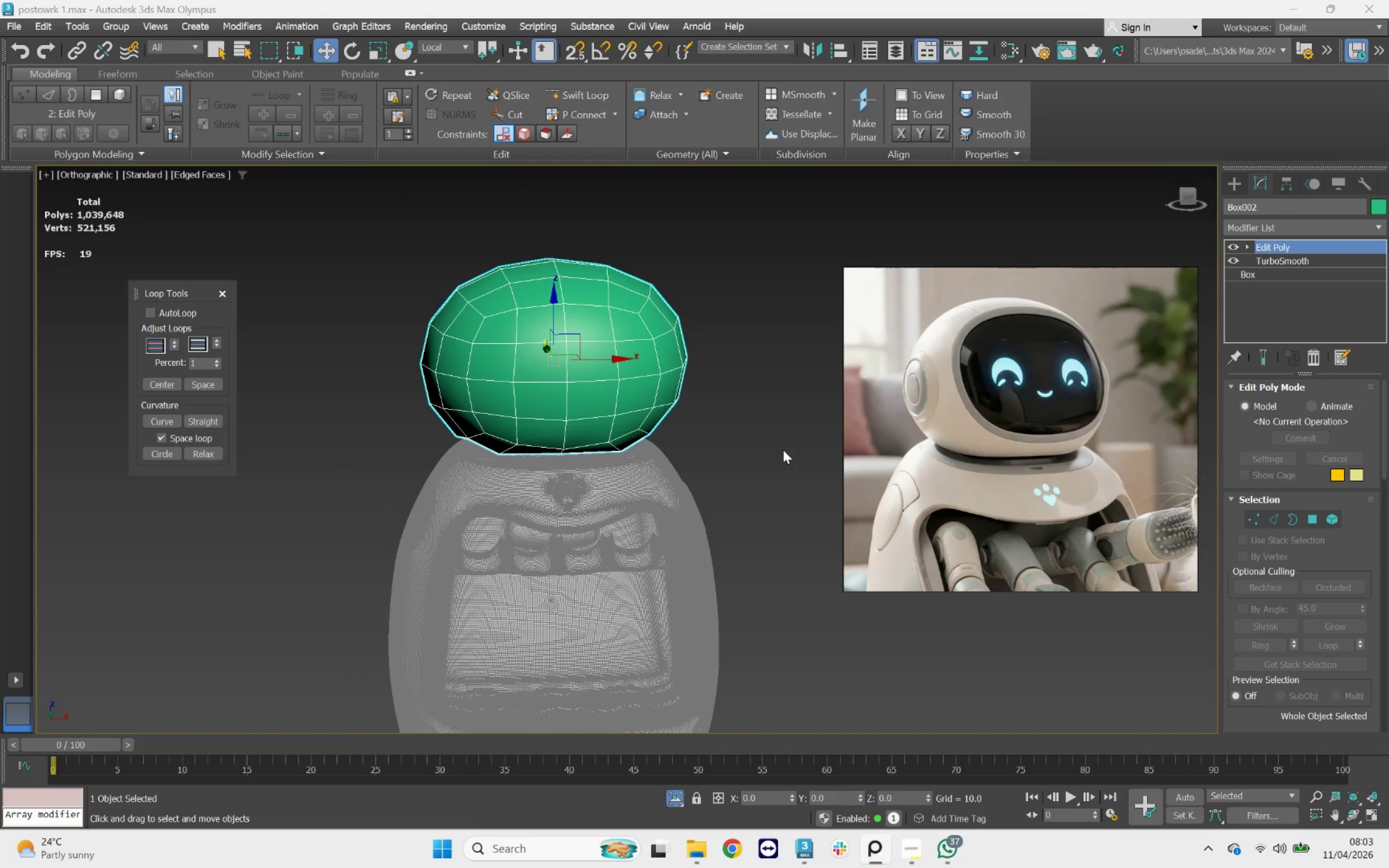 
hold_key(key=AltLeft, duration=0.89)
 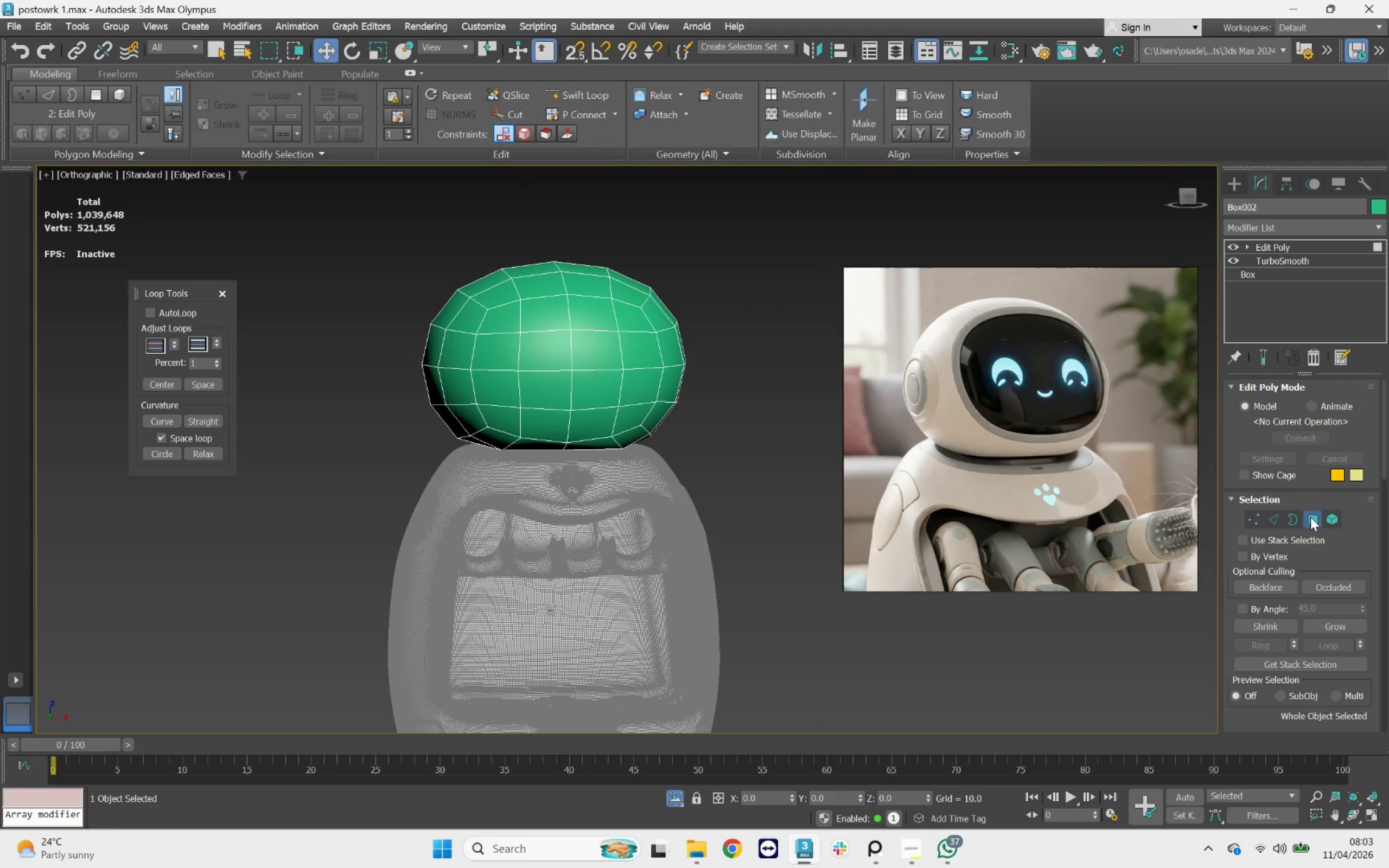 
left_click([548, 364])
 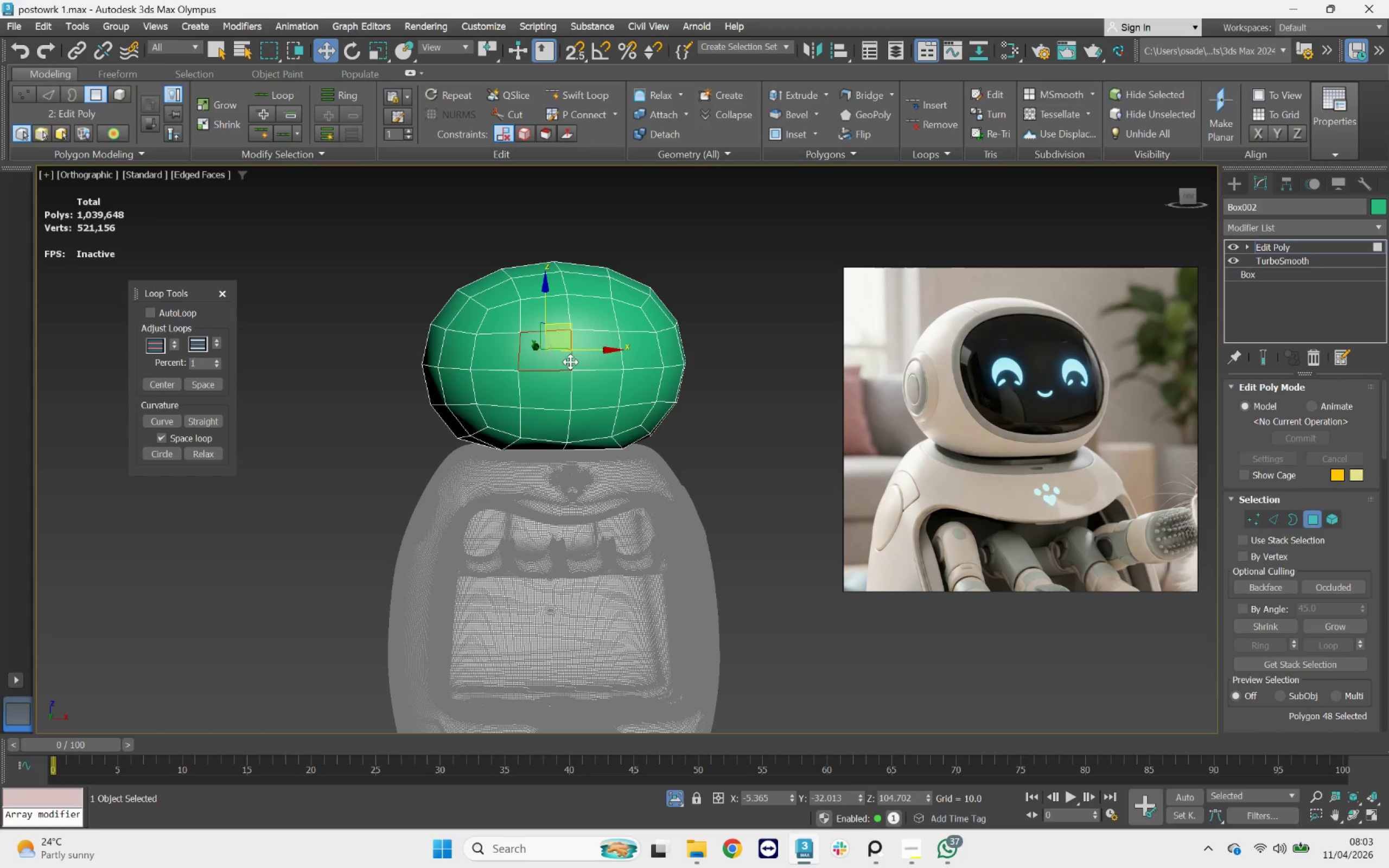 
key(F2)
 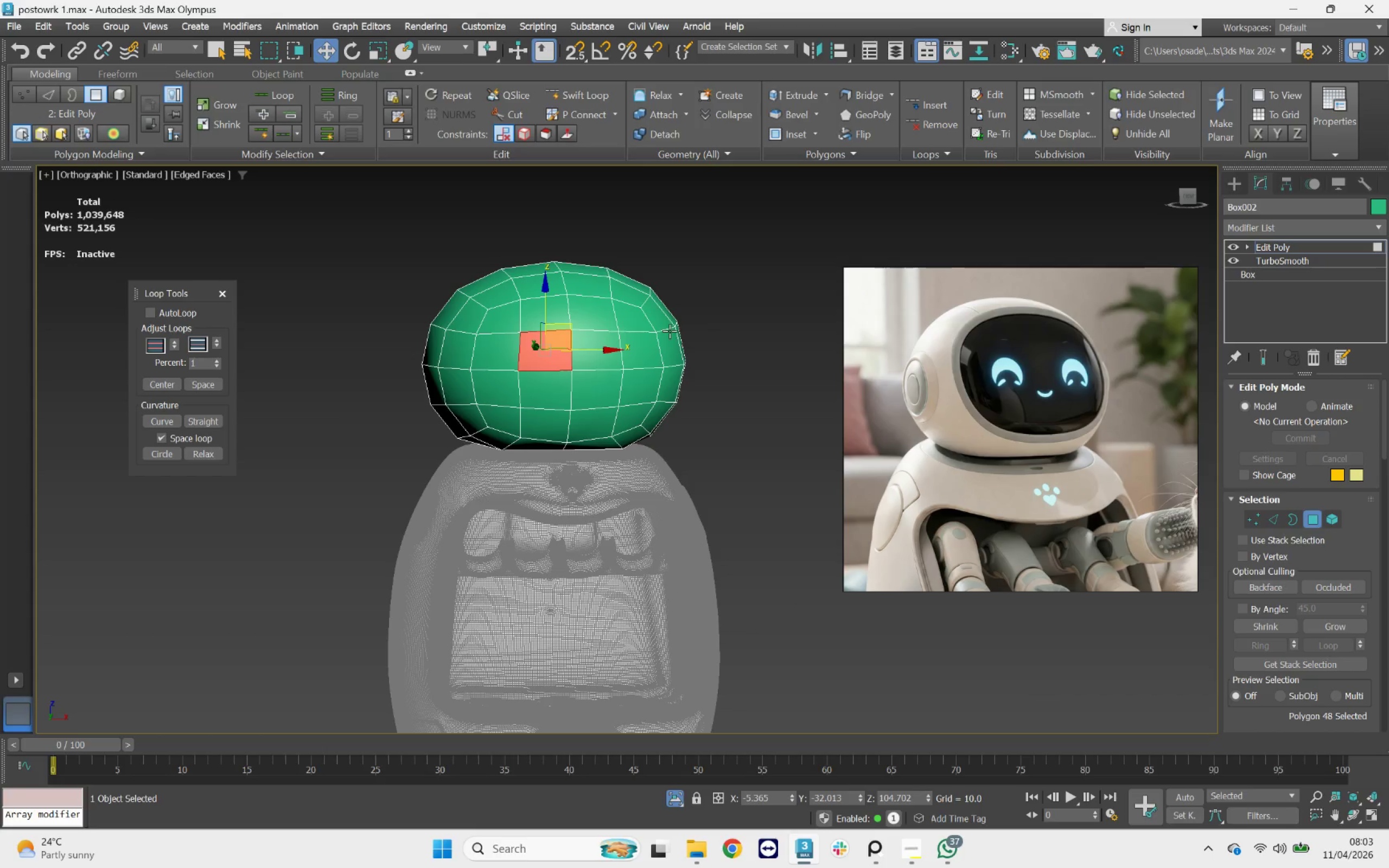 
wait(8.69)
 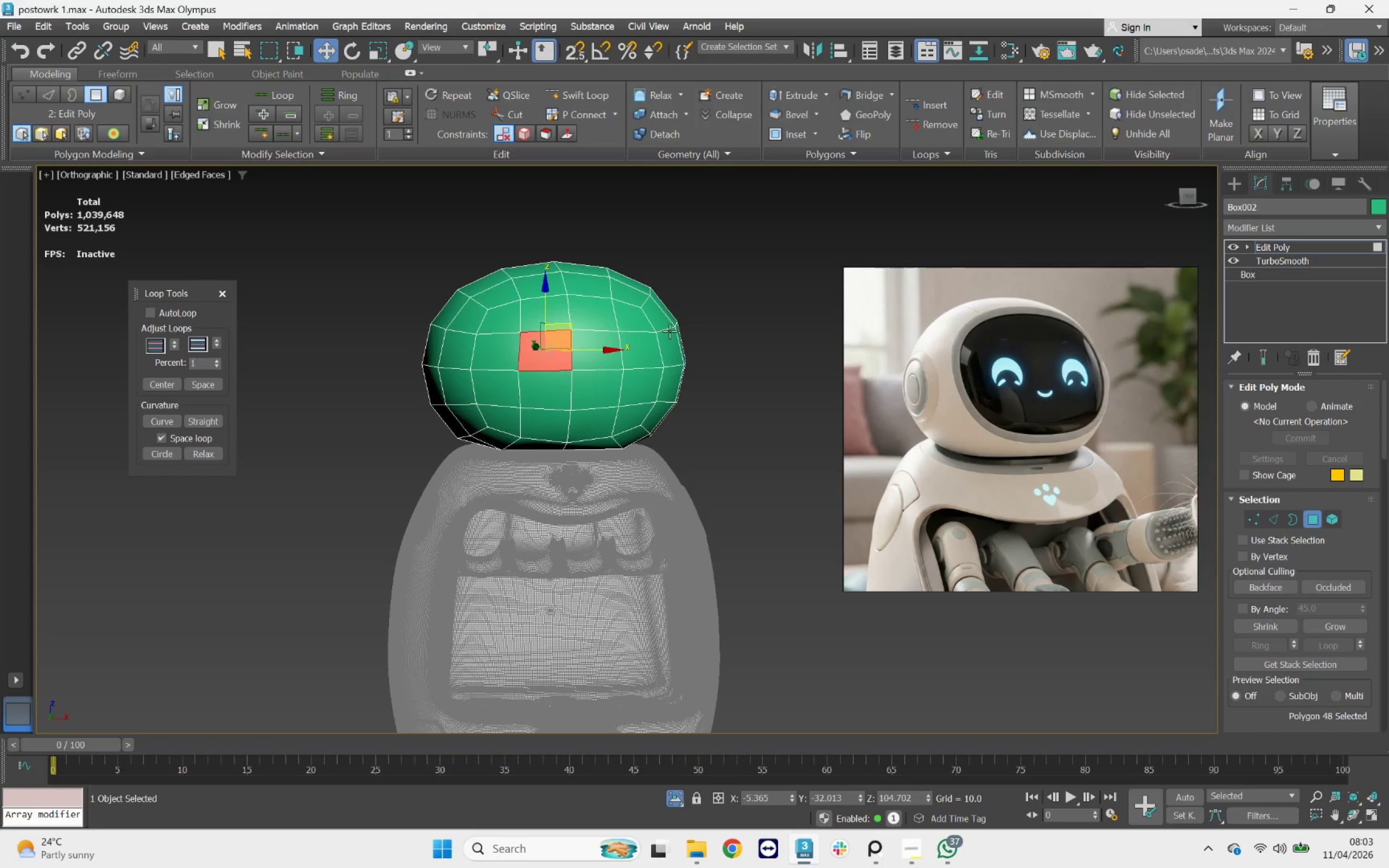 
left_click([1247, 522])
 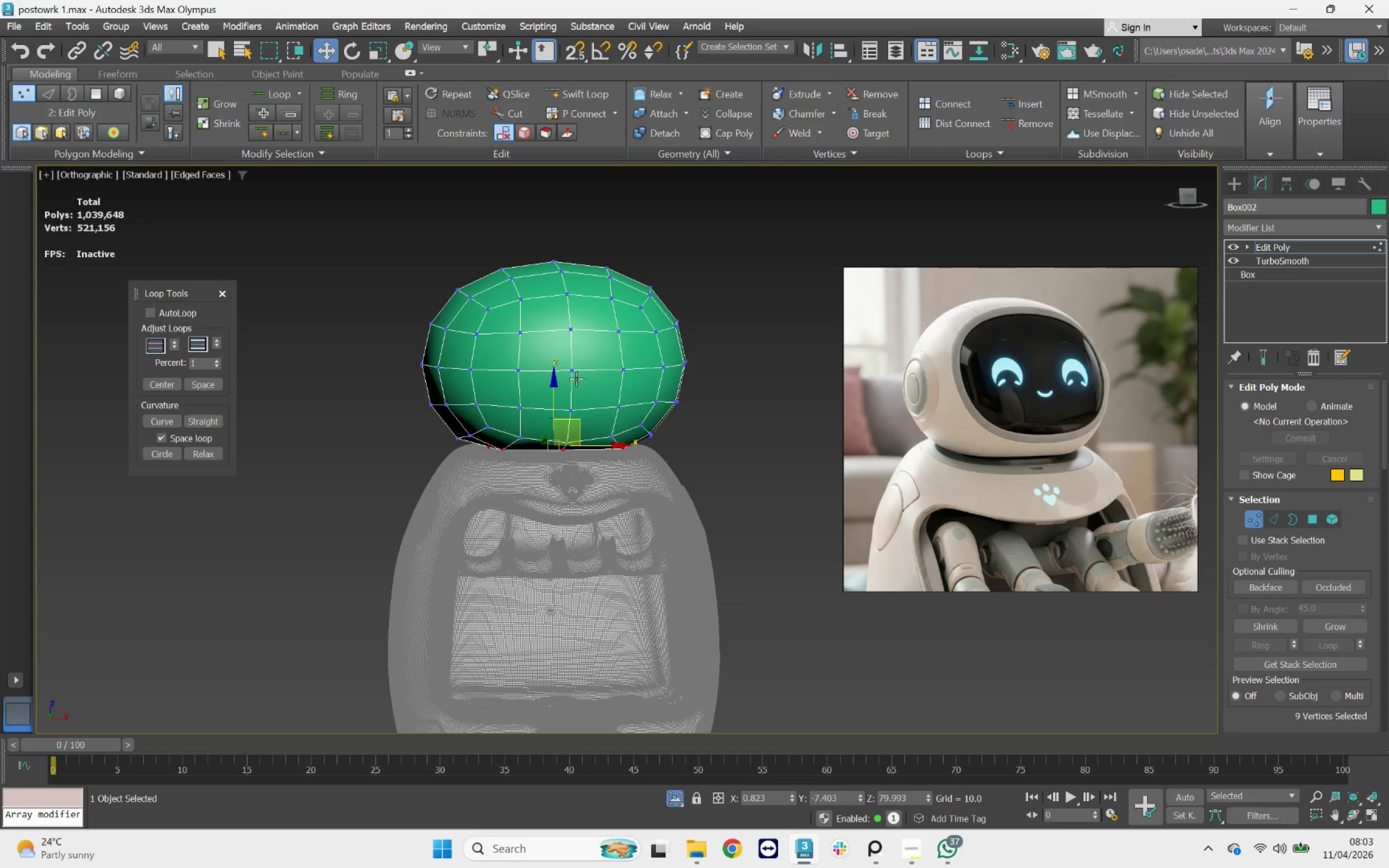 
left_click([569, 367])
 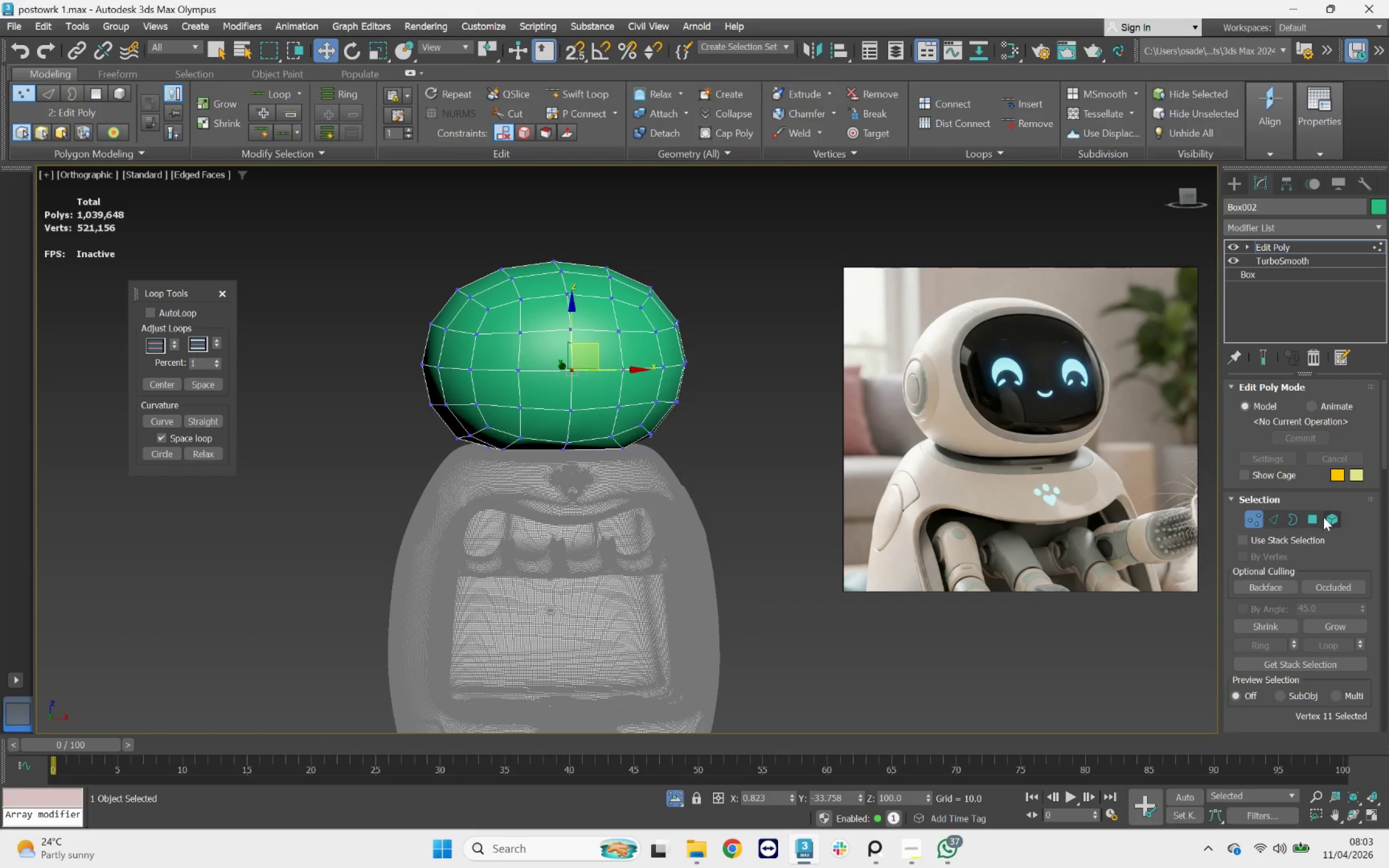 
hold_key(key=ControlLeft, duration=0.66)
 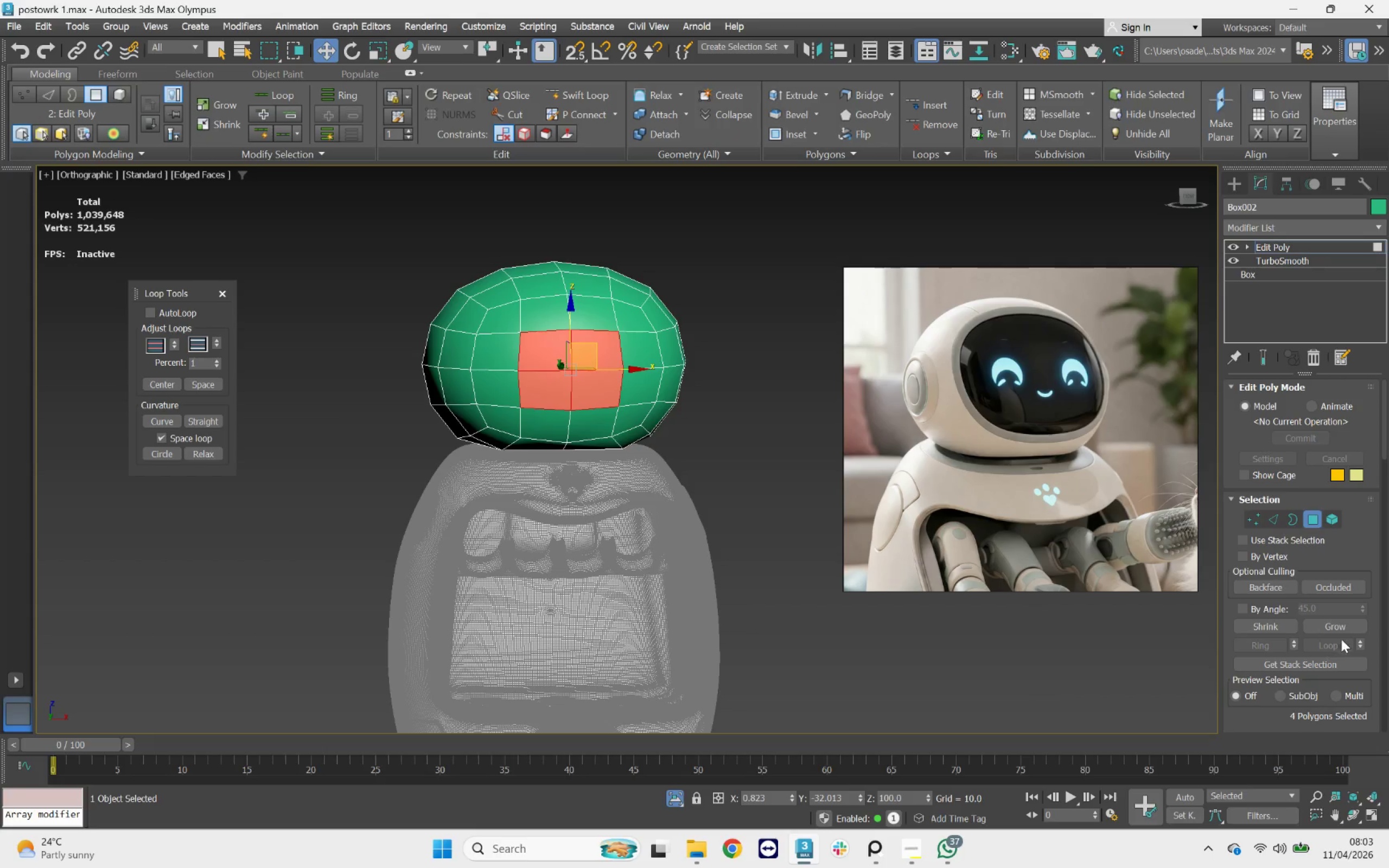 
left_click([1340, 622])
 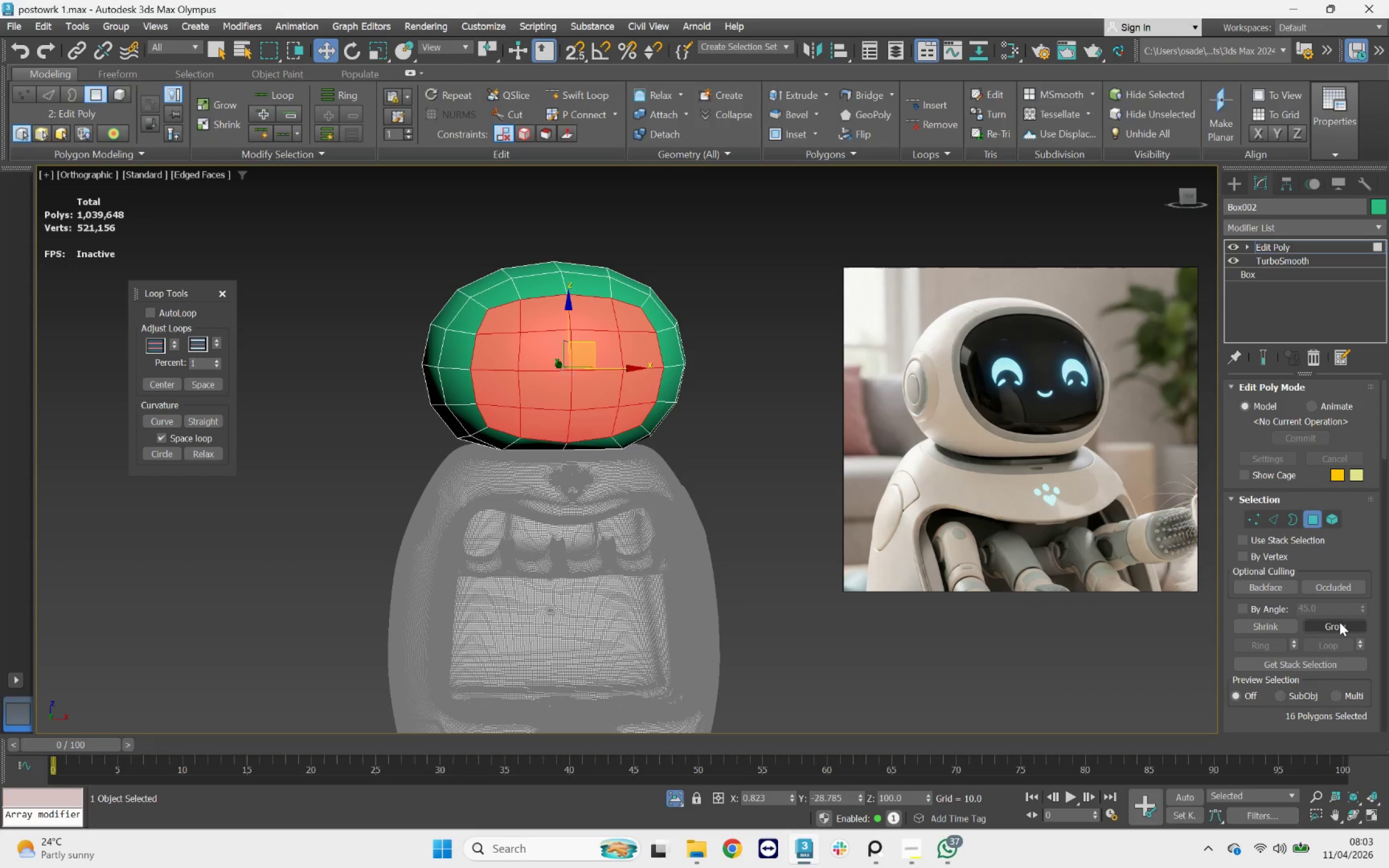 
left_click([1340, 622])
 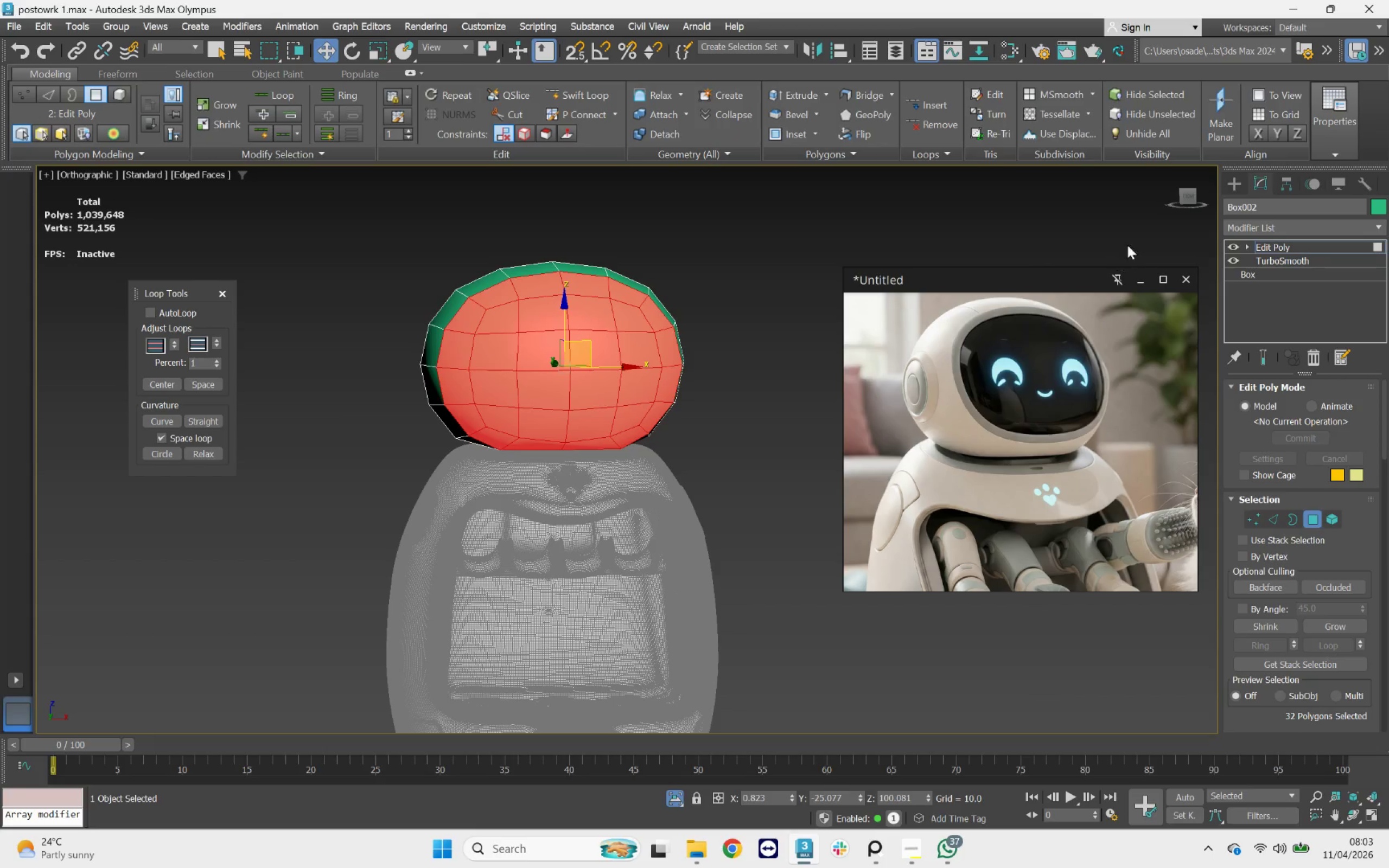 
left_click([1183, 199])
 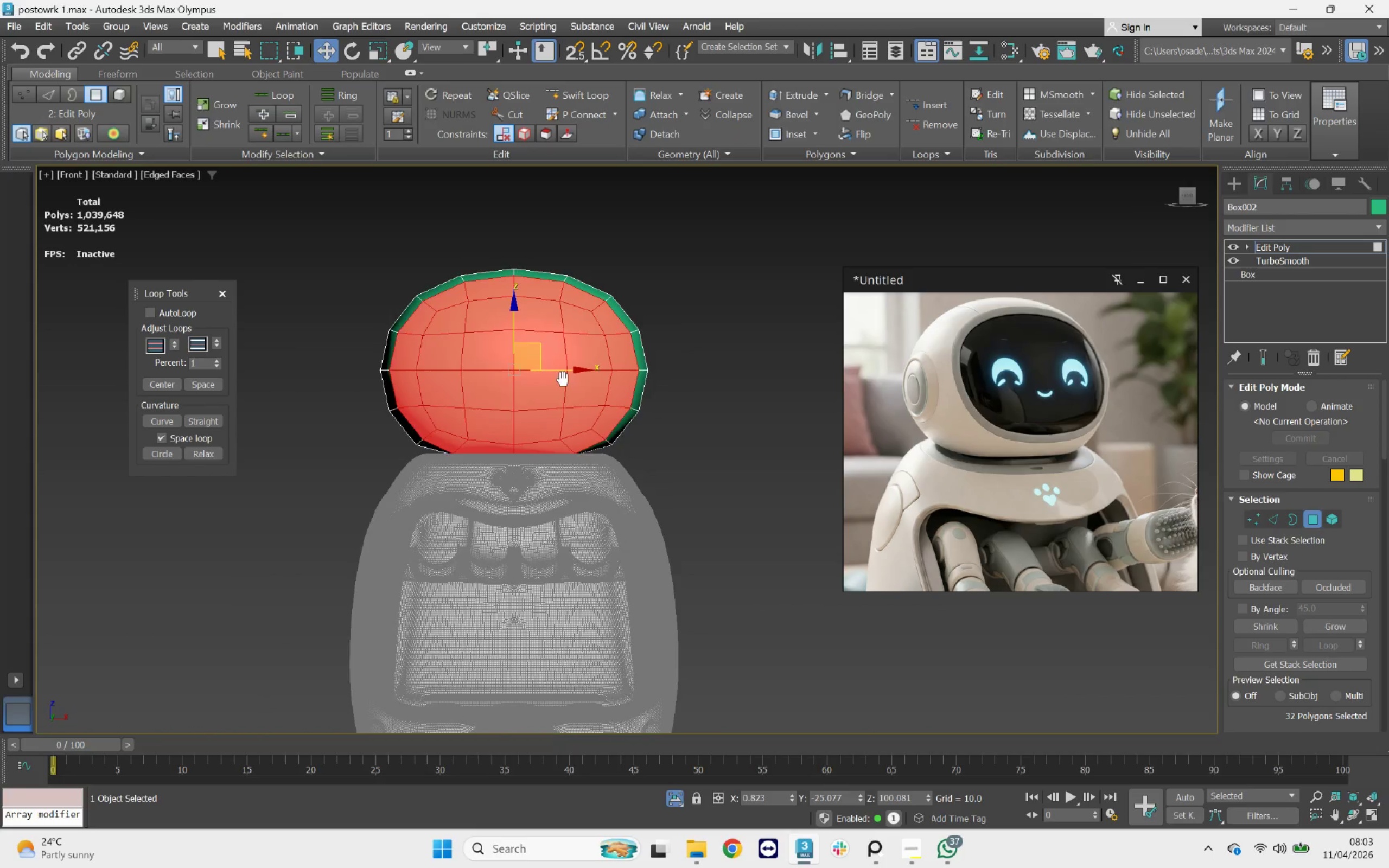 
scroll: coordinate [563, 354], scroll_direction: up, amount: 1.0
 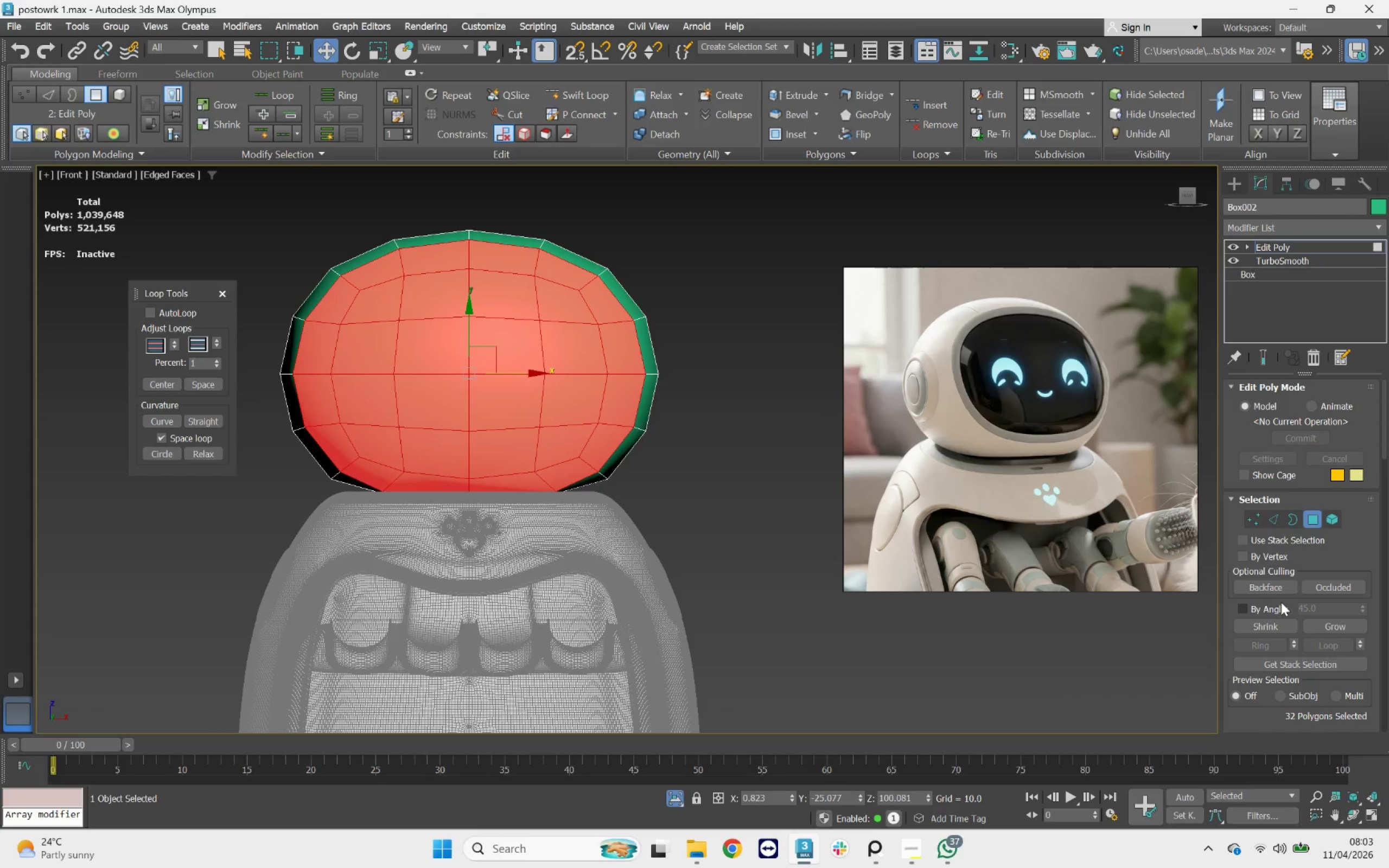 
wait(5.9)
 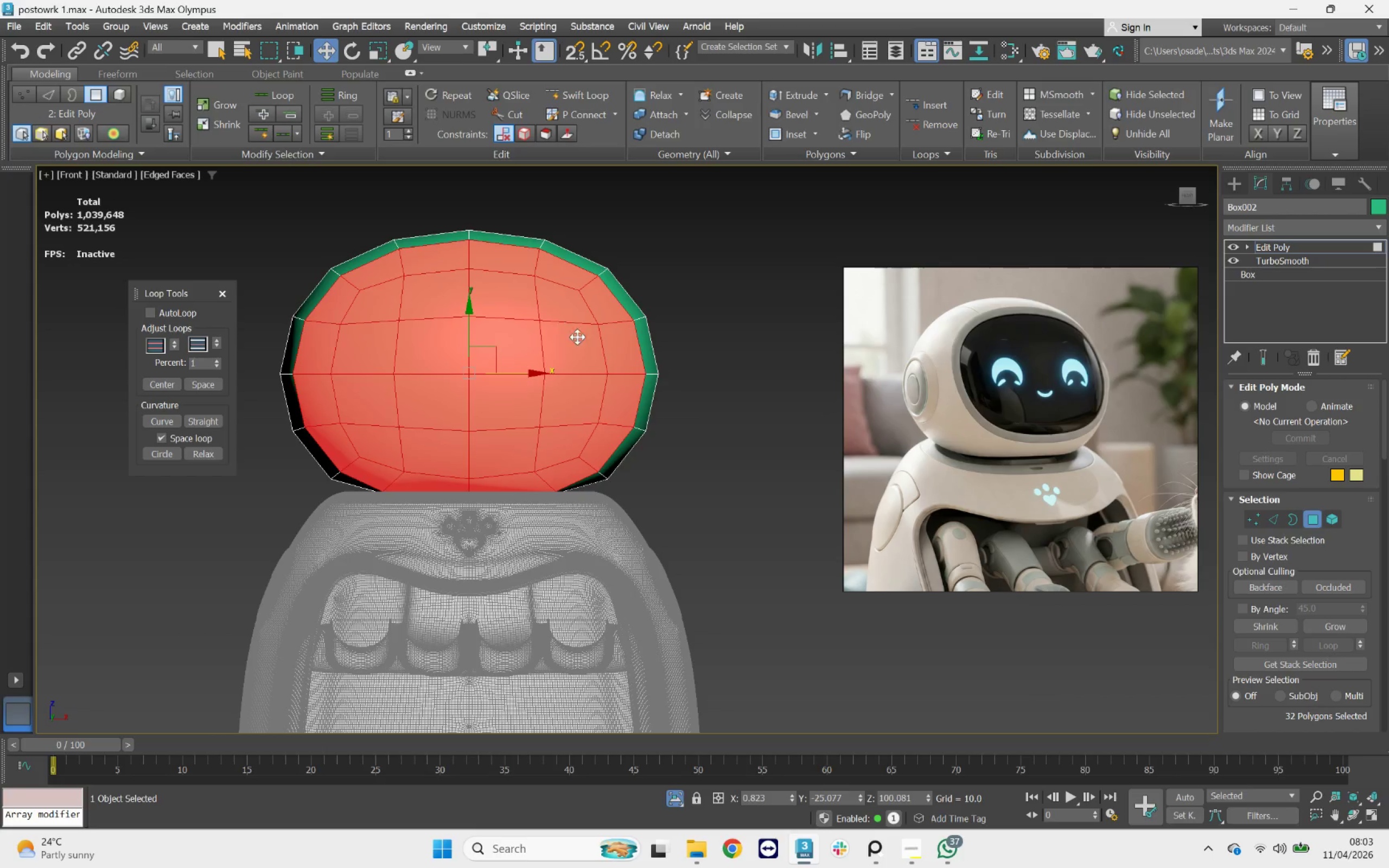 
scroll: coordinate [1324, 675], scroll_direction: down, amount: 14.0
 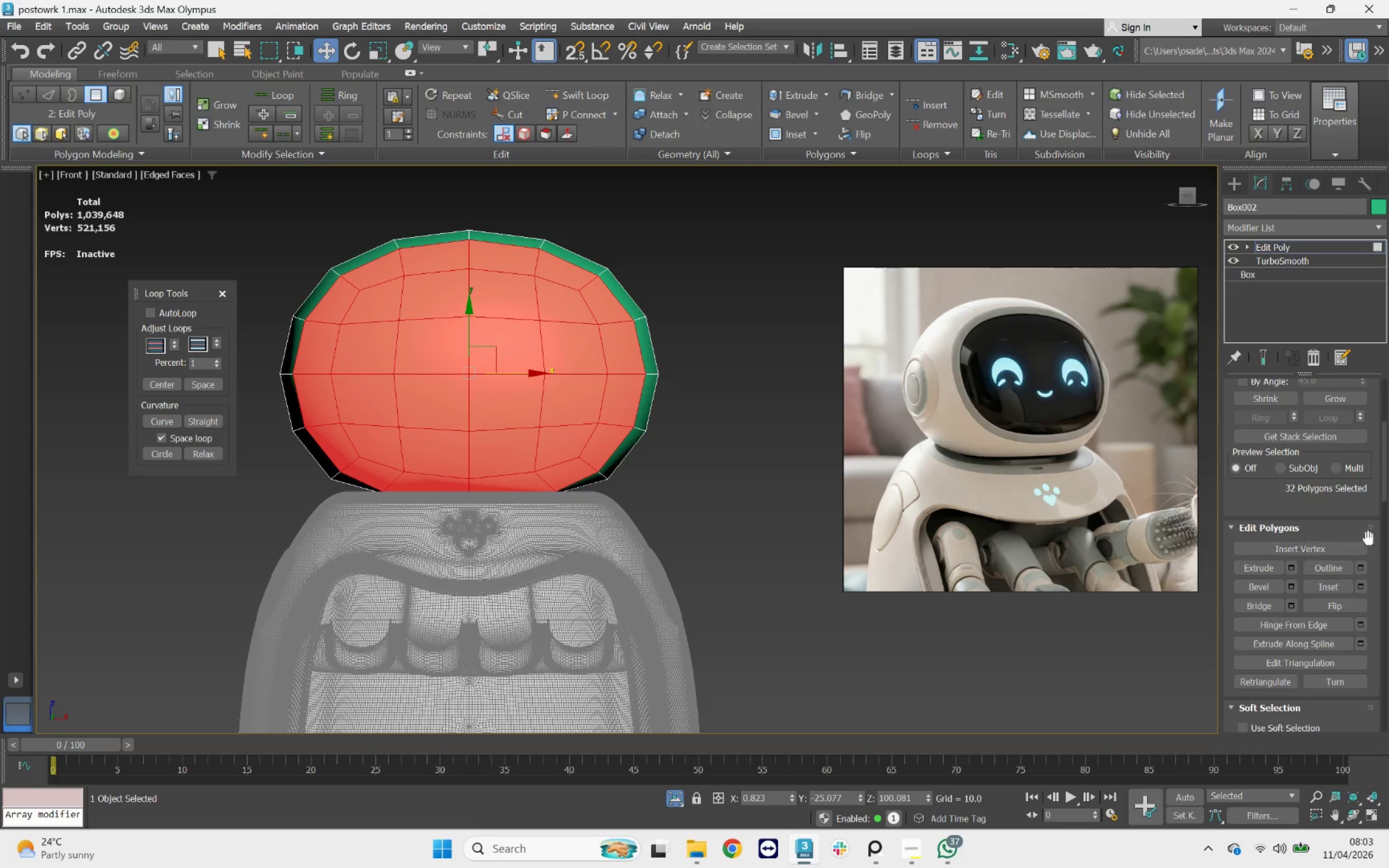 
left_click_drag(start_coordinate=[1385, 487], to_coordinate=[1373, 499])
 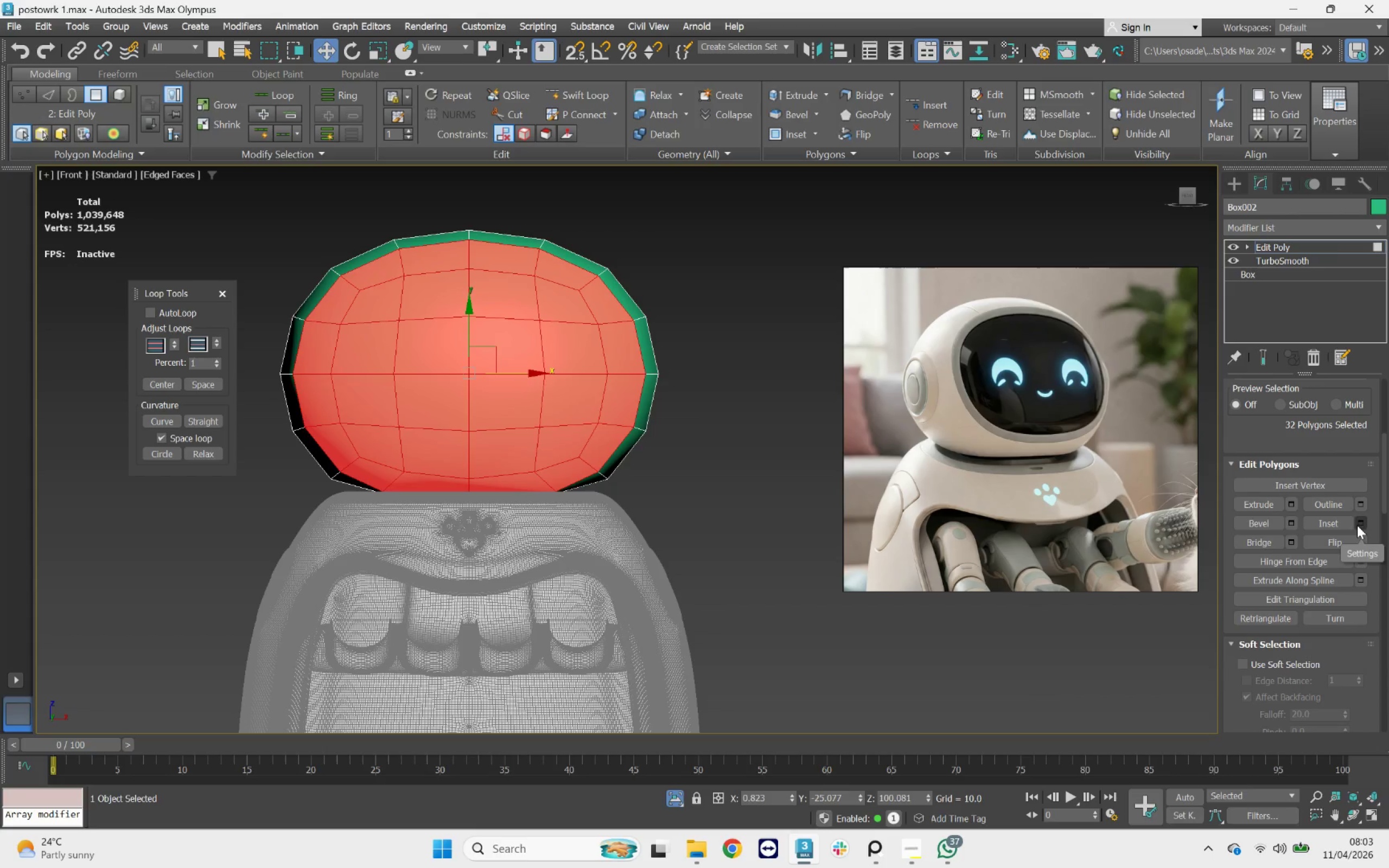 
left_click([1357, 525])
 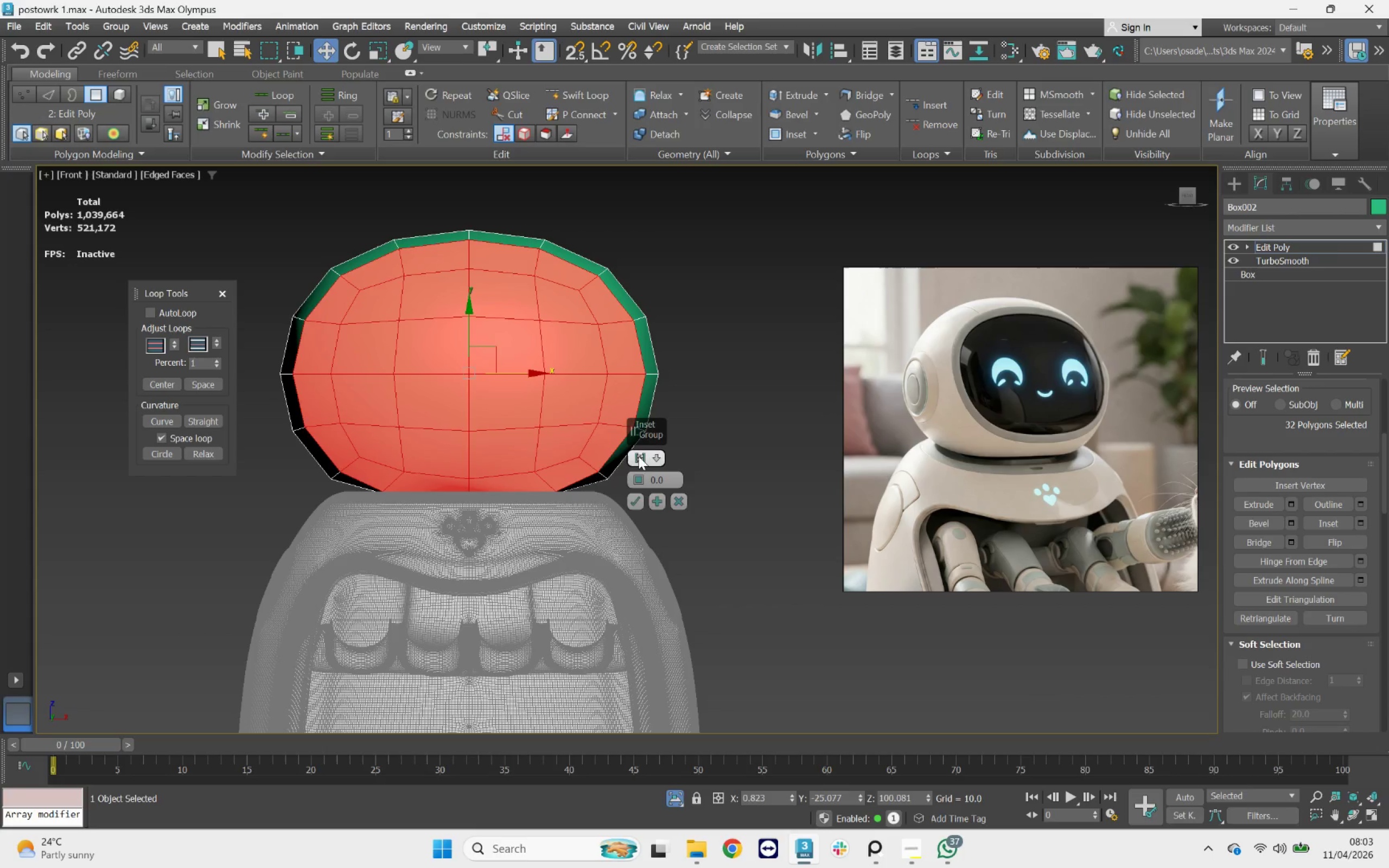 
left_click_drag(start_coordinate=[638, 476], to_coordinate=[618, 456])
 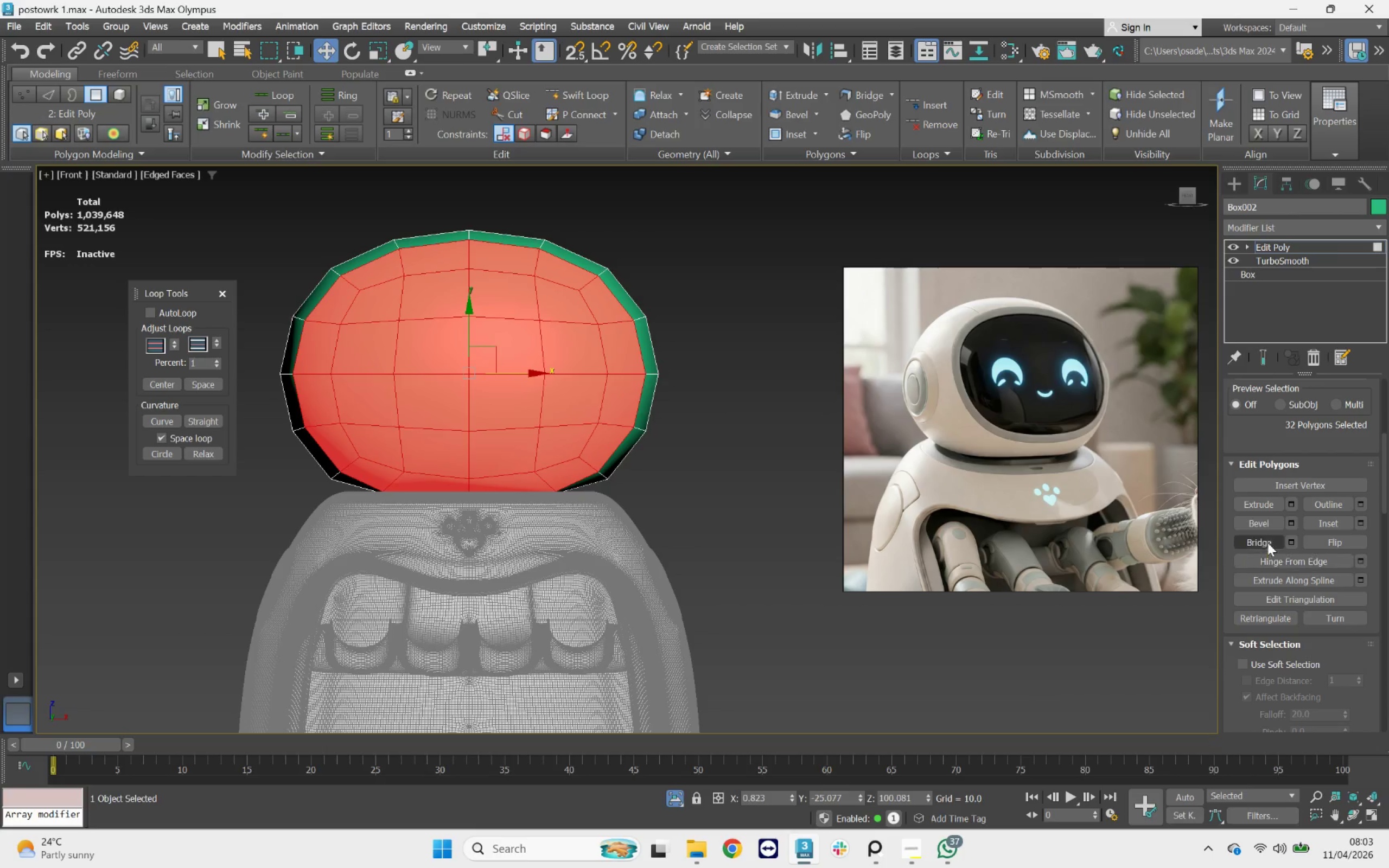 
scroll: coordinate [1301, 557], scroll_direction: up, amount: 5.0
 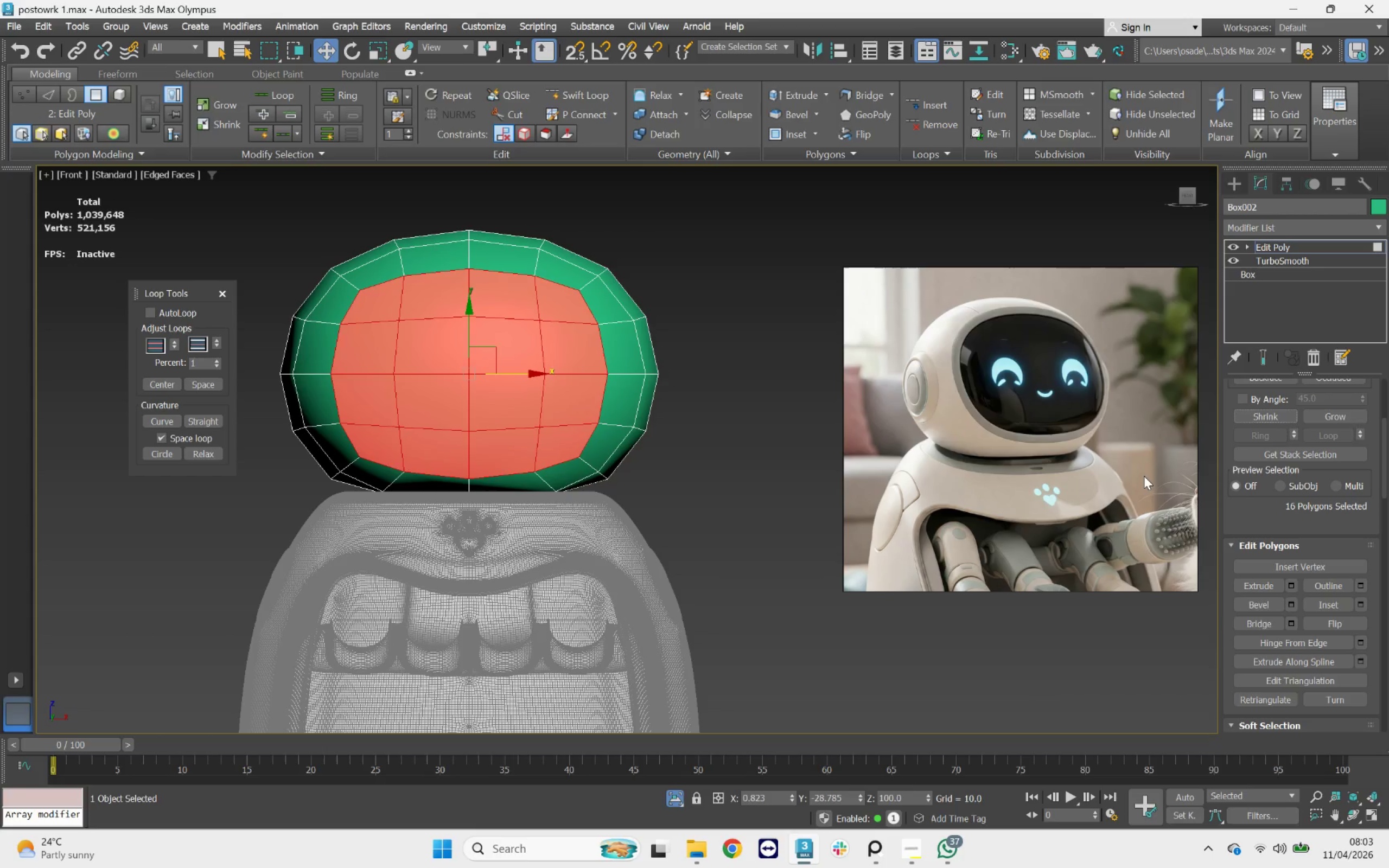 
key(Delete)
 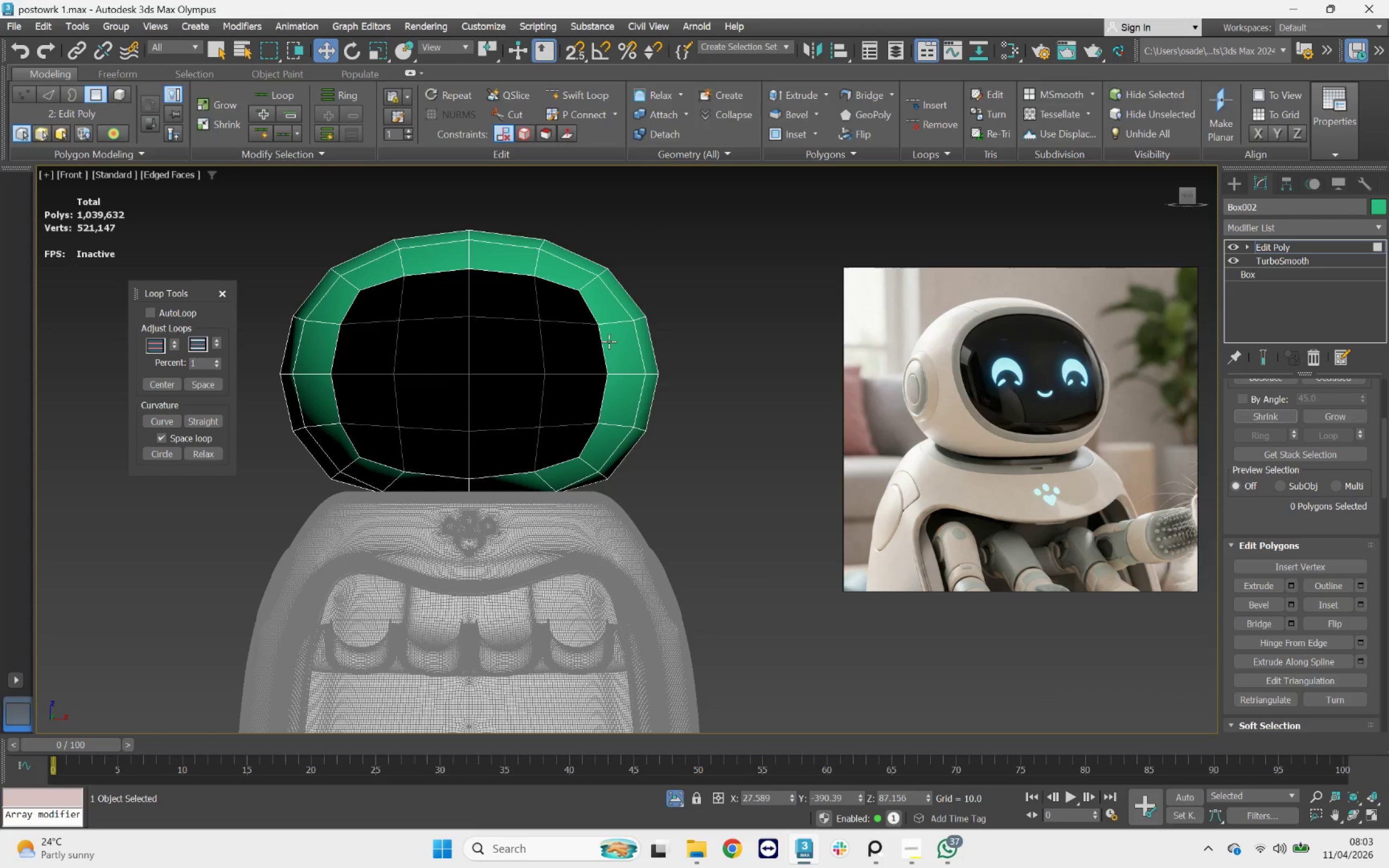 
key(Control+Z)
 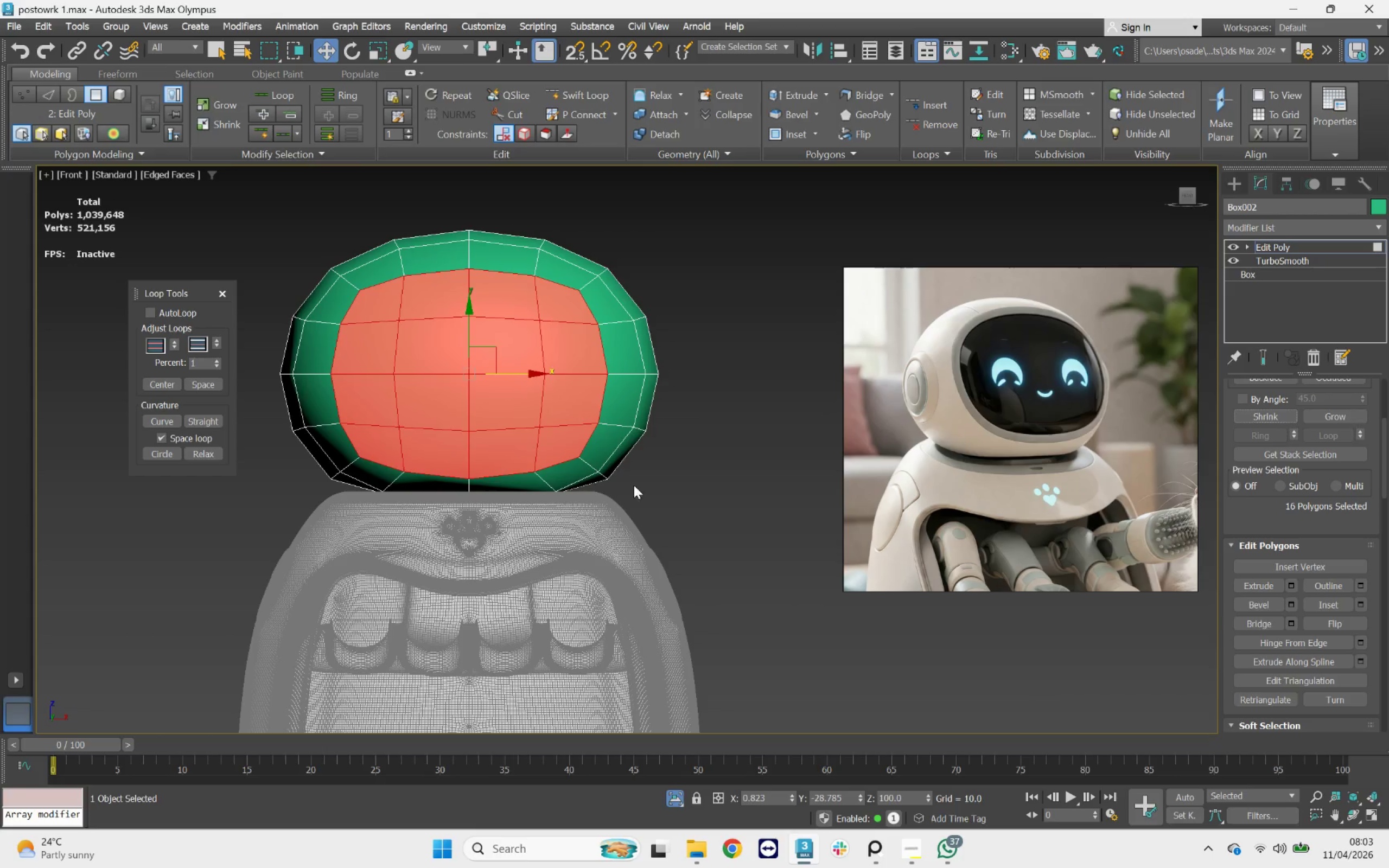 
key(2)
 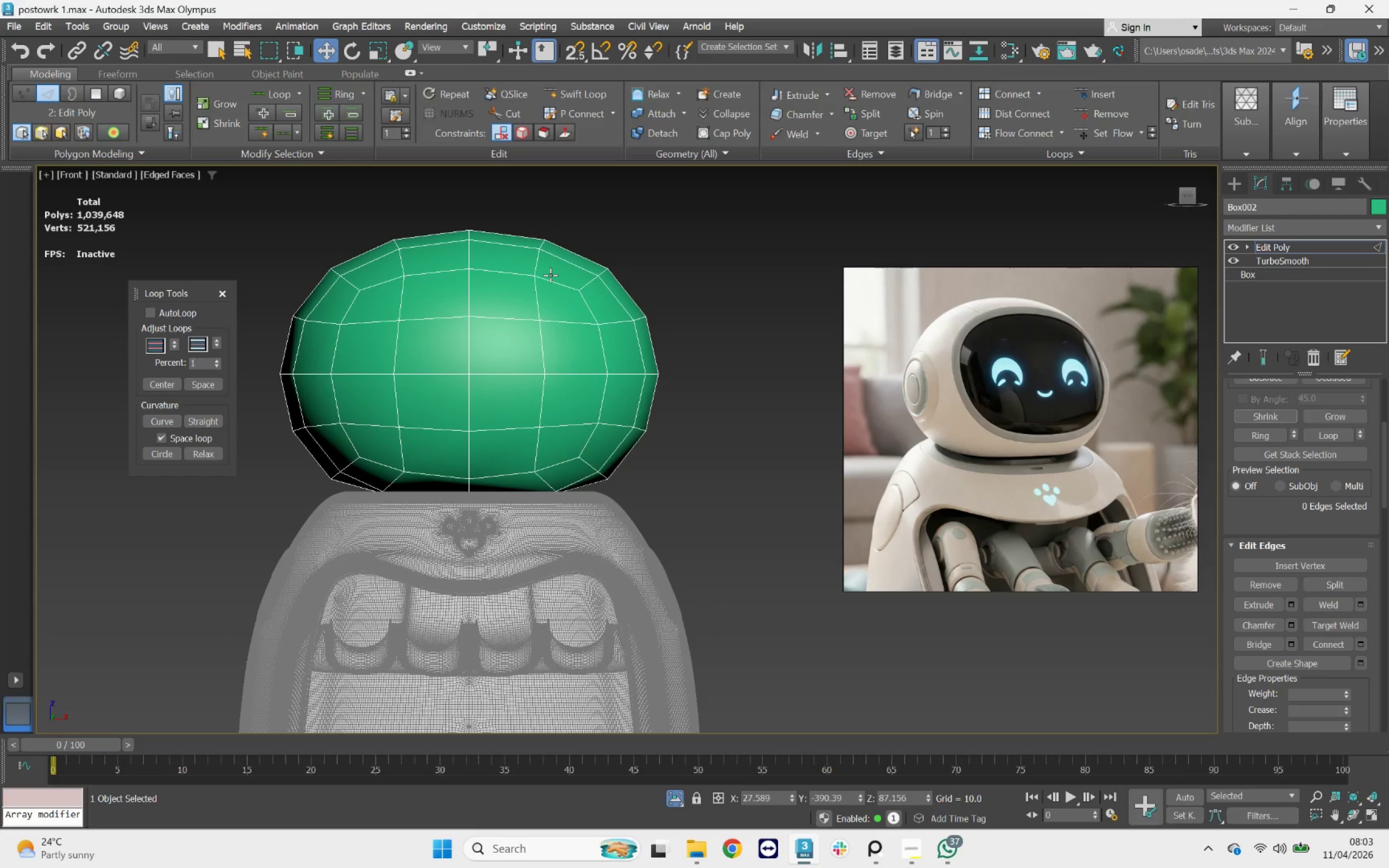 
hold_key(key=ControlLeft, duration=1.01)
double_click([585, 284])
 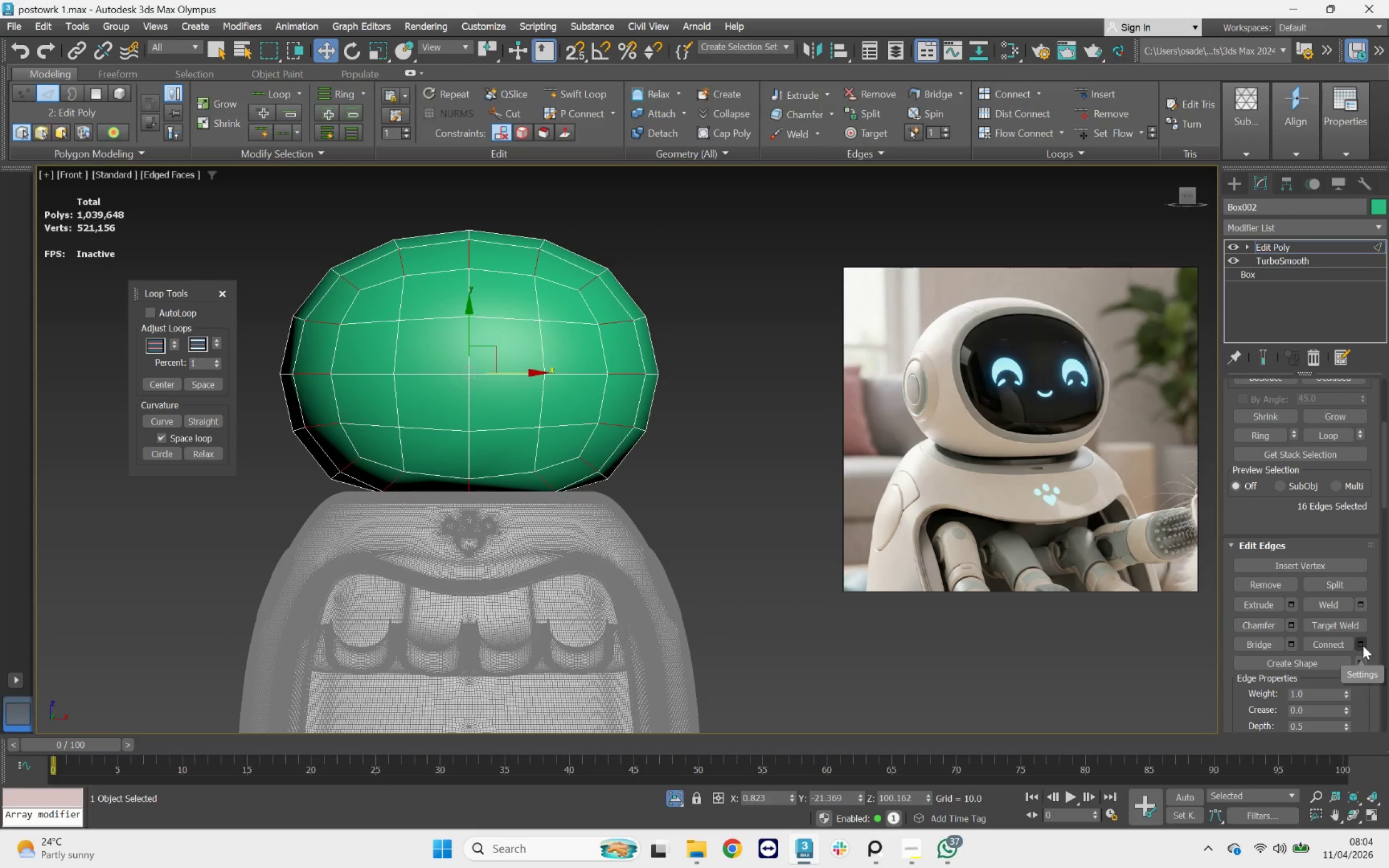 
left_click([1363, 646])
 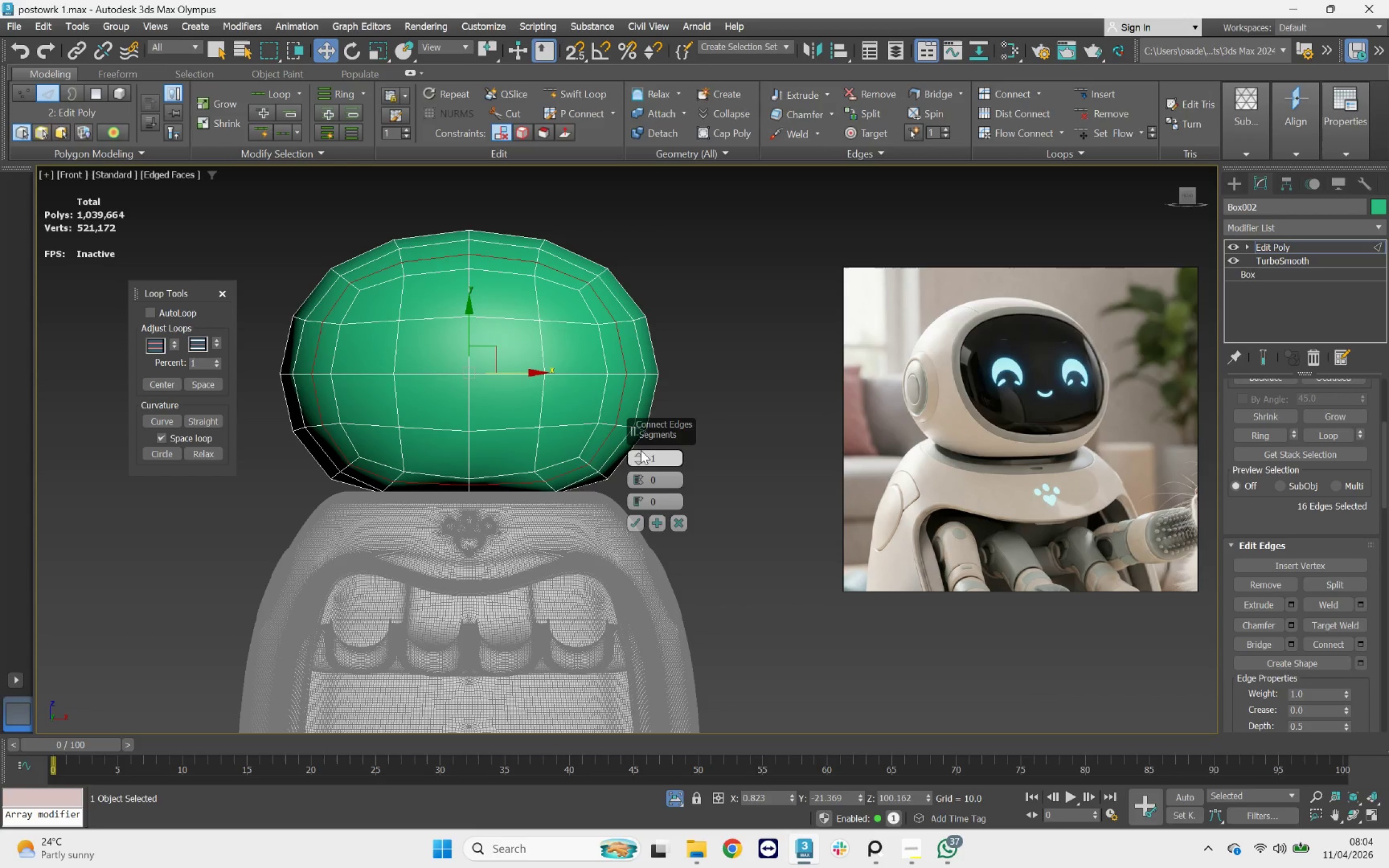 
left_click([641, 457])
 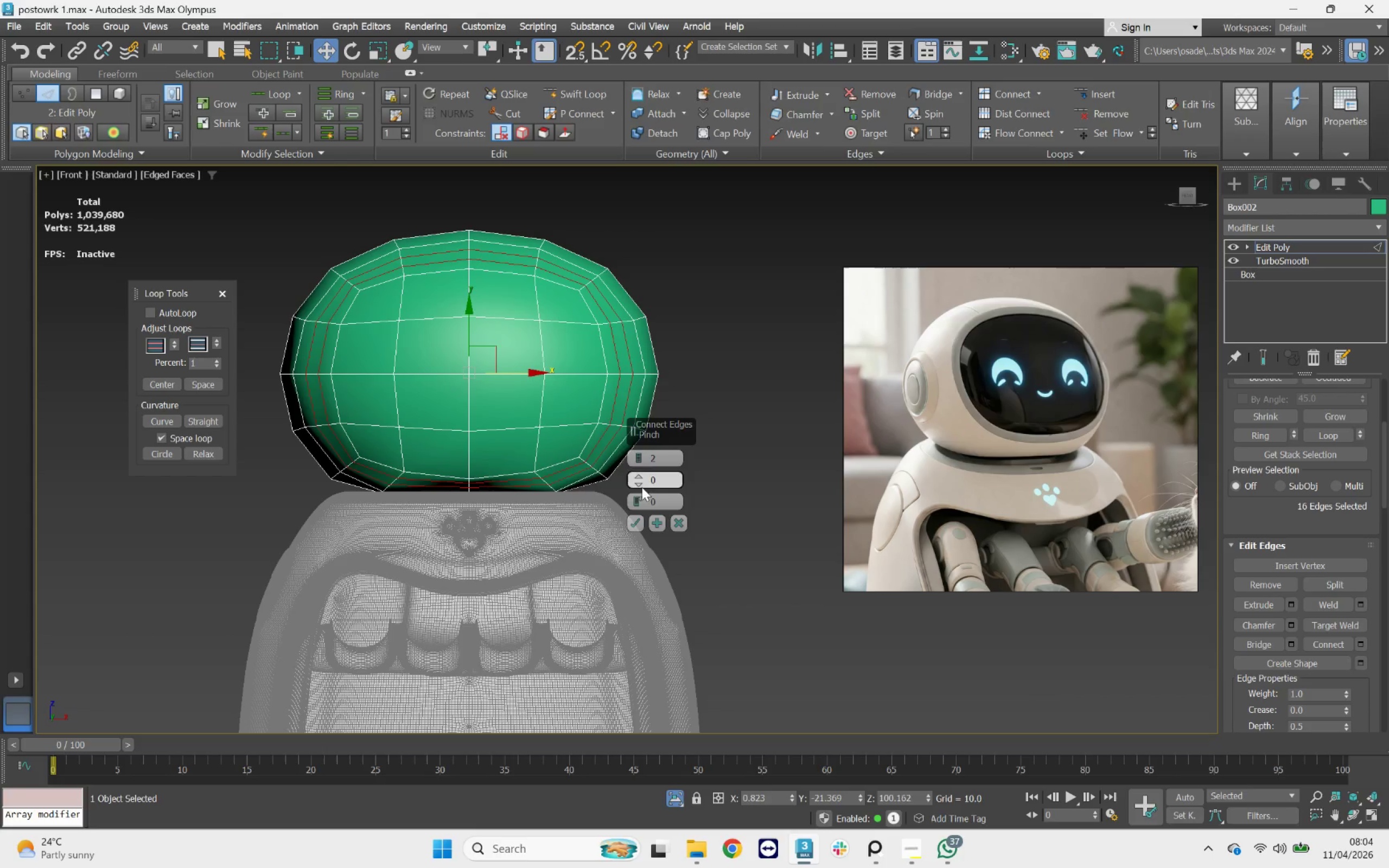 
left_click_drag(start_coordinate=[639, 497], to_coordinate=[633, 483])
 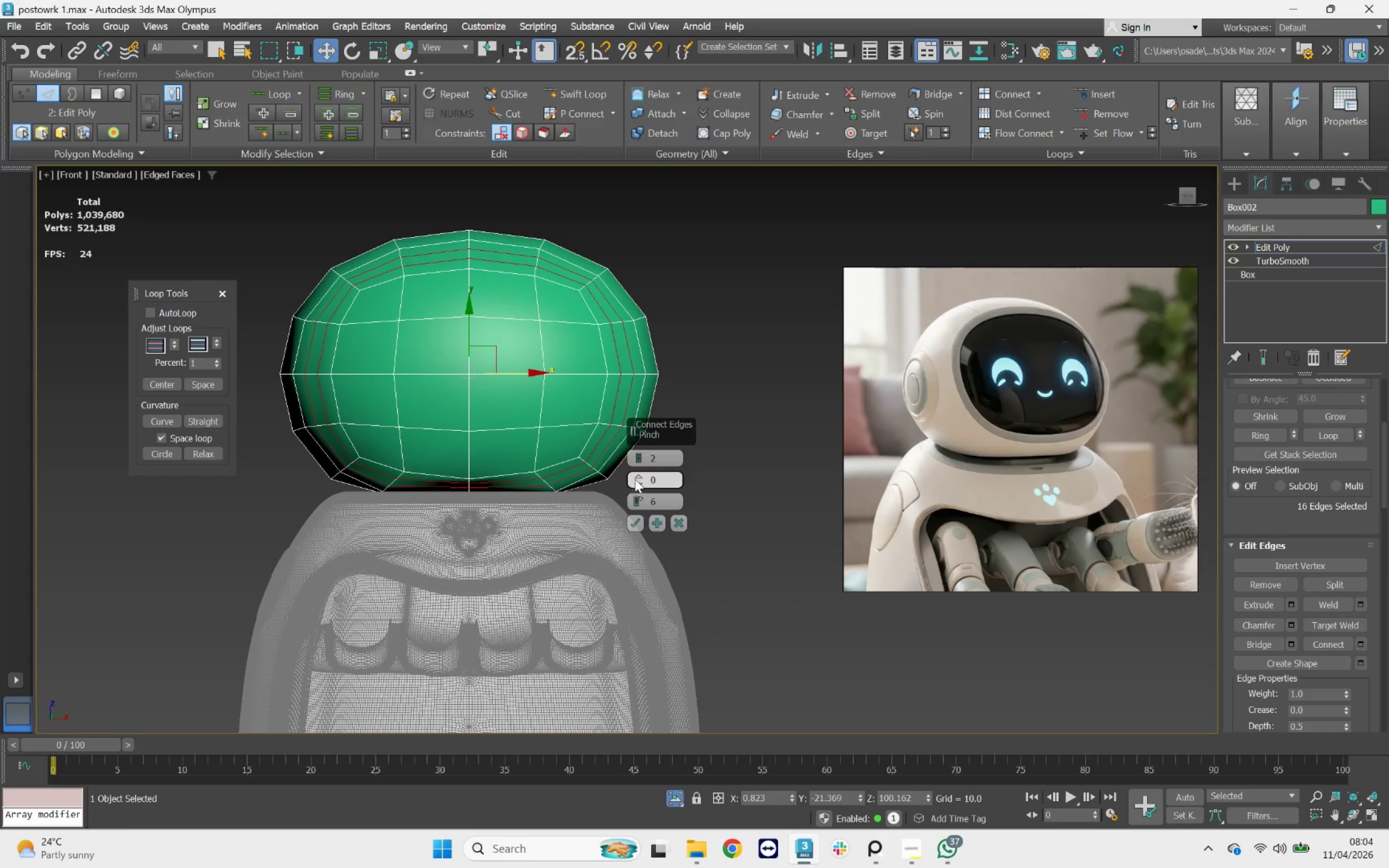 
left_click_drag(start_coordinate=[636, 477], to_coordinate=[610, 275])
 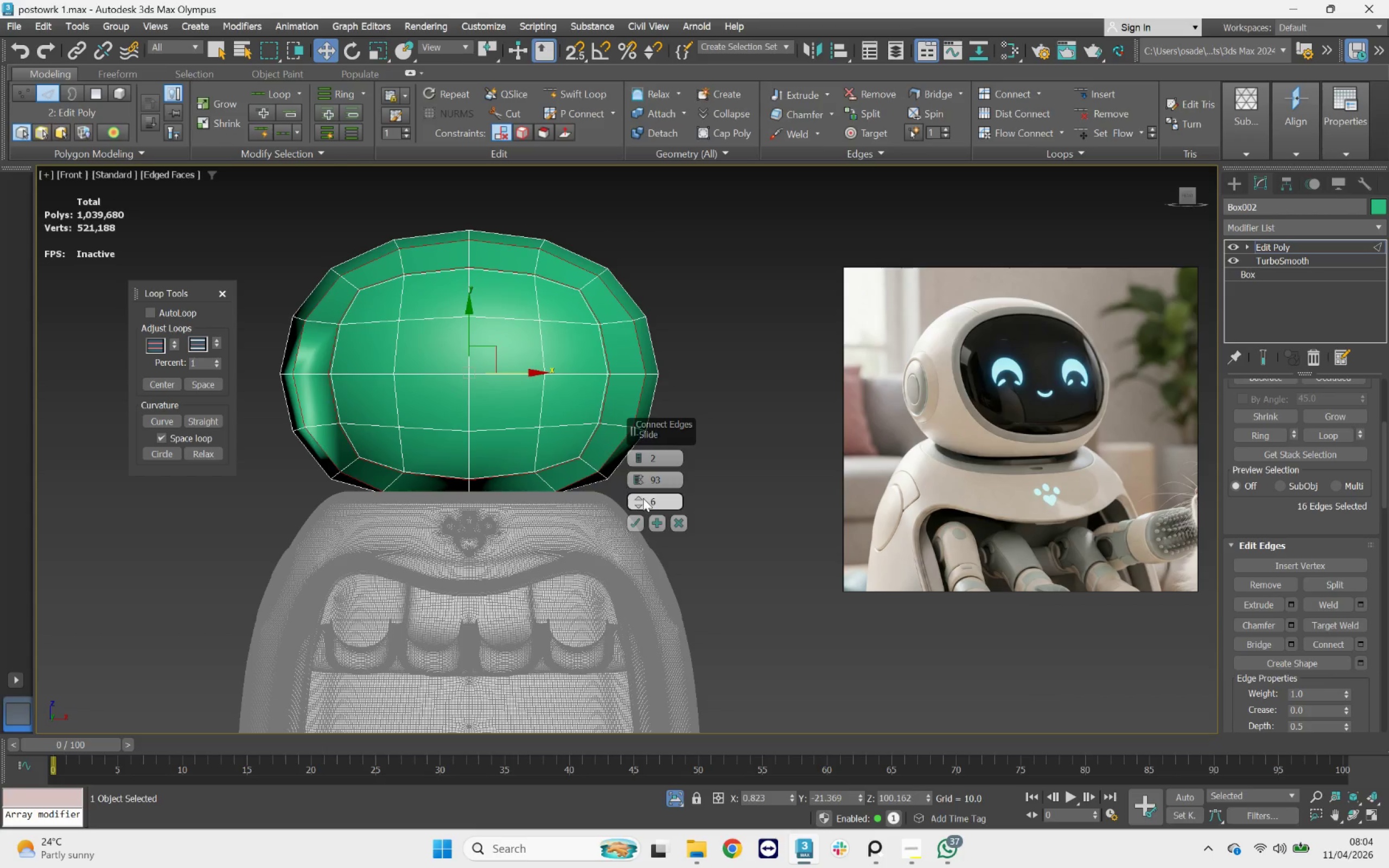 
left_click_drag(start_coordinate=[639, 500], to_coordinate=[617, 409])
 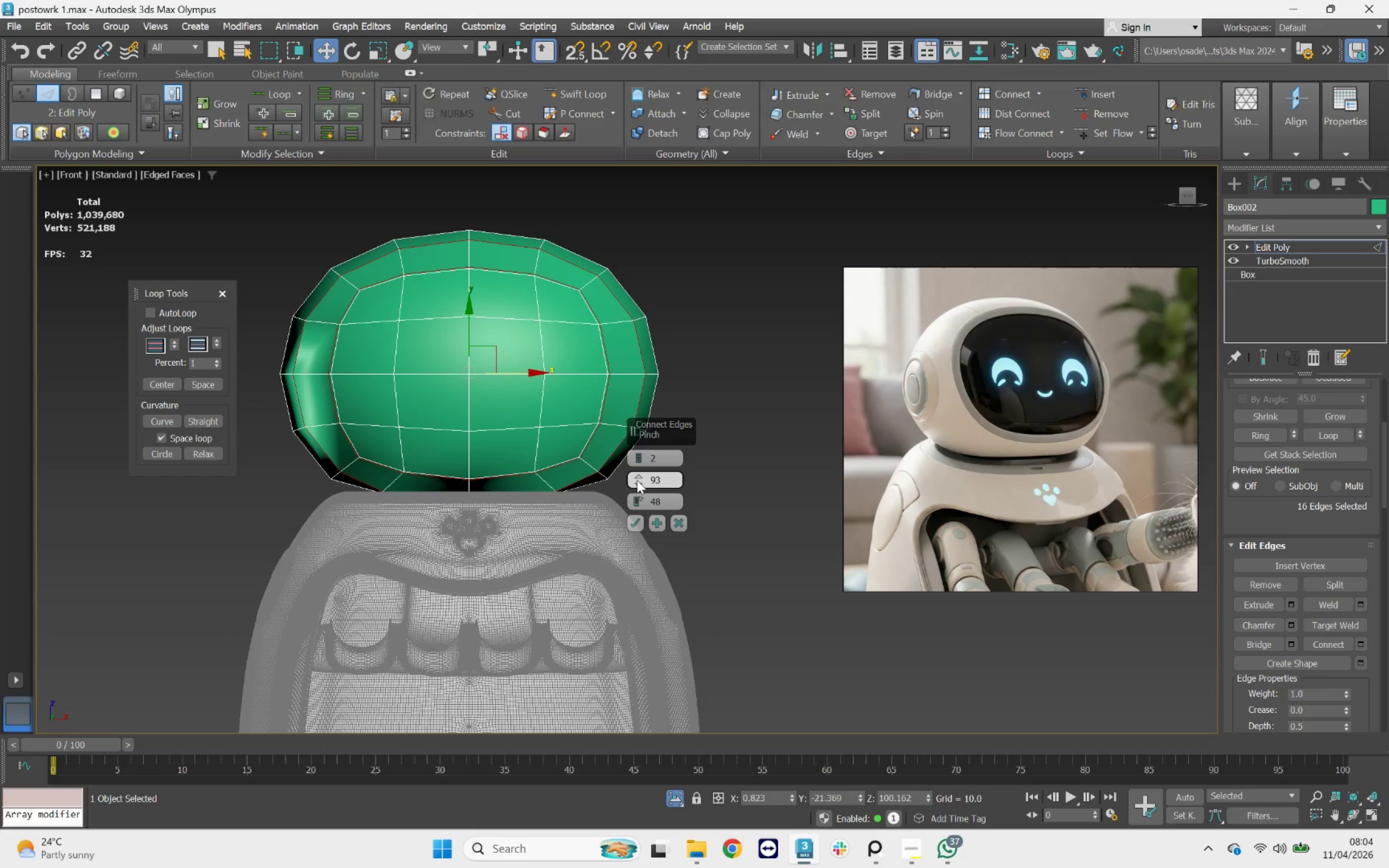 
left_click_drag(start_coordinate=[637, 480], to_coordinate=[644, 597])
 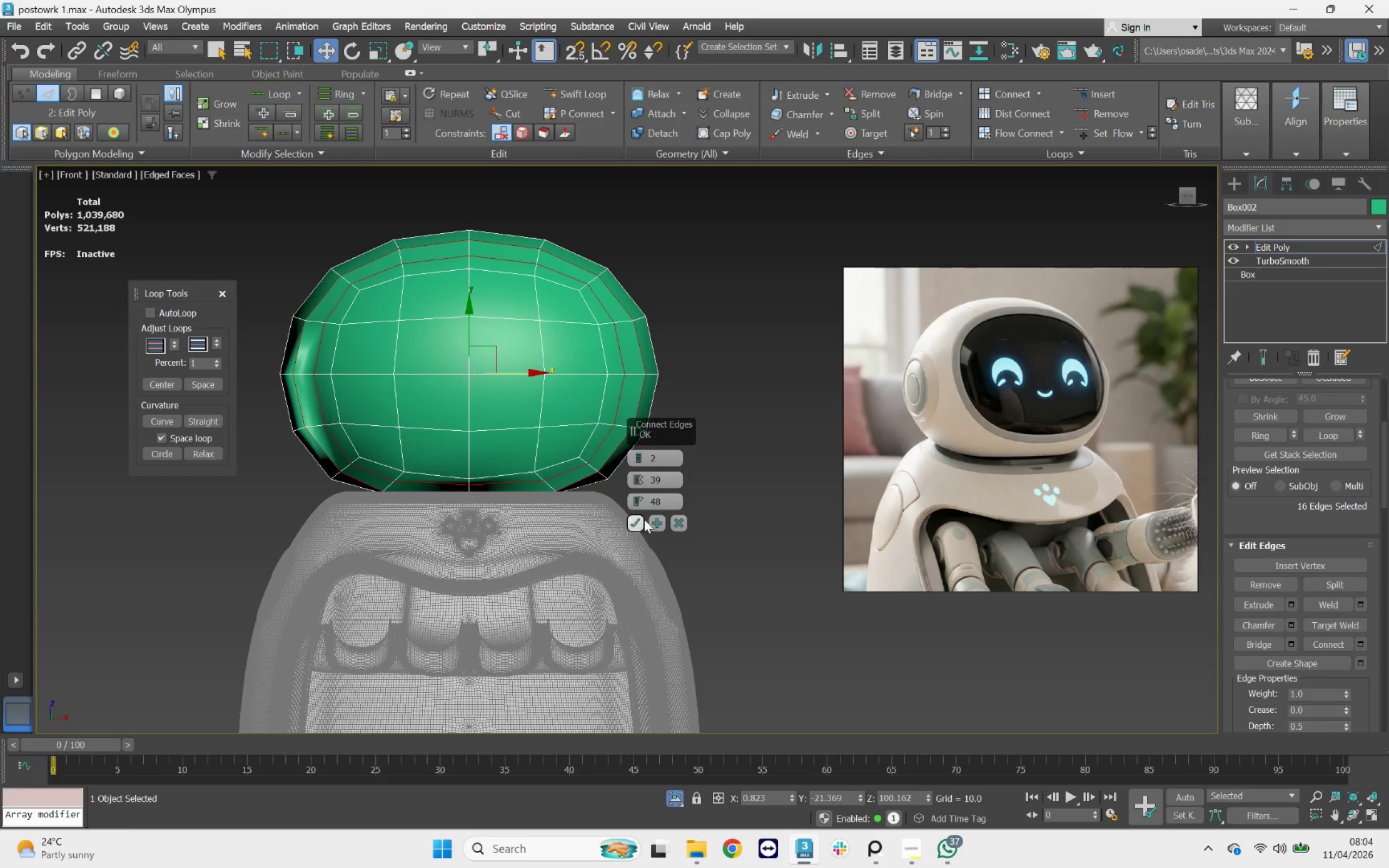 
left_click_drag(start_coordinate=[640, 500], to_coordinate=[655, 661])
 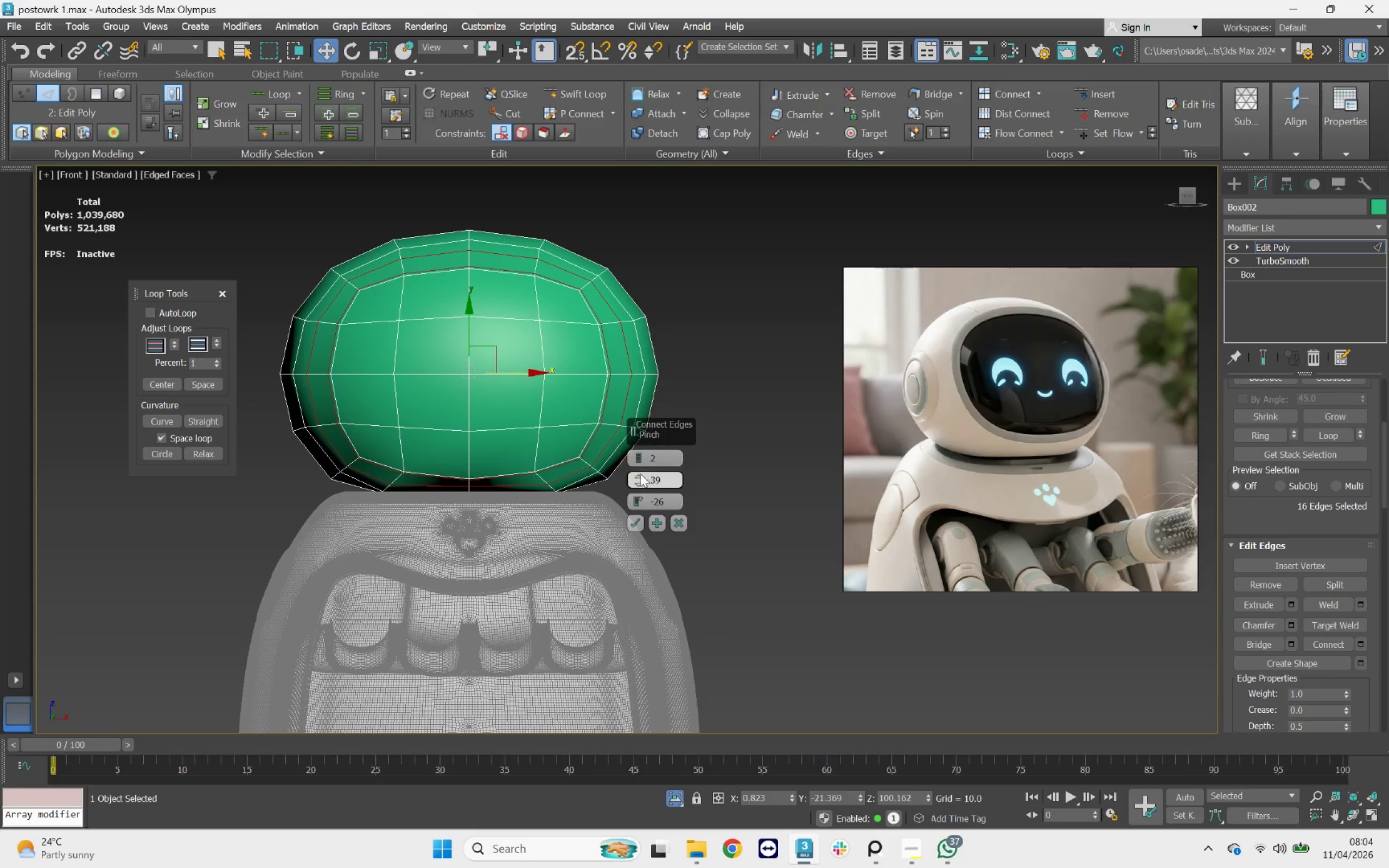 
left_click_drag(start_coordinate=[636, 475], to_coordinate=[637, 472])
 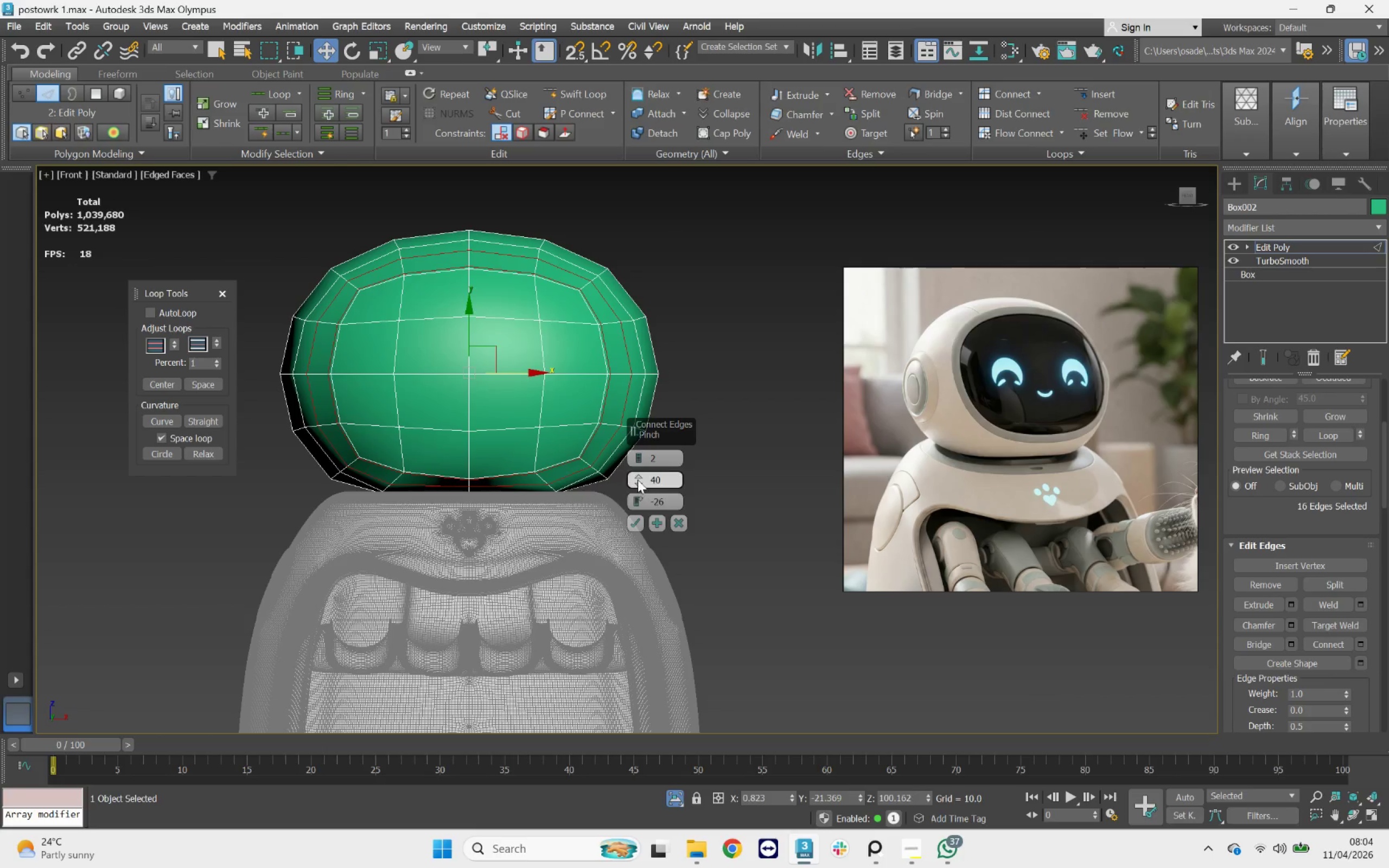 
left_click_drag(start_coordinate=[638, 480], to_coordinate=[647, 512])
 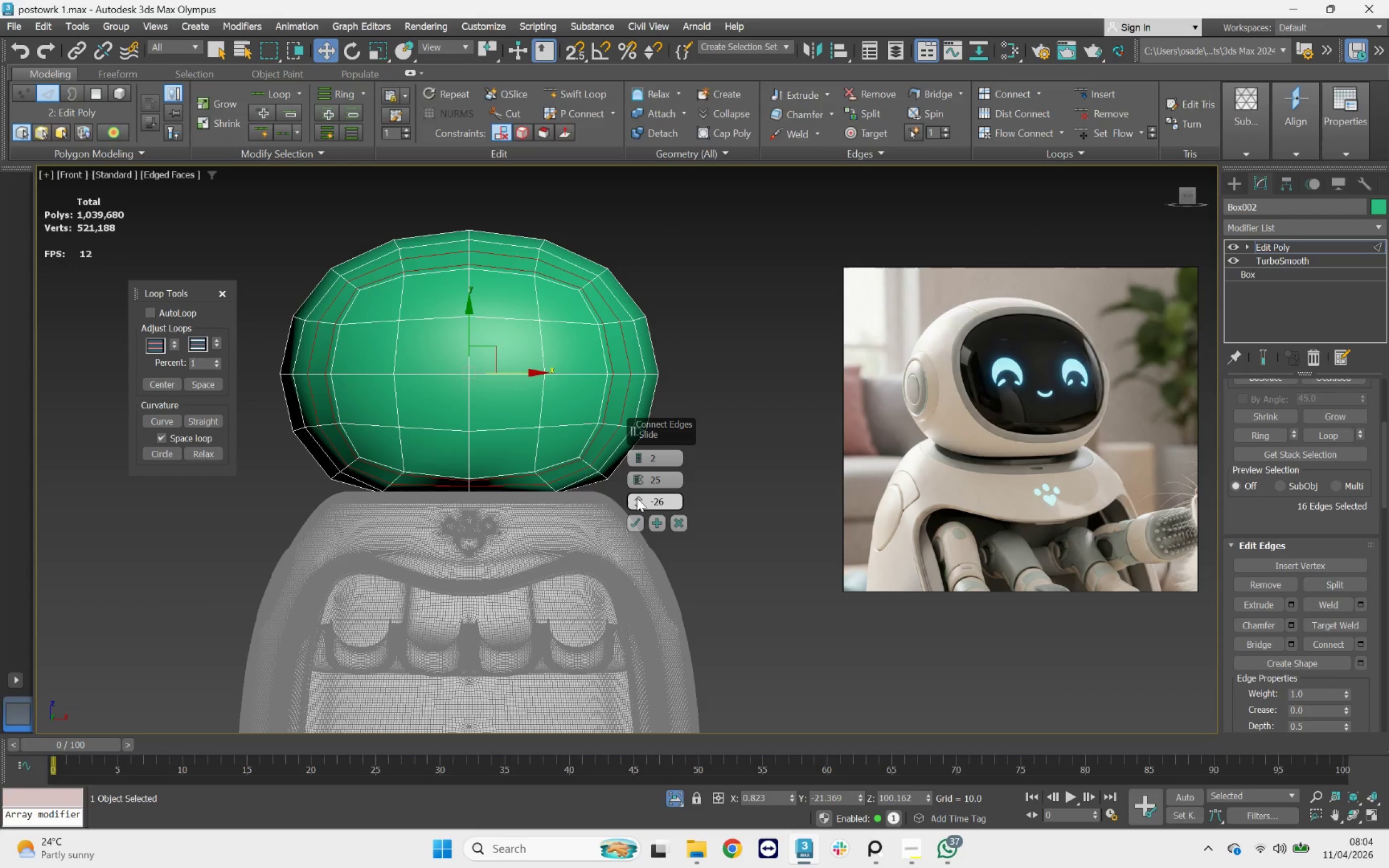 
left_click_drag(start_coordinate=[635, 497], to_coordinate=[644, 529])
 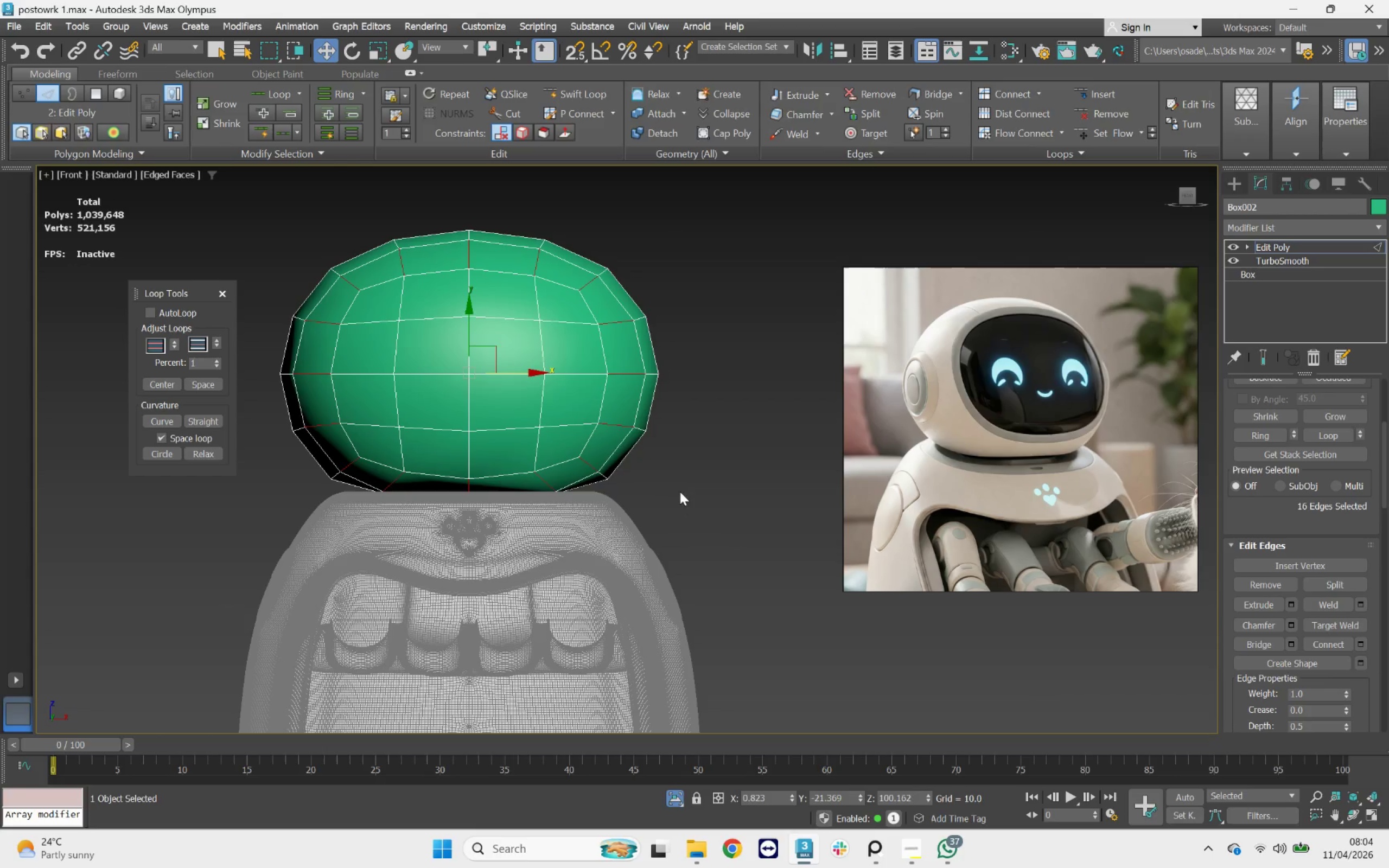 
left_click([589, 438])
 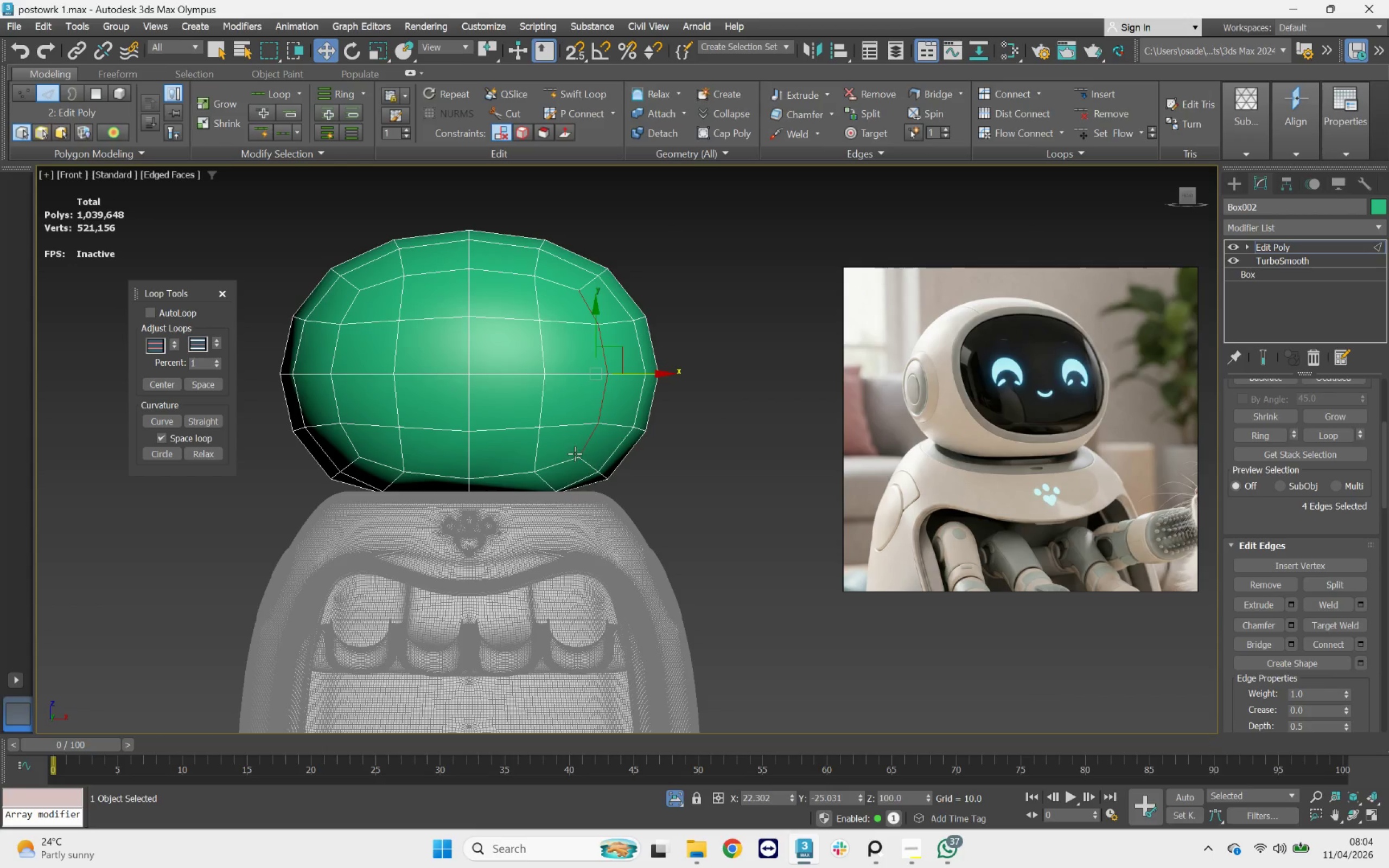 
key(Q)
 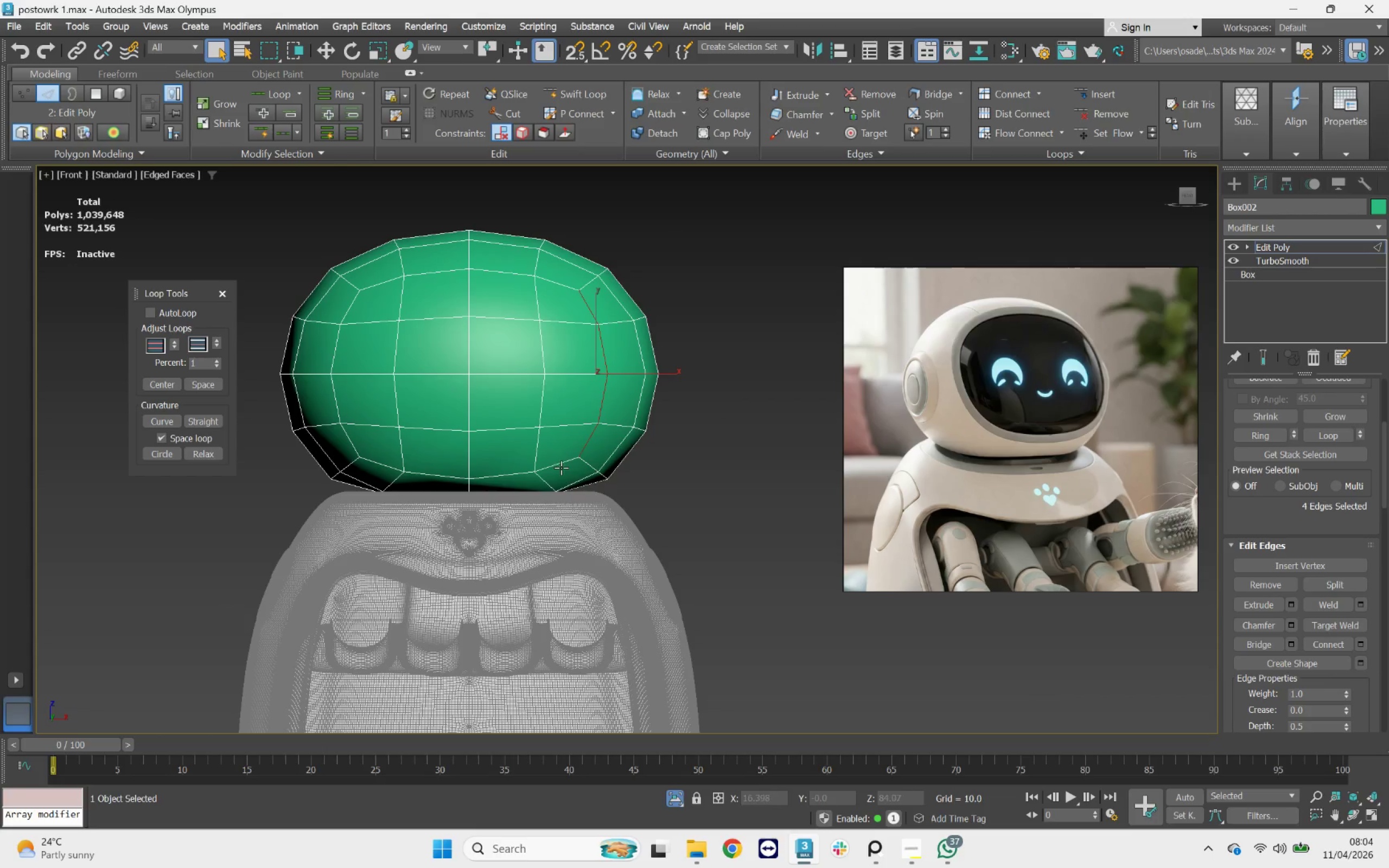 
hold_key(key=ControlLeft, duration=3.11)
left_click([560, 464])
 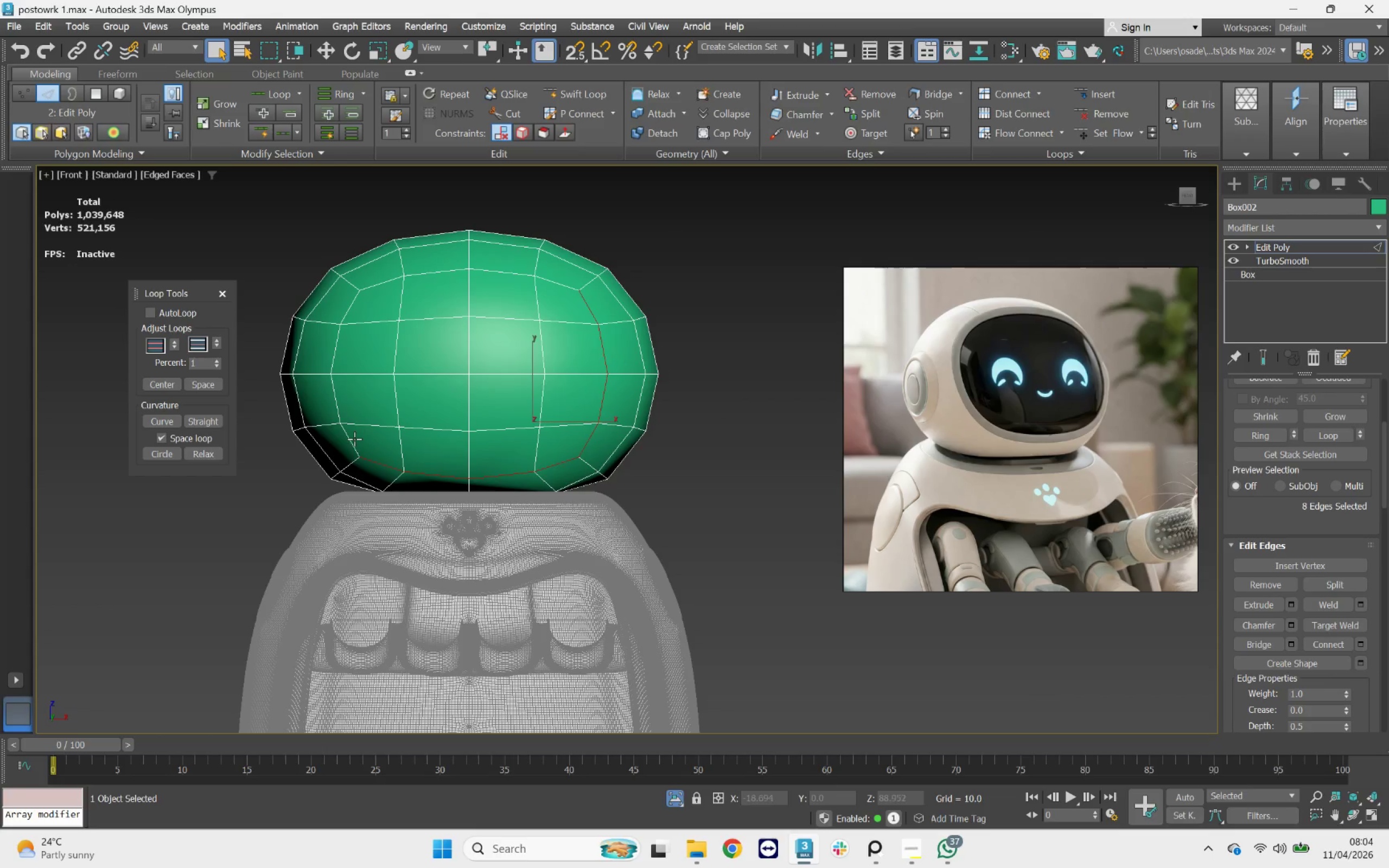 
double_click([354, 439])
 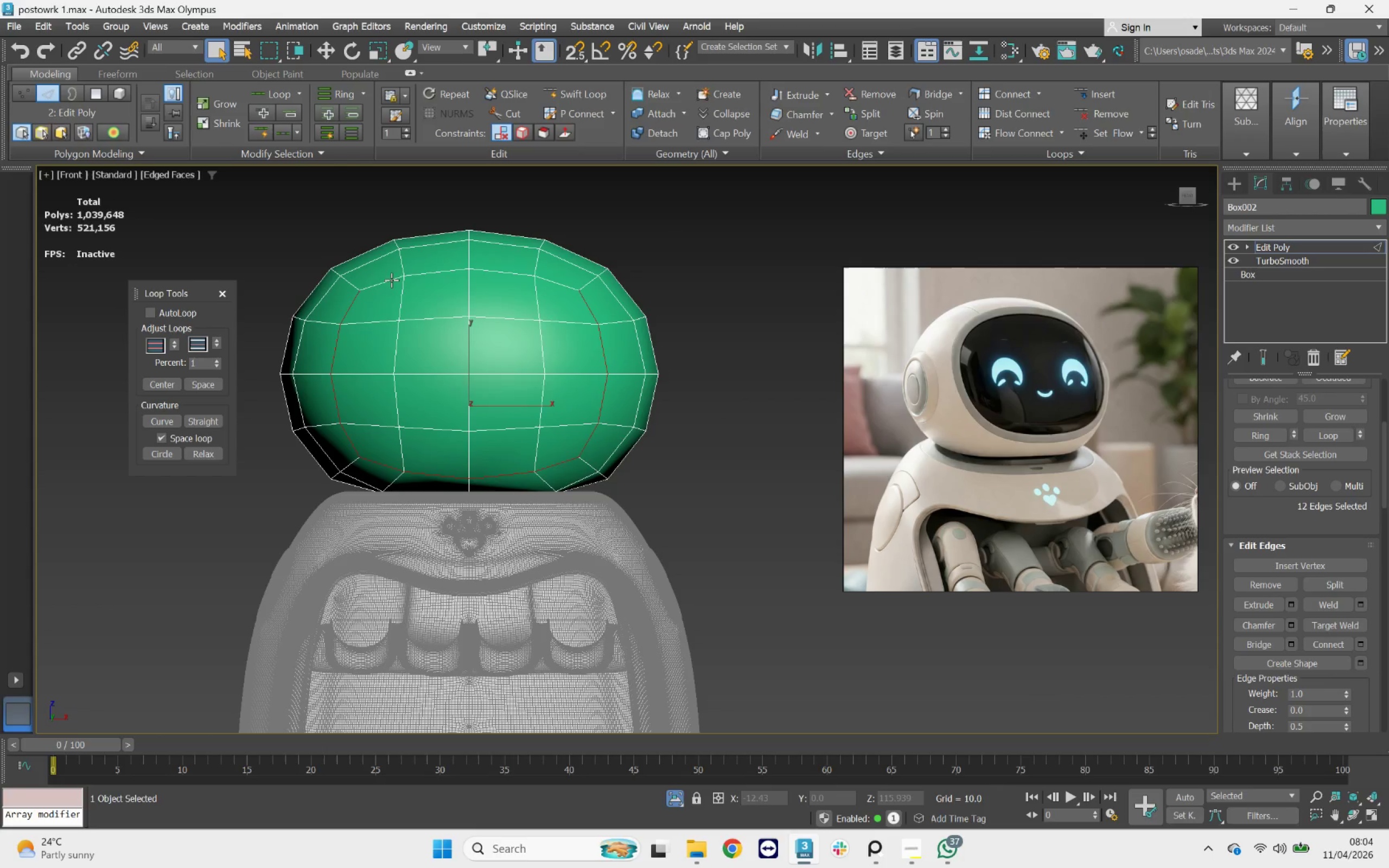 
double_click([392, 279])
 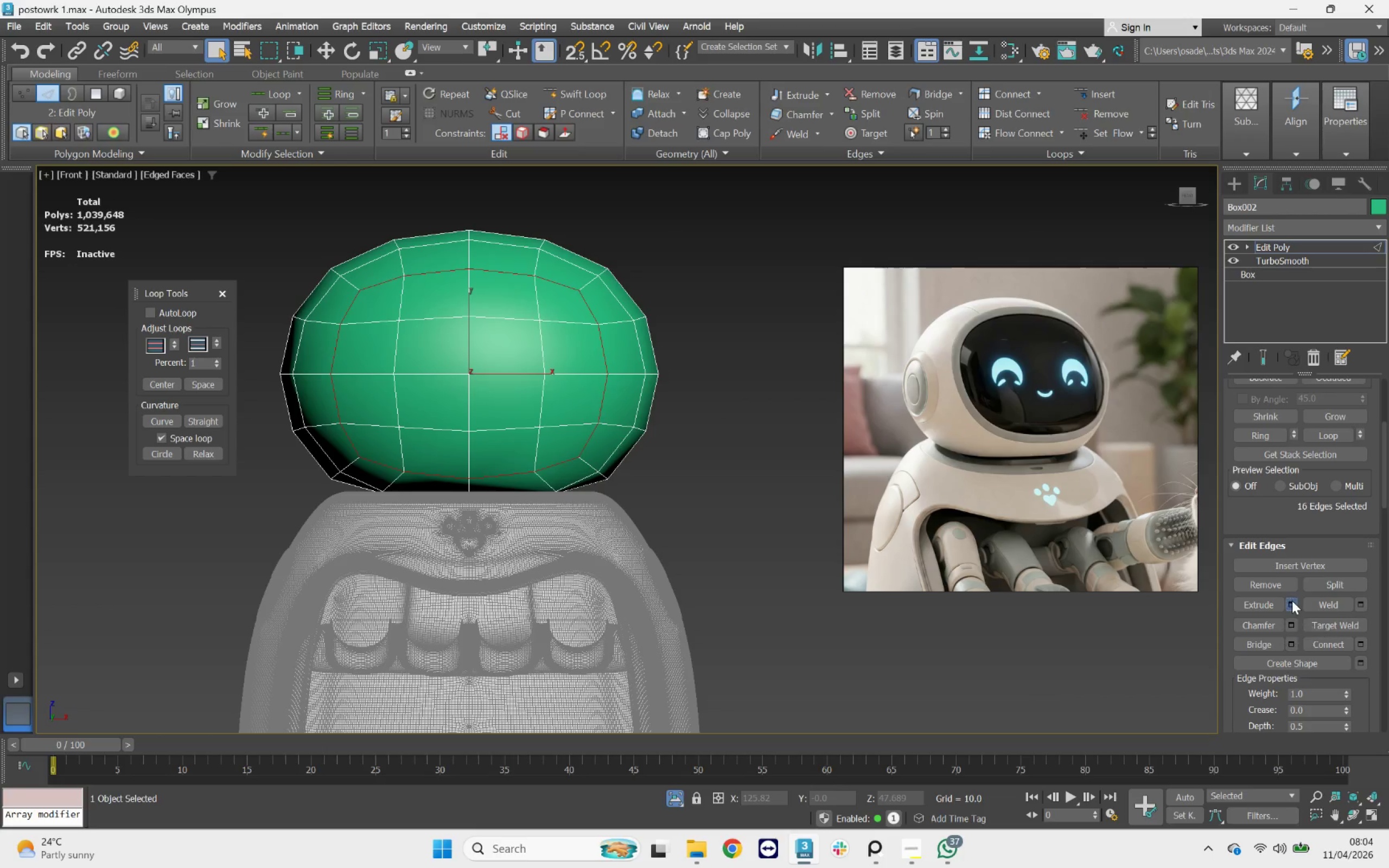 
scroll: coordinate [350, 265], scroll_direction: up, amount: 5.0
 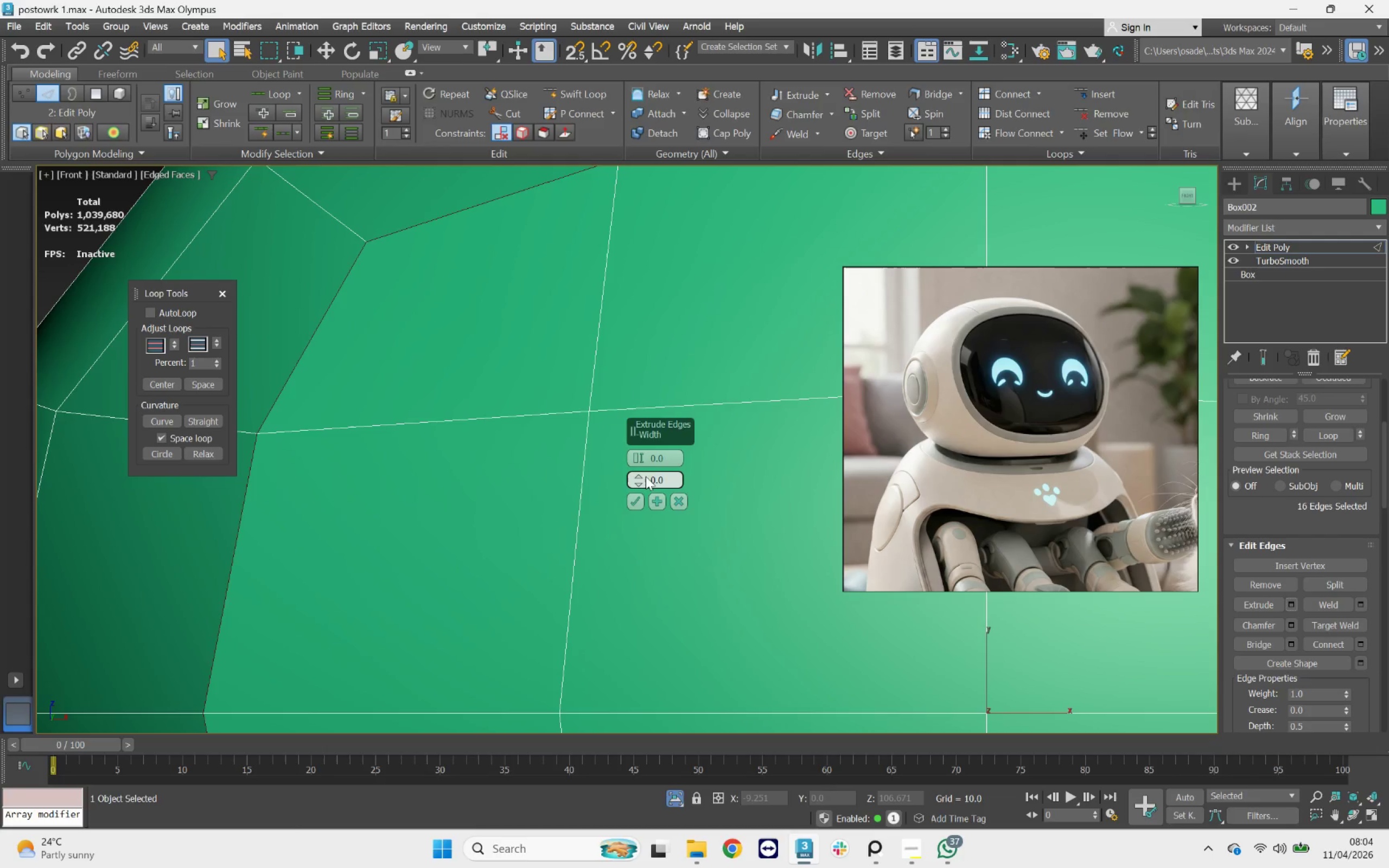 
left_click_drag(start_coordinate=[642, 473], to_coordinate=[635, 470])
 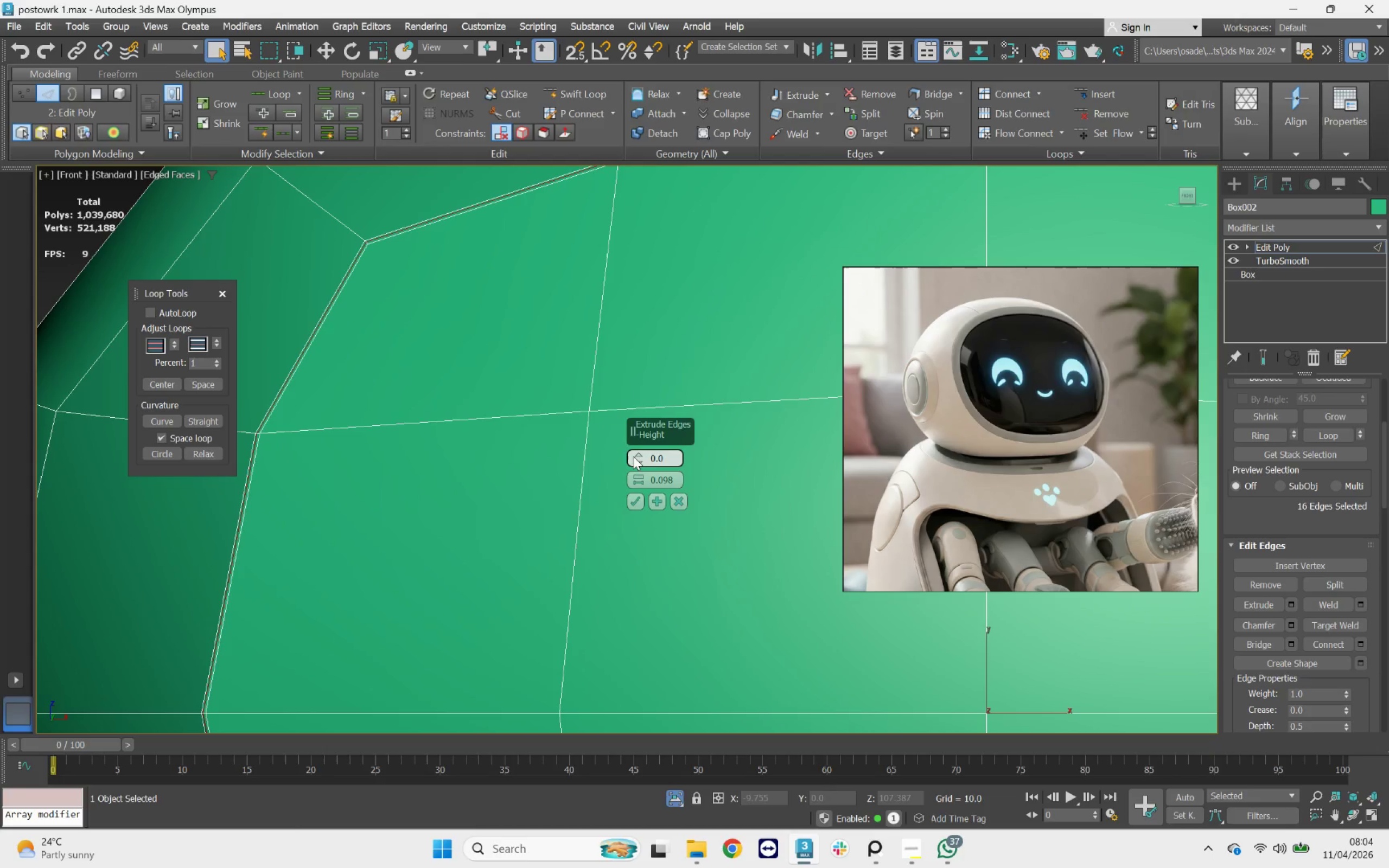 
left_click_drag(start_coordinate=[633, 456], to_coordinate=[640, 459])
 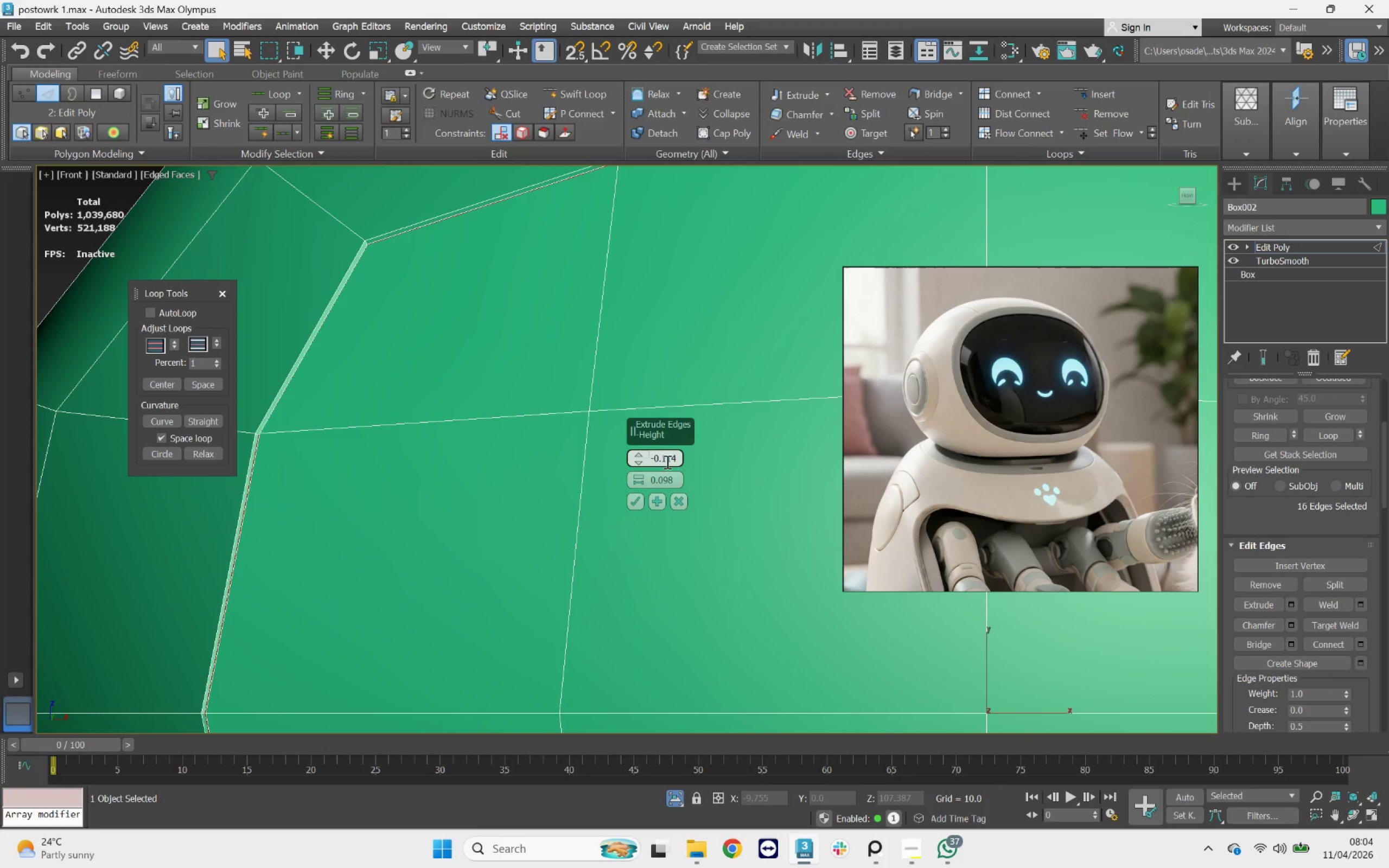 
left_click_drag(start_coordinate=[664, 459], to_coordinate=[698, 460])
 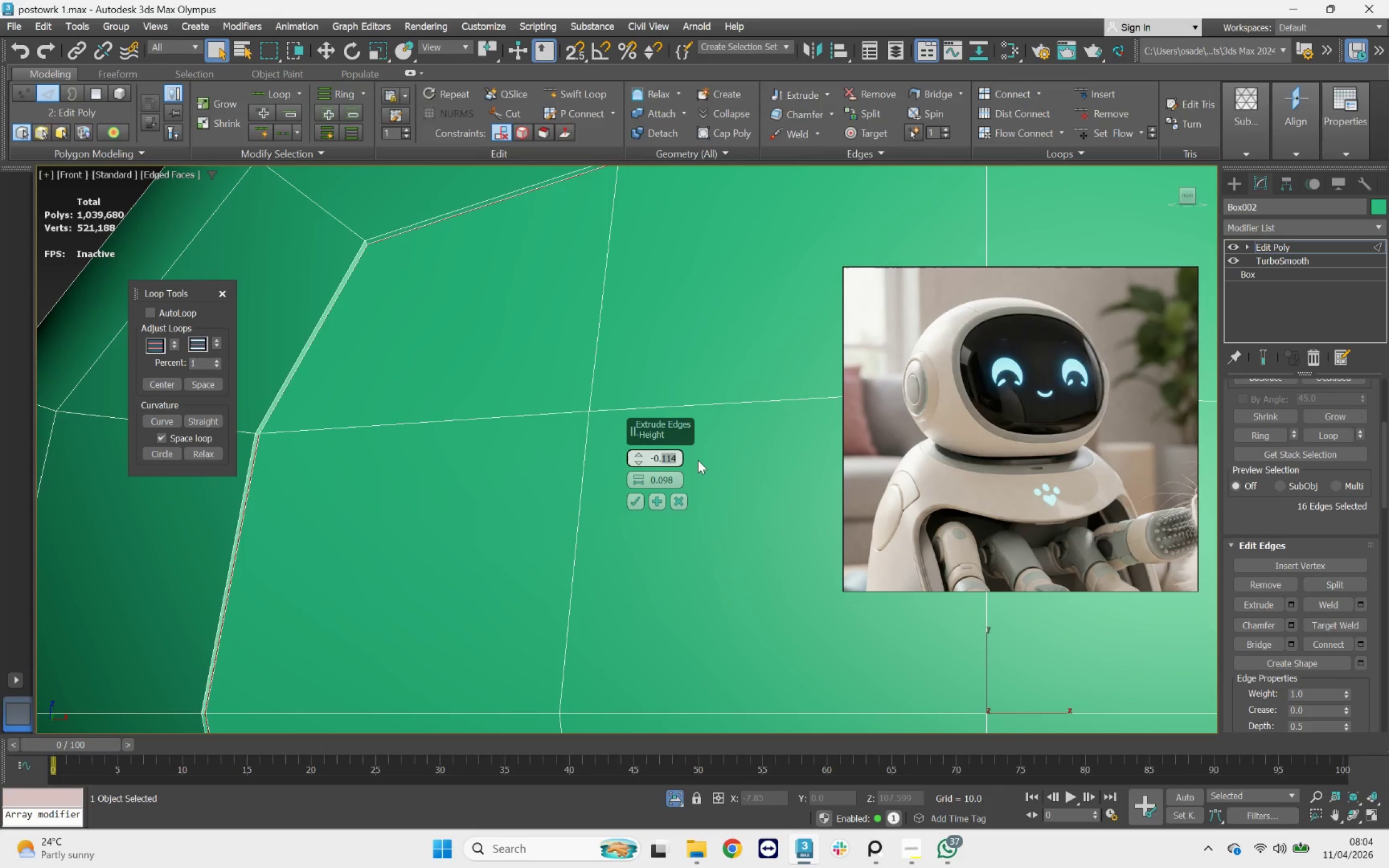 
key(1)
 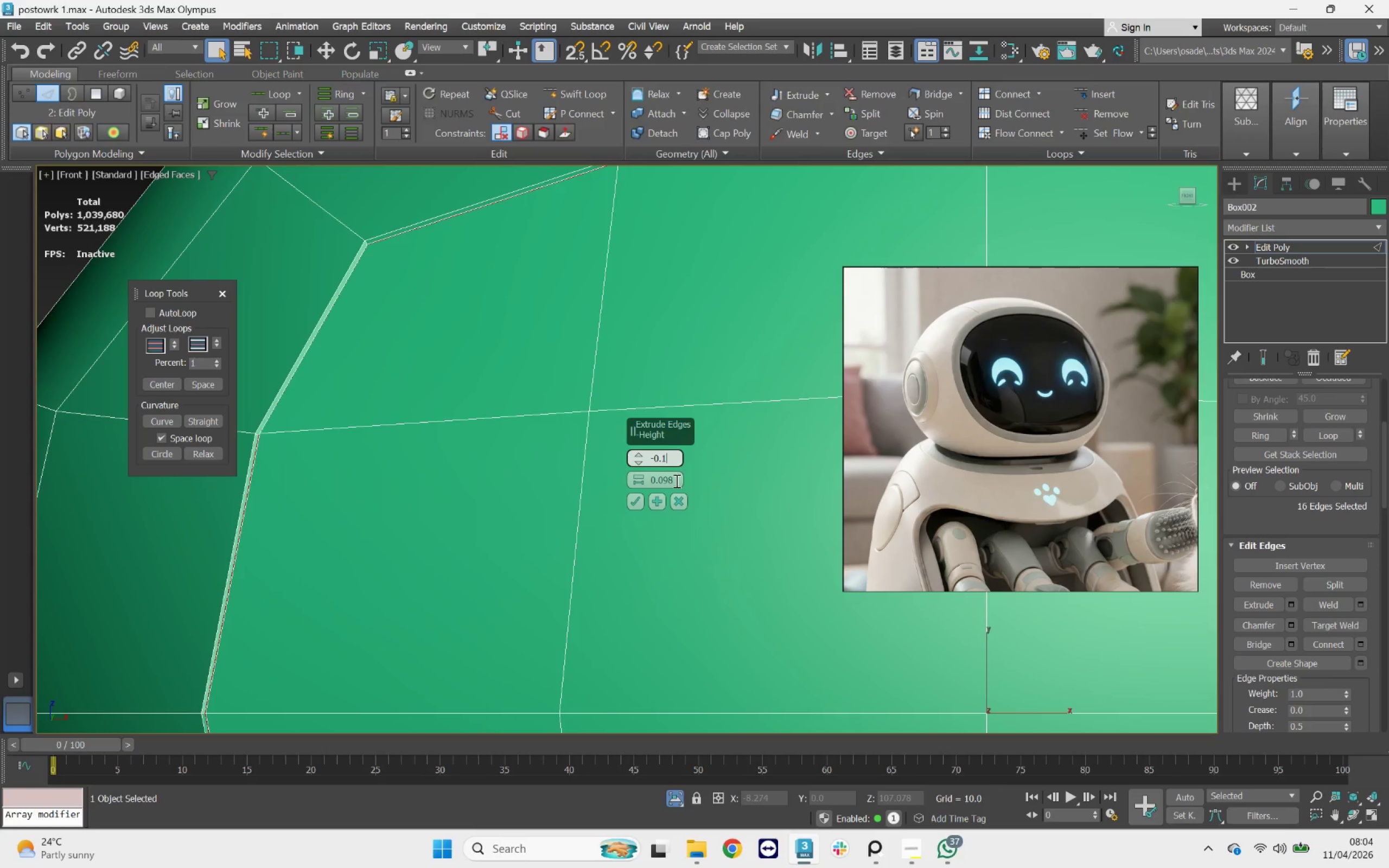 
left_click([676, 481])
 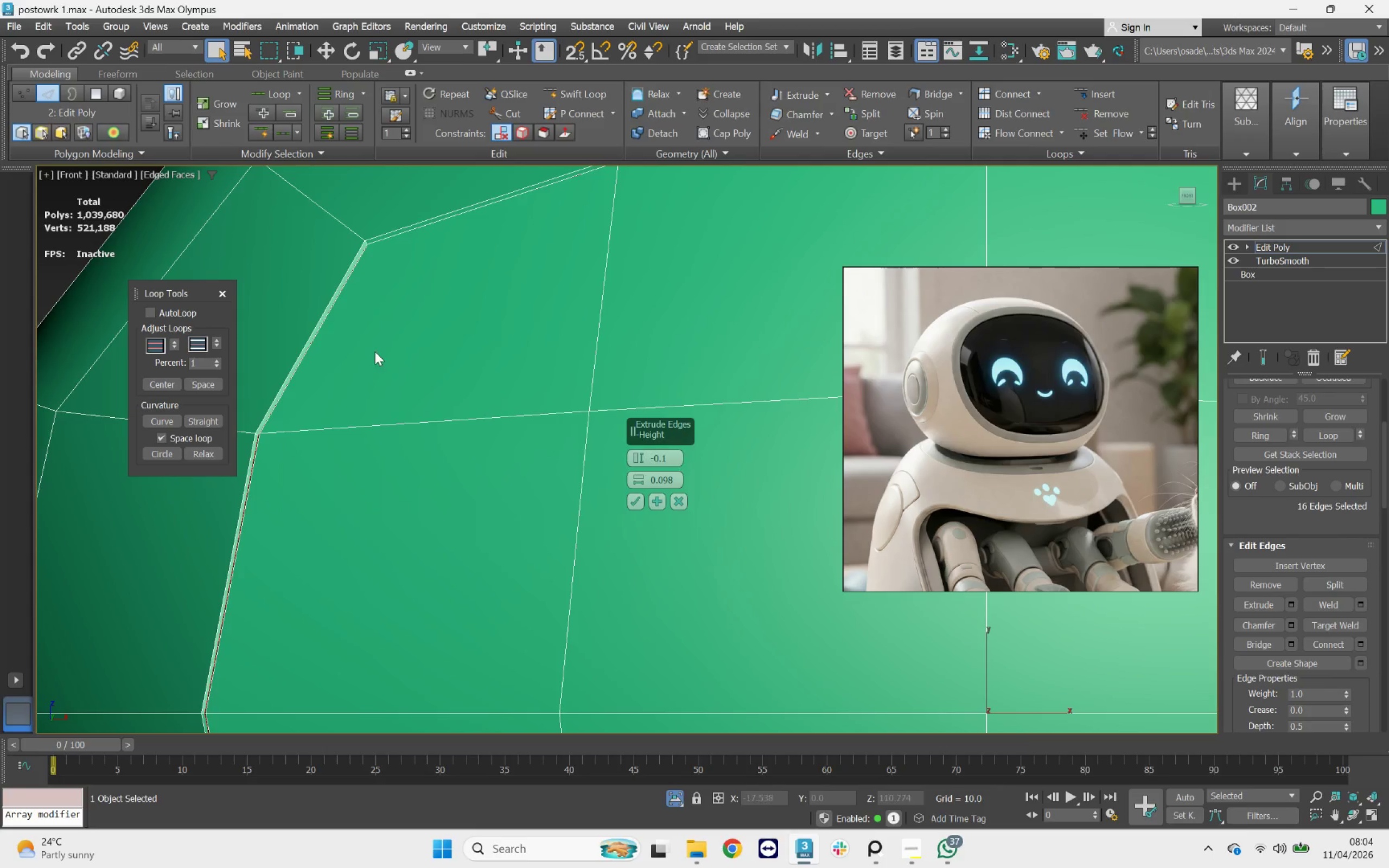 
scroll: coordinate [377, 312], scroll_direction: none, amount: 0.0
 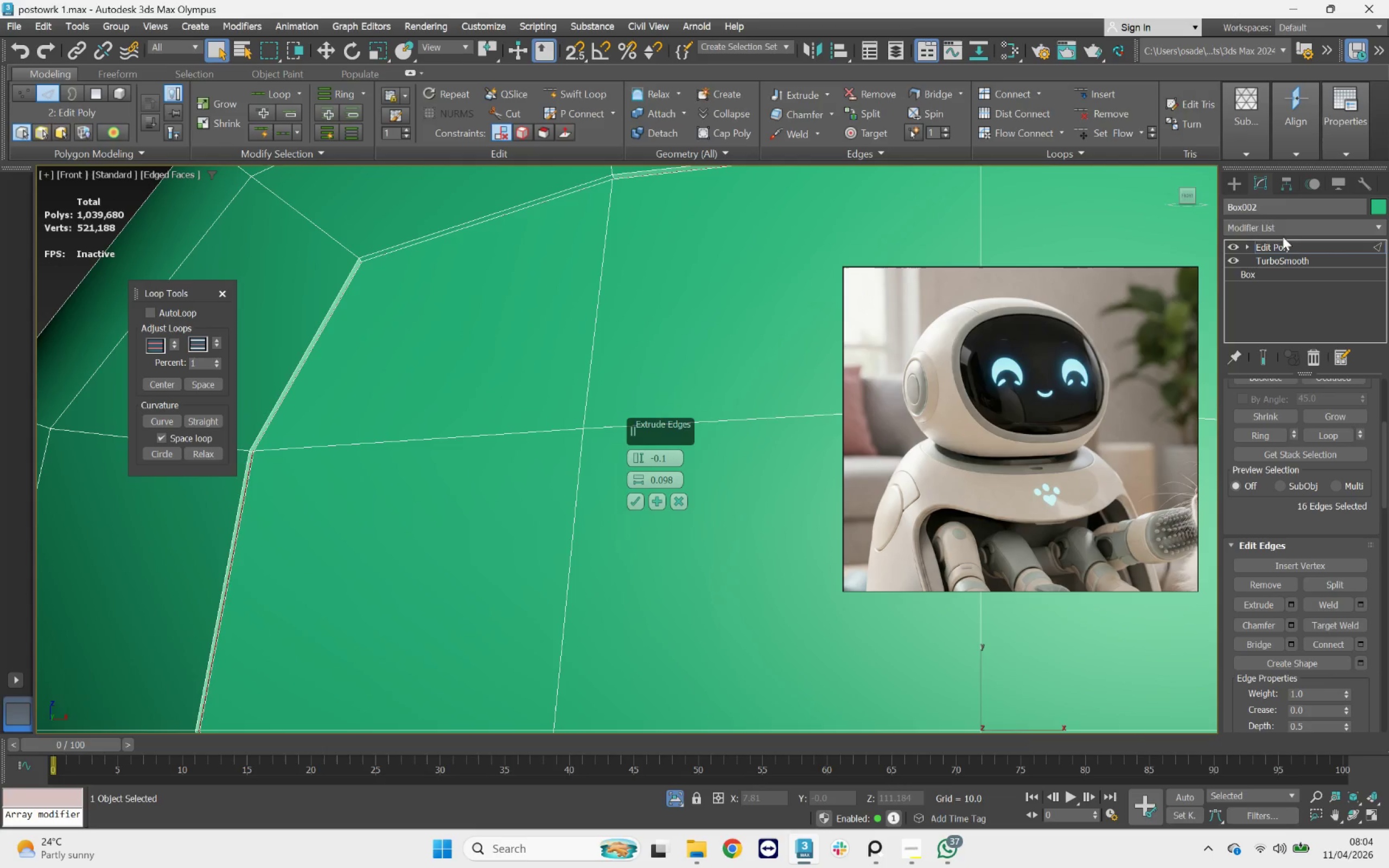 
left_click([1285, 232])
 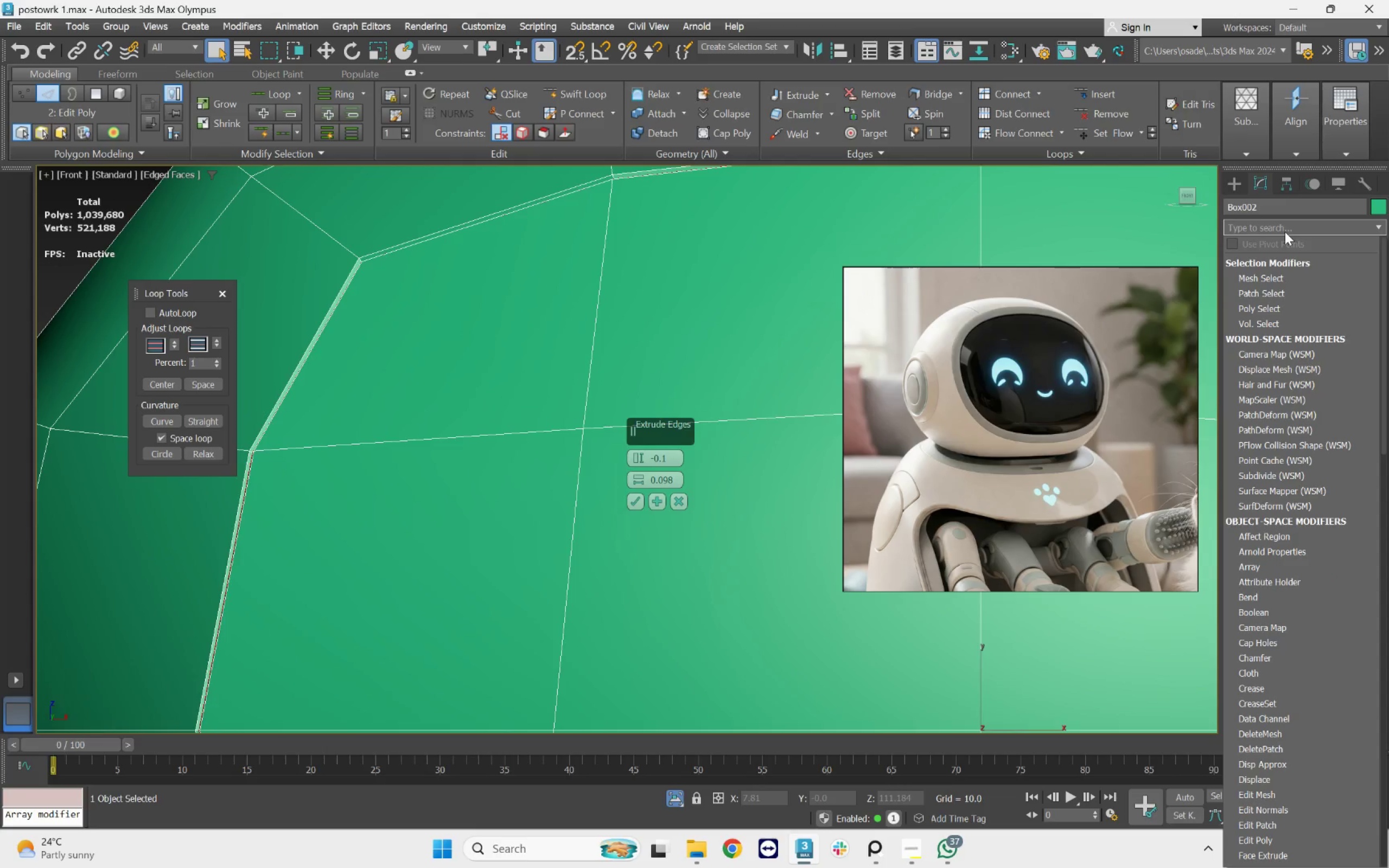 
key(T)
 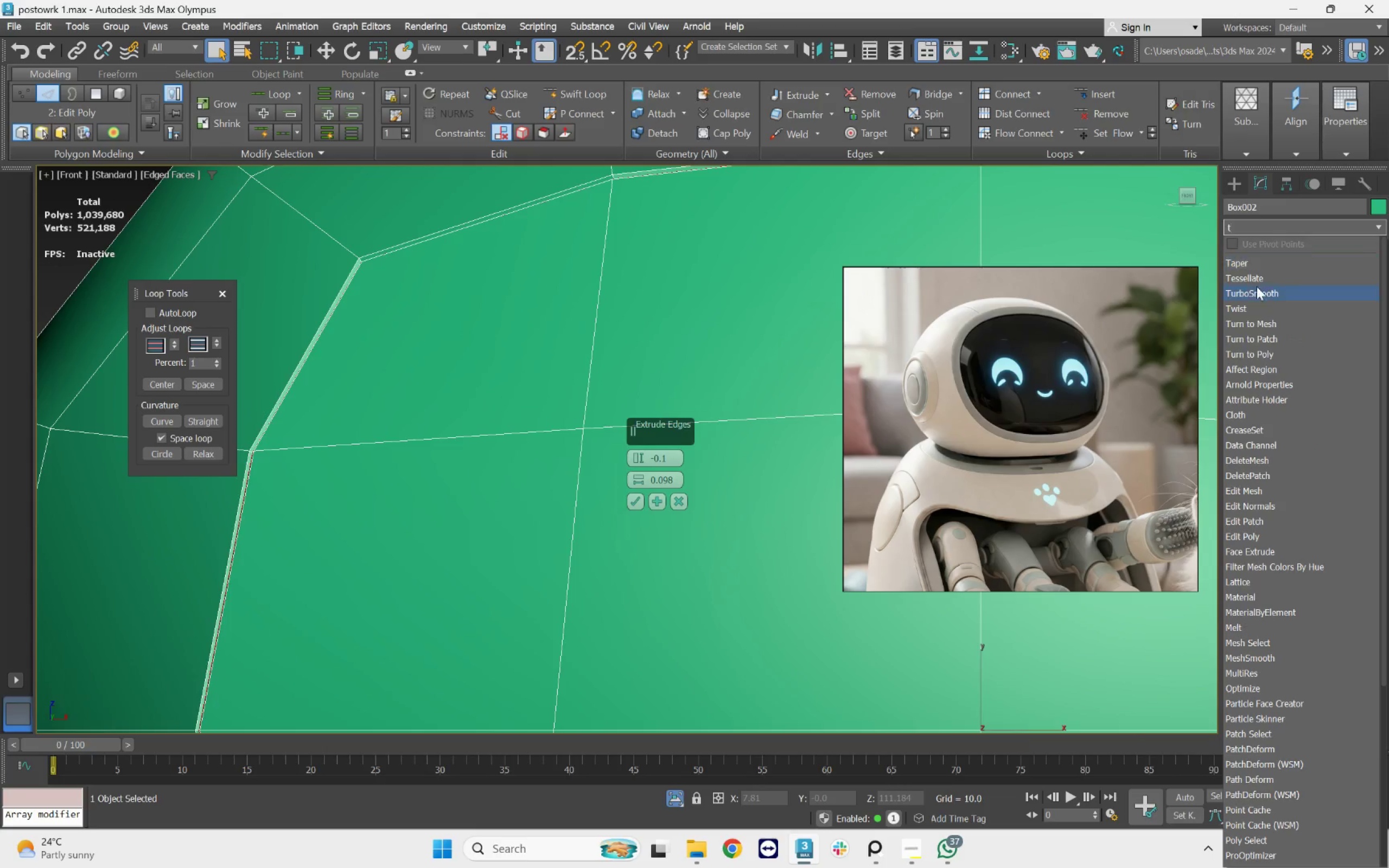 
left_click([1258, 294])
 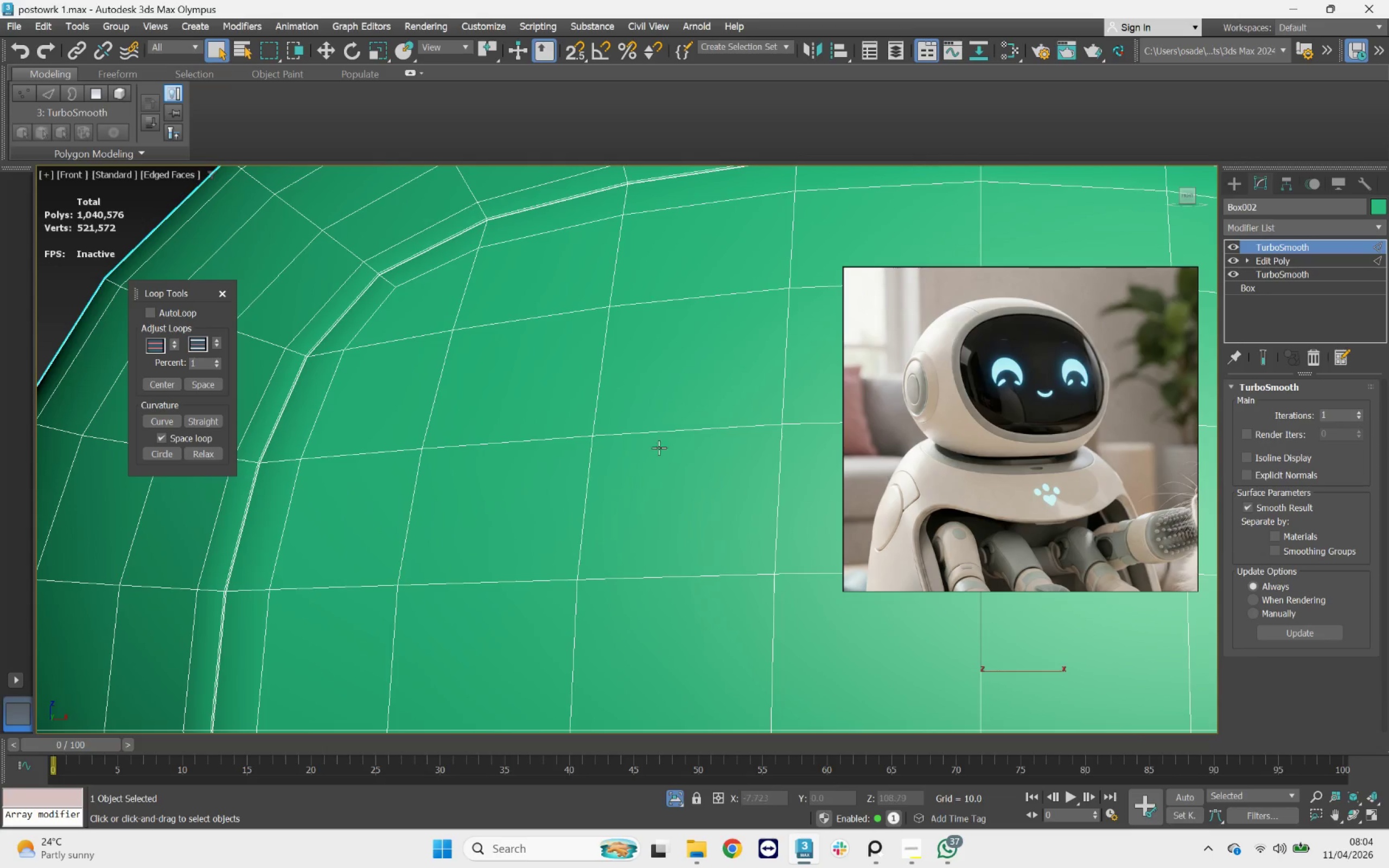 
scroll: coordinate [407, 442], scroll_direction: down, amount: 3.0
 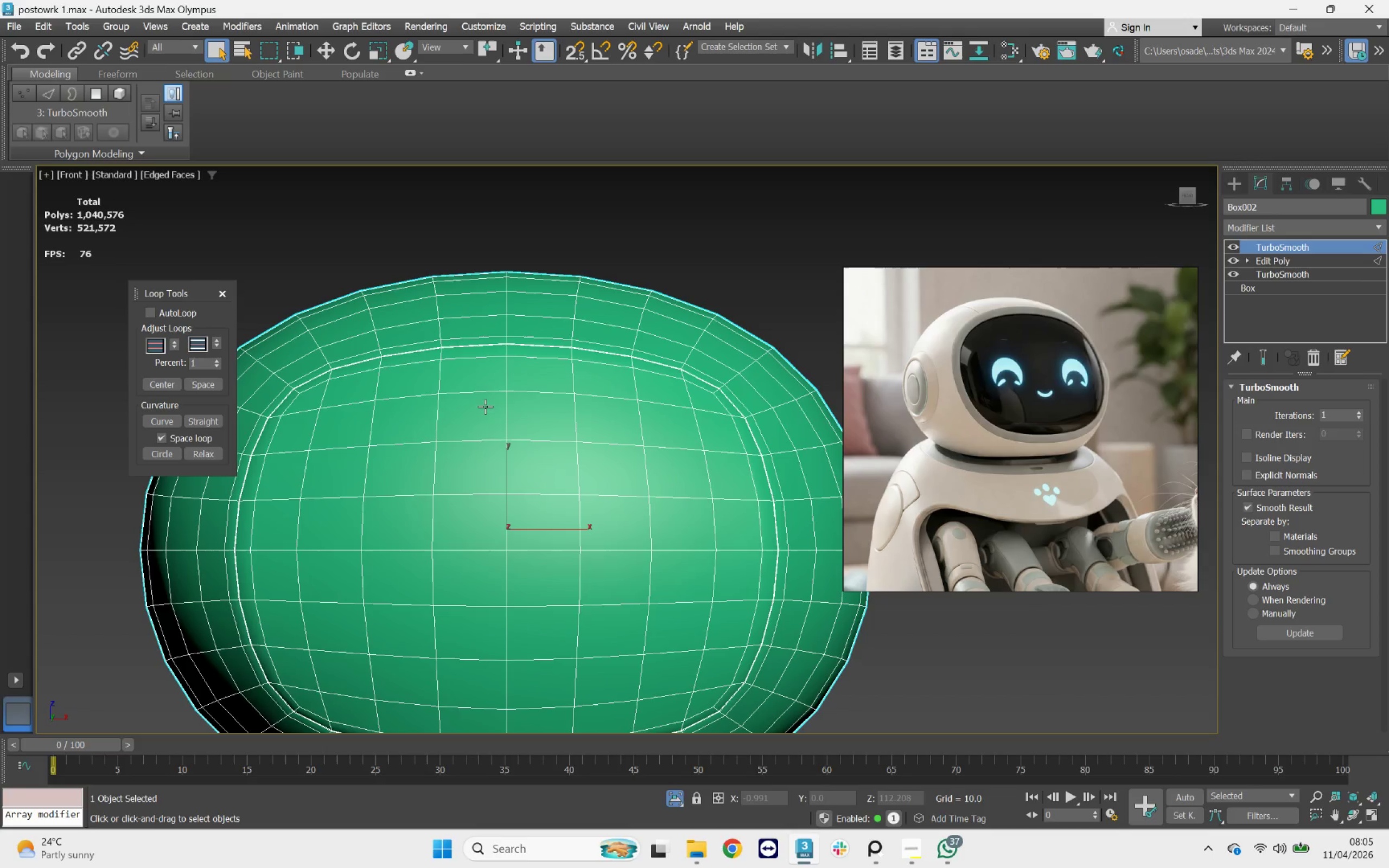 
key(F3)
 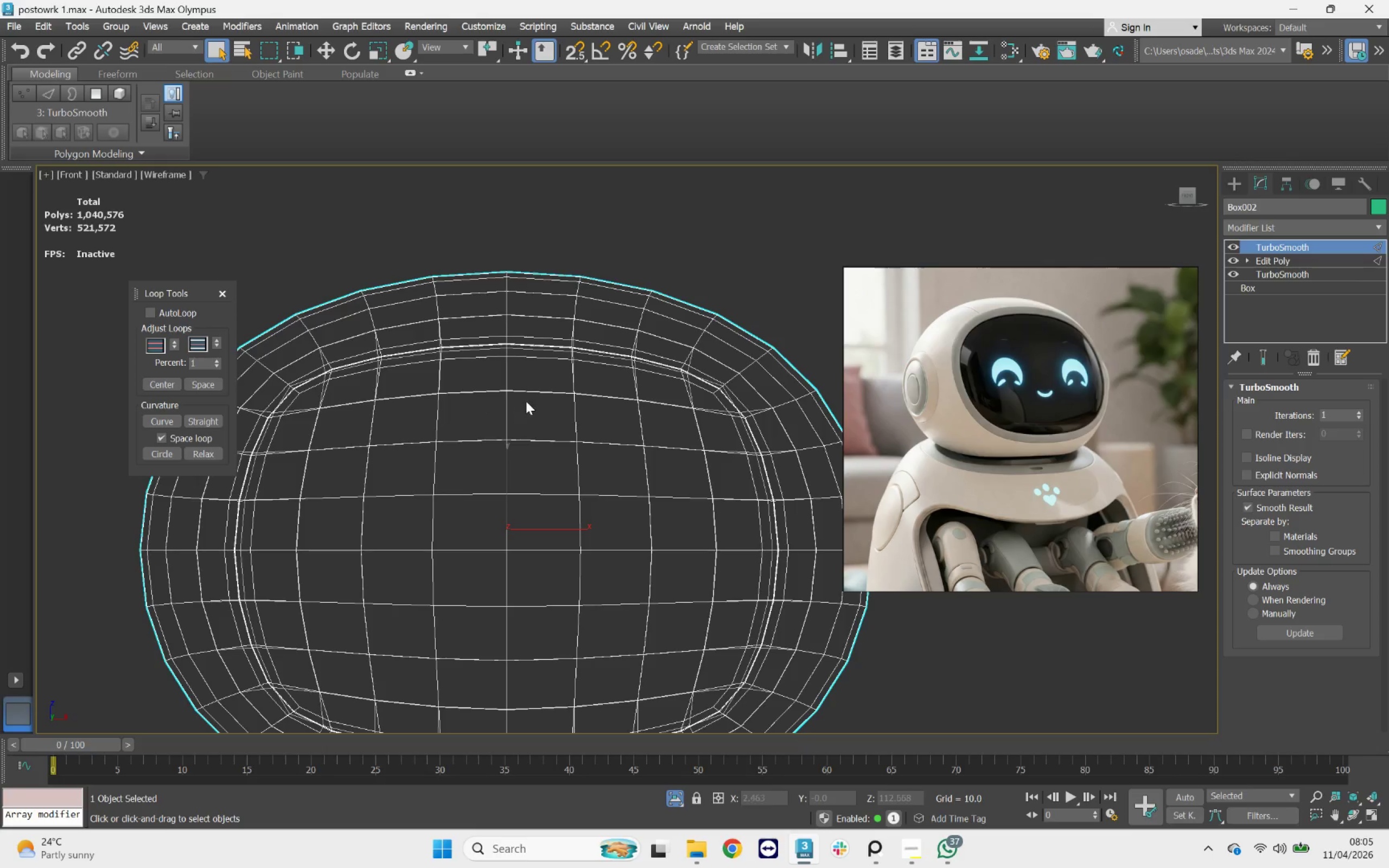 
key(F3)
 